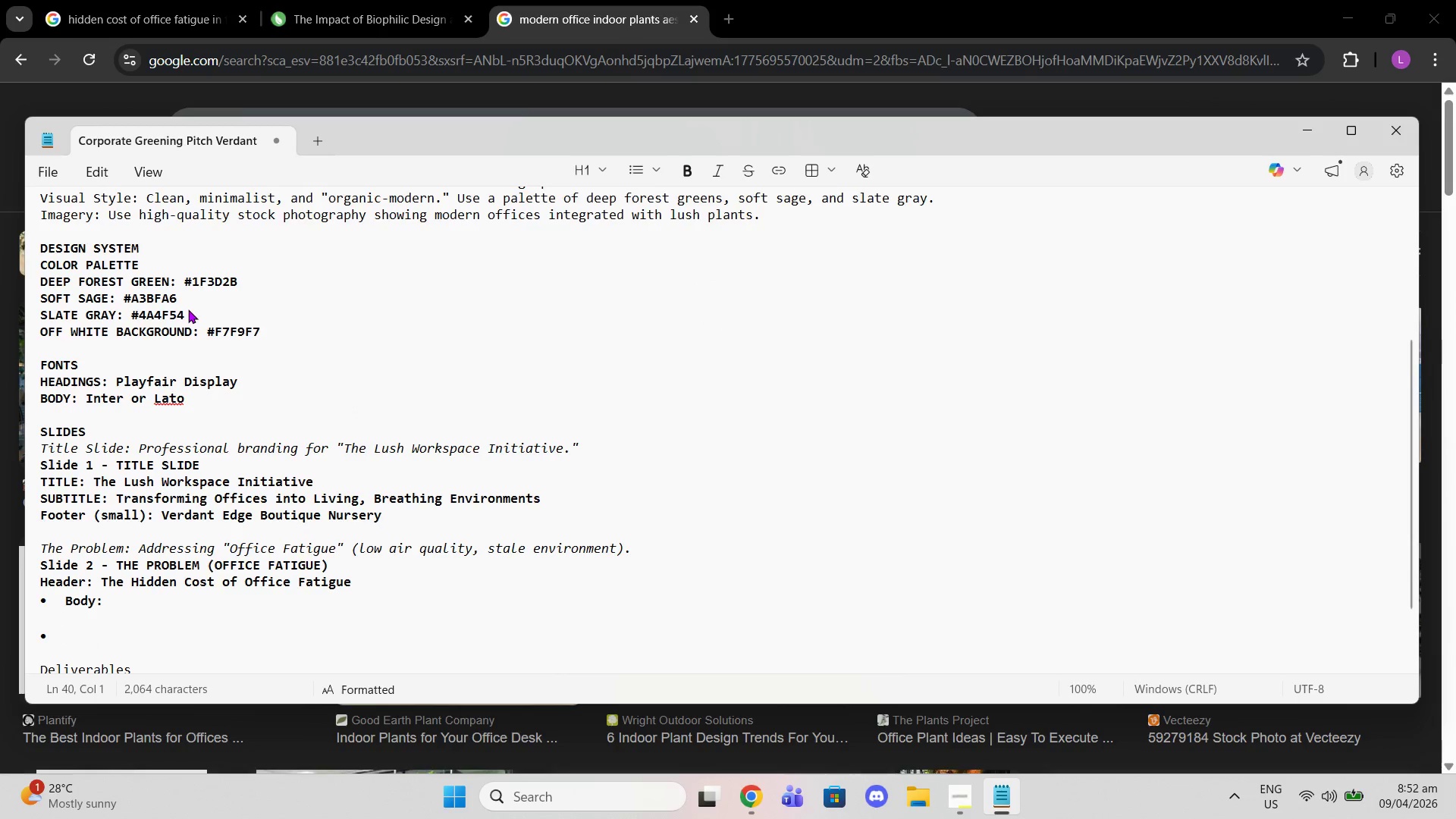 
key(ArrowUp)
 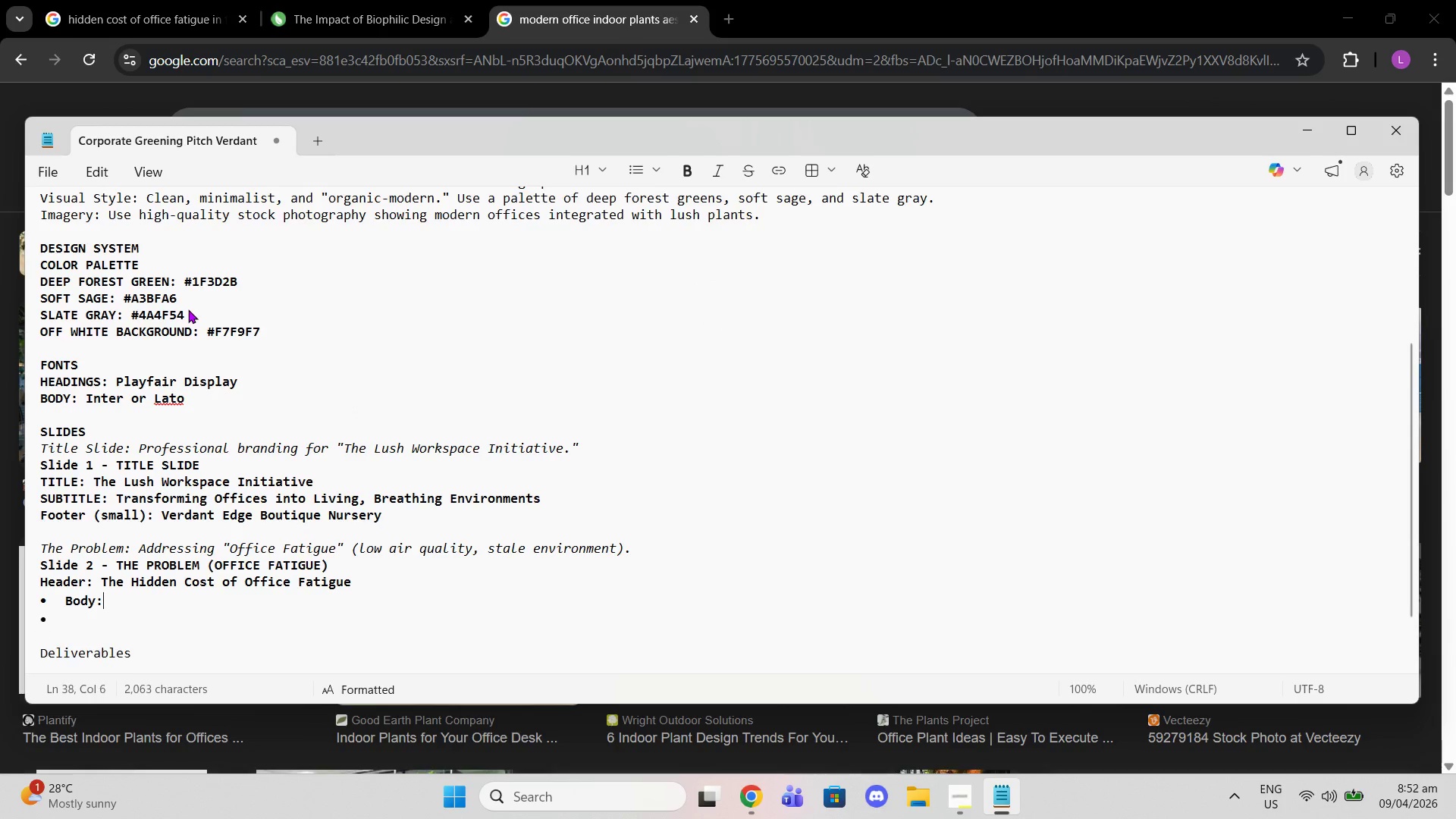 
key(Backspace)
 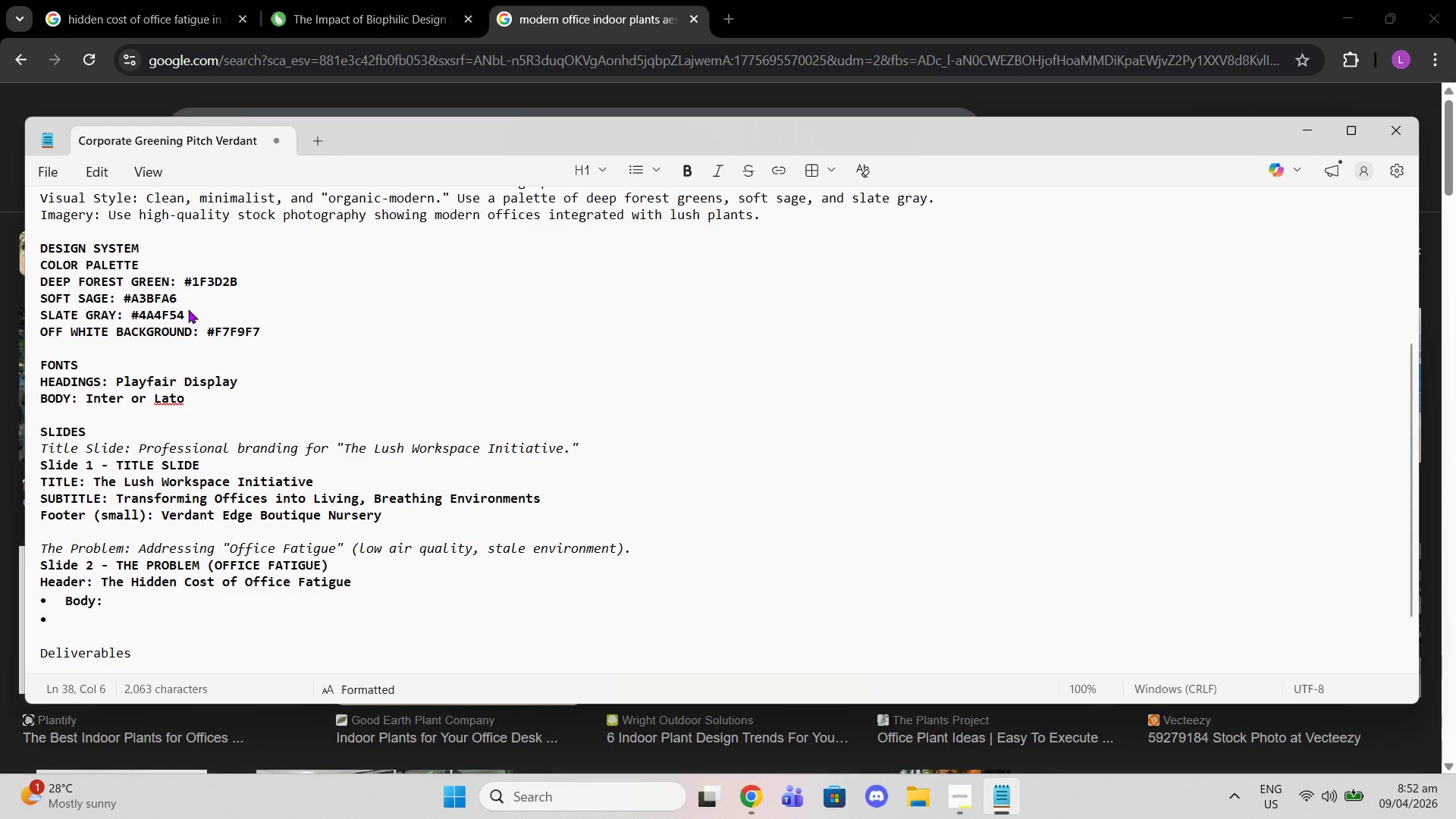 
key(ArrowLeft)
 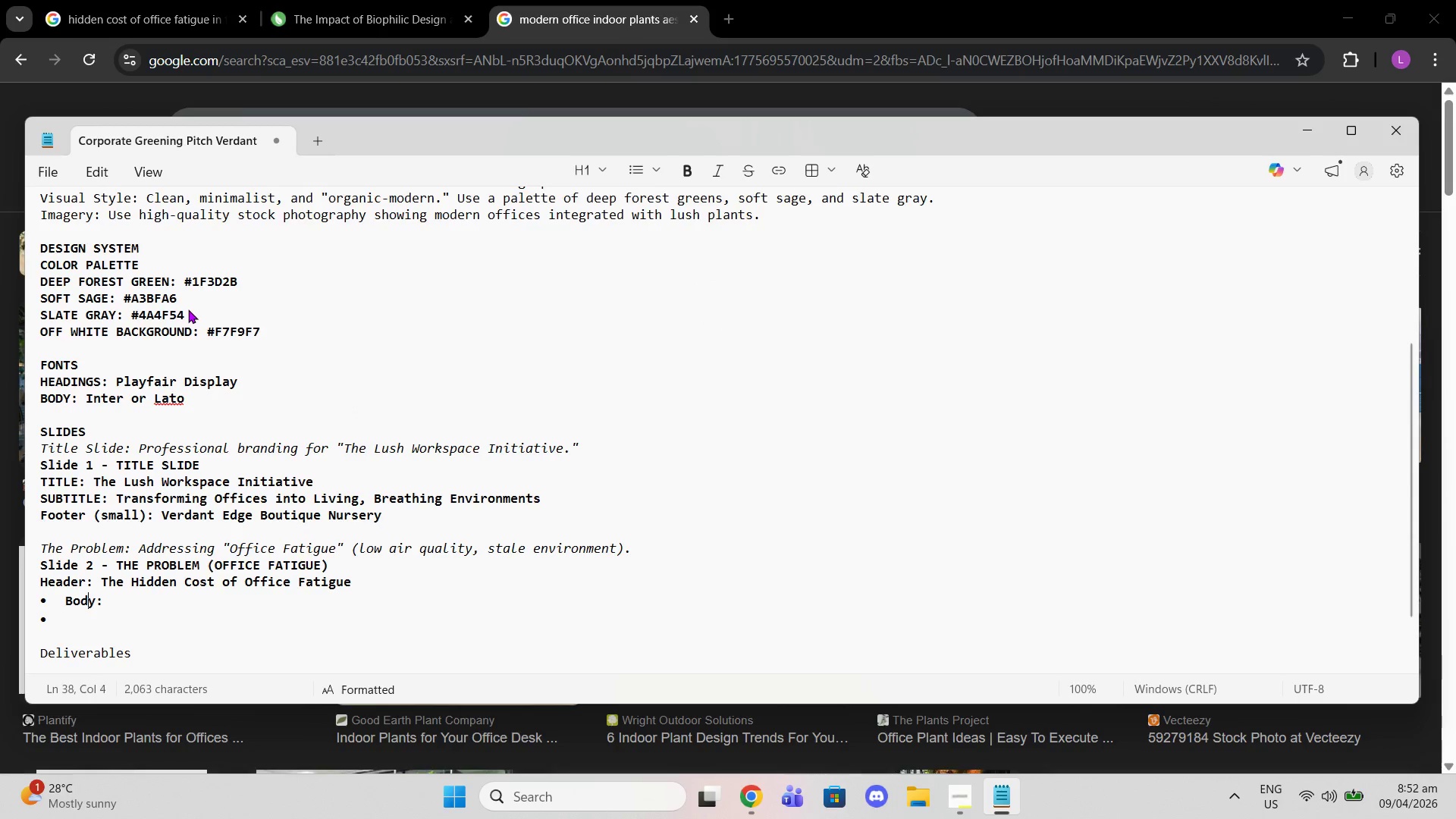 
key(ArrowLeft)
 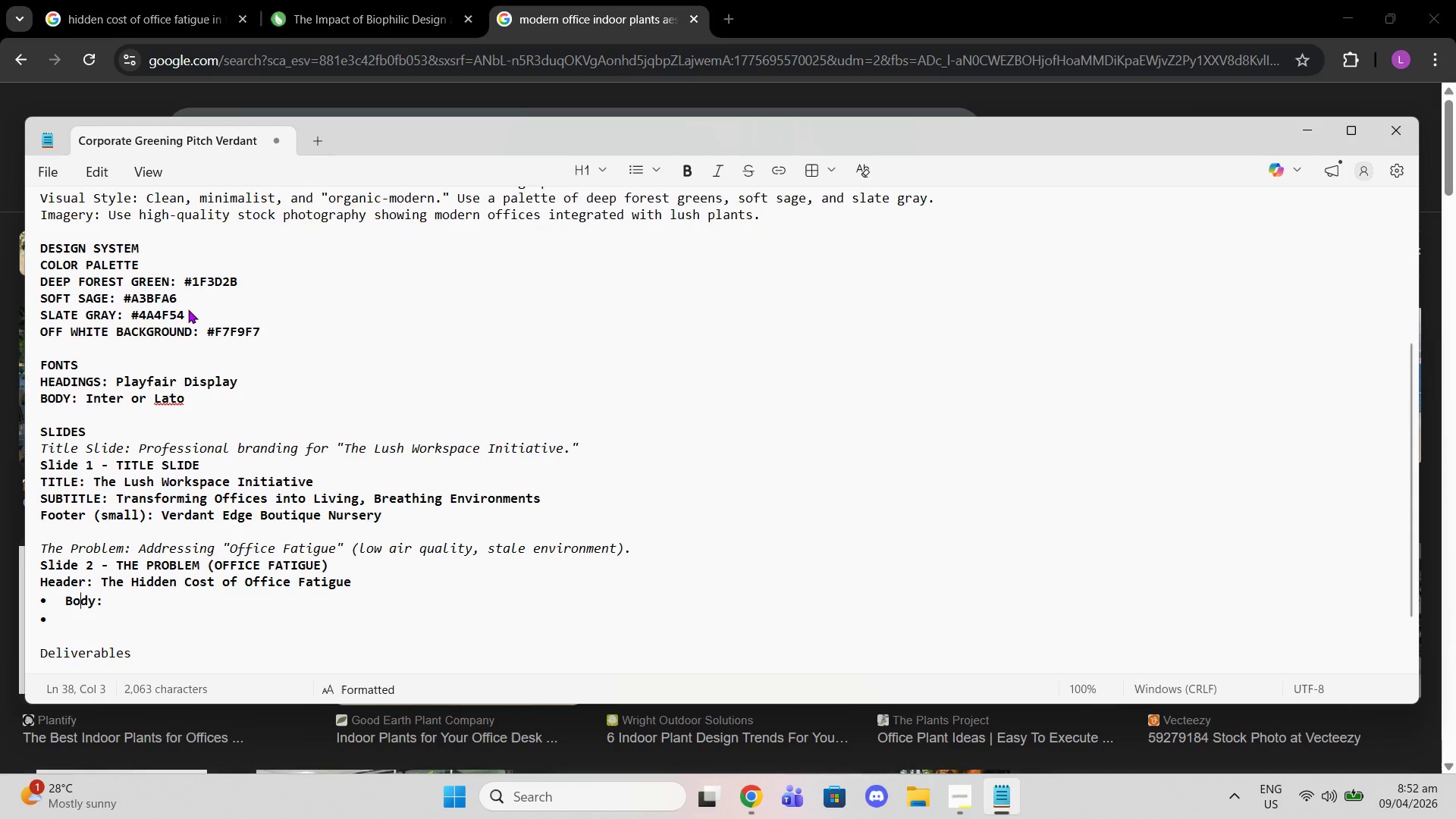 
key(ArrowLeft)
 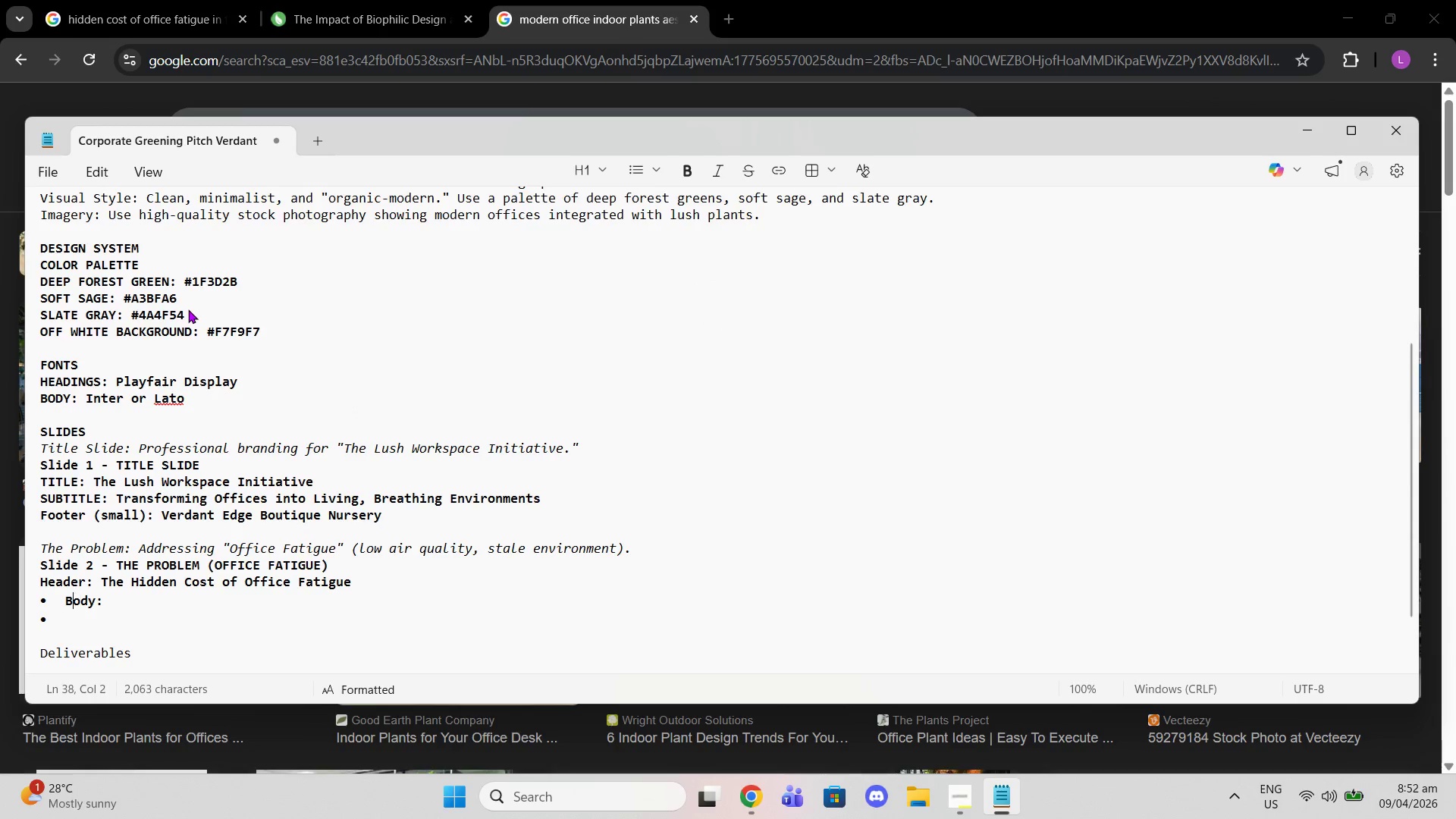 
key(ArrowLeft)
 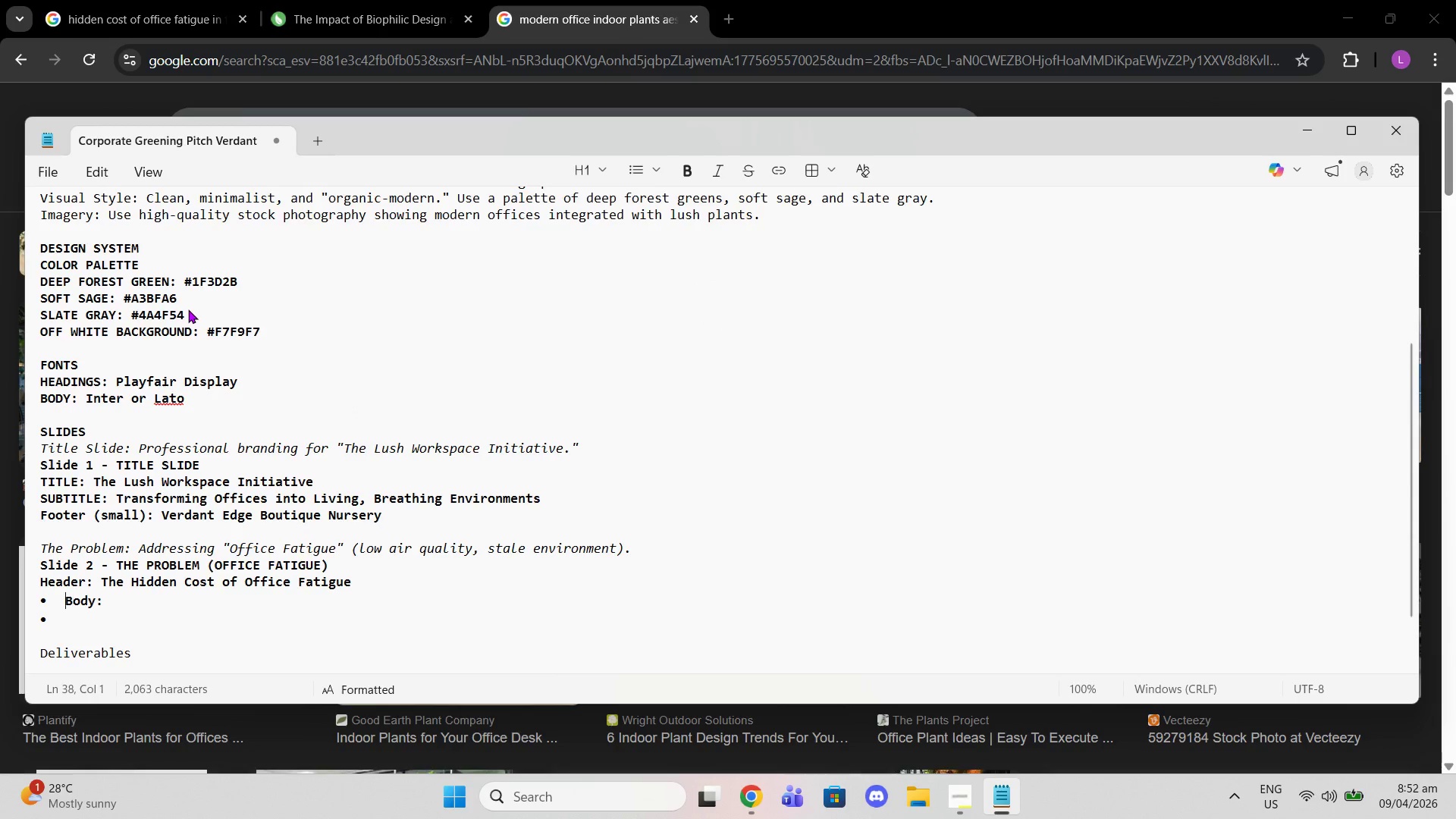 
key(ArrowLeft)
 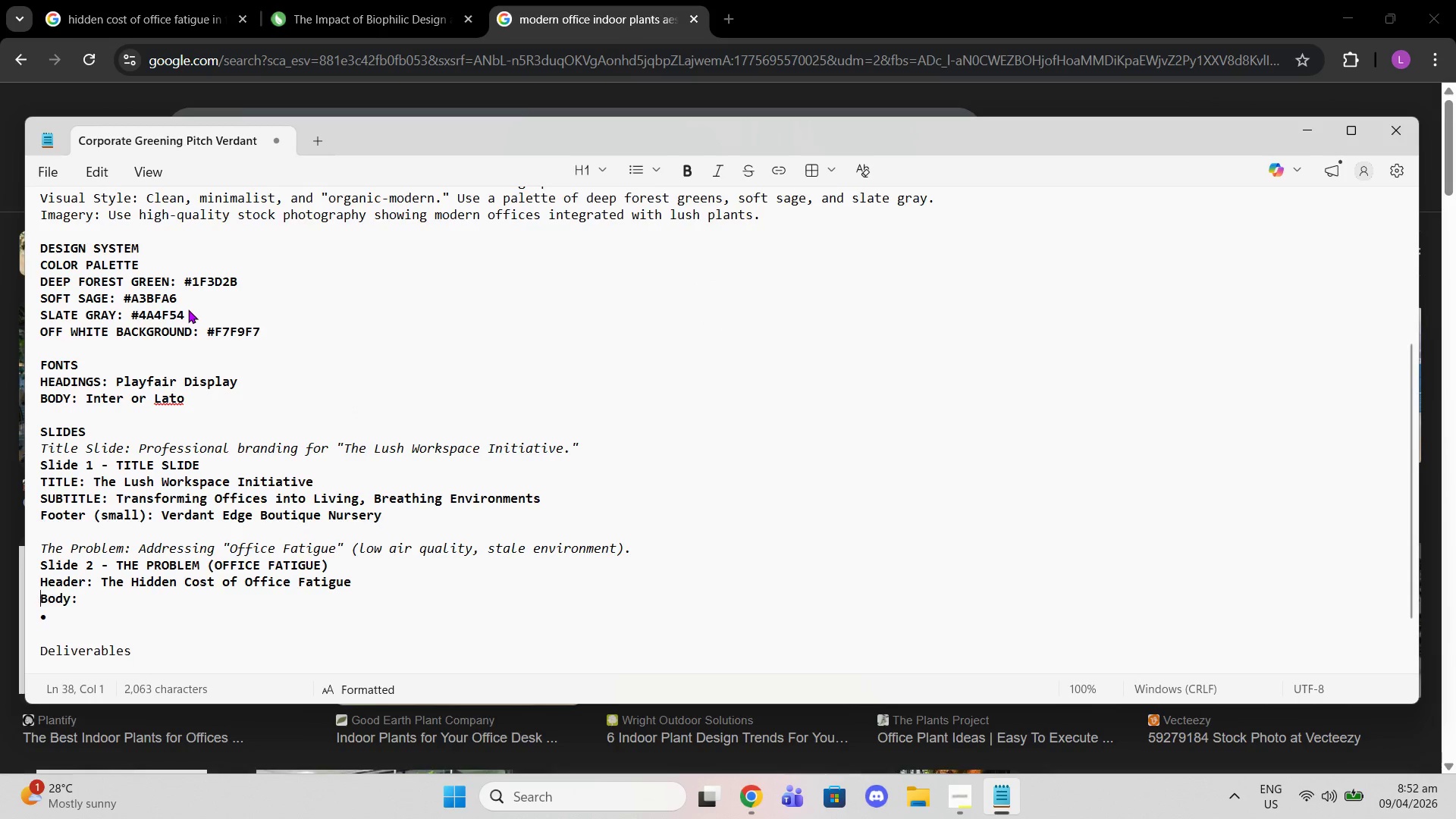 
key(Backspace)
 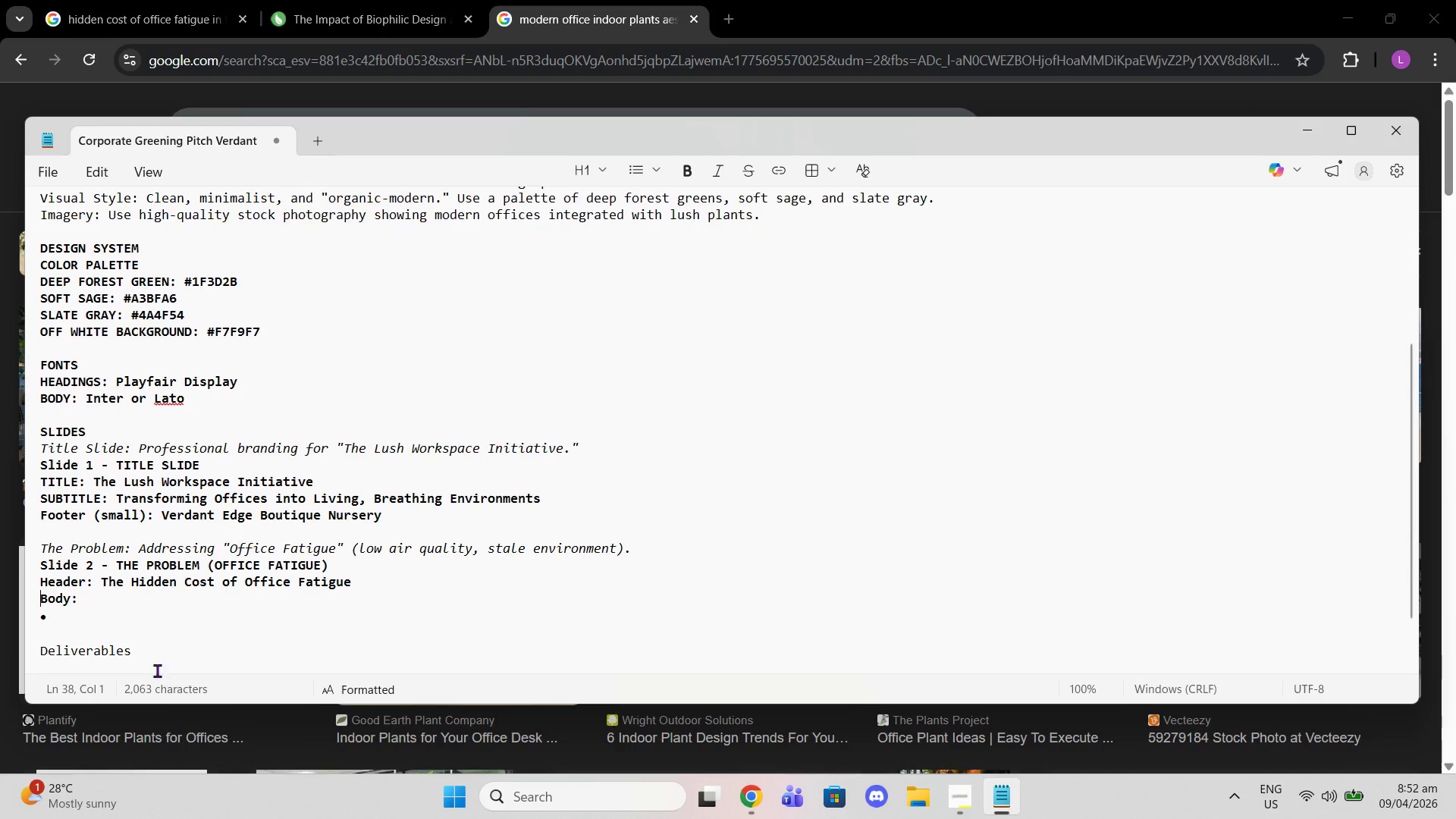 
left_click([118, 621])
 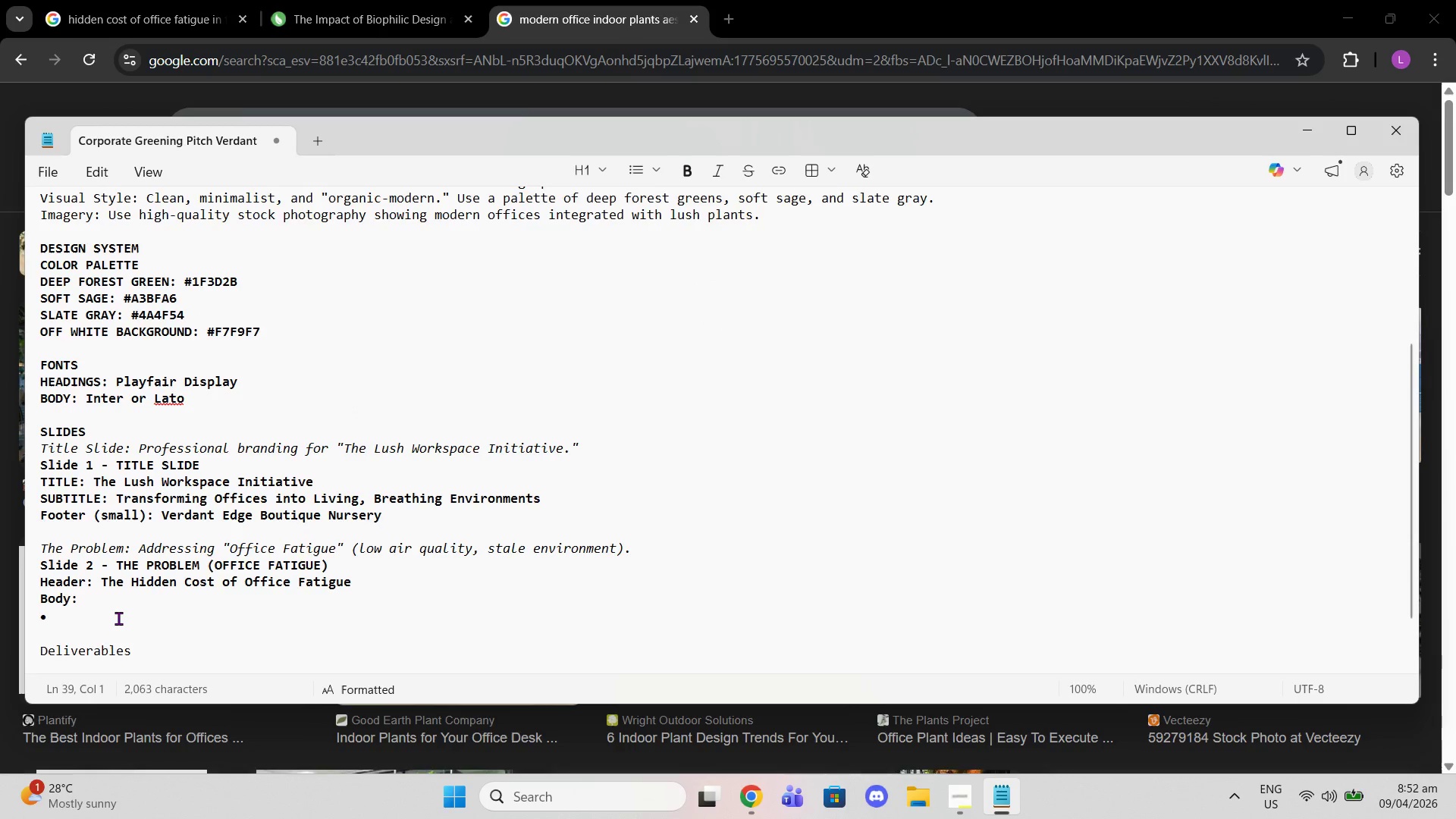 
type(Poor air qualiurt)
key(Backspace)
key(Backspace)
key(Backspace)
type(ty reduces focus and energy)
 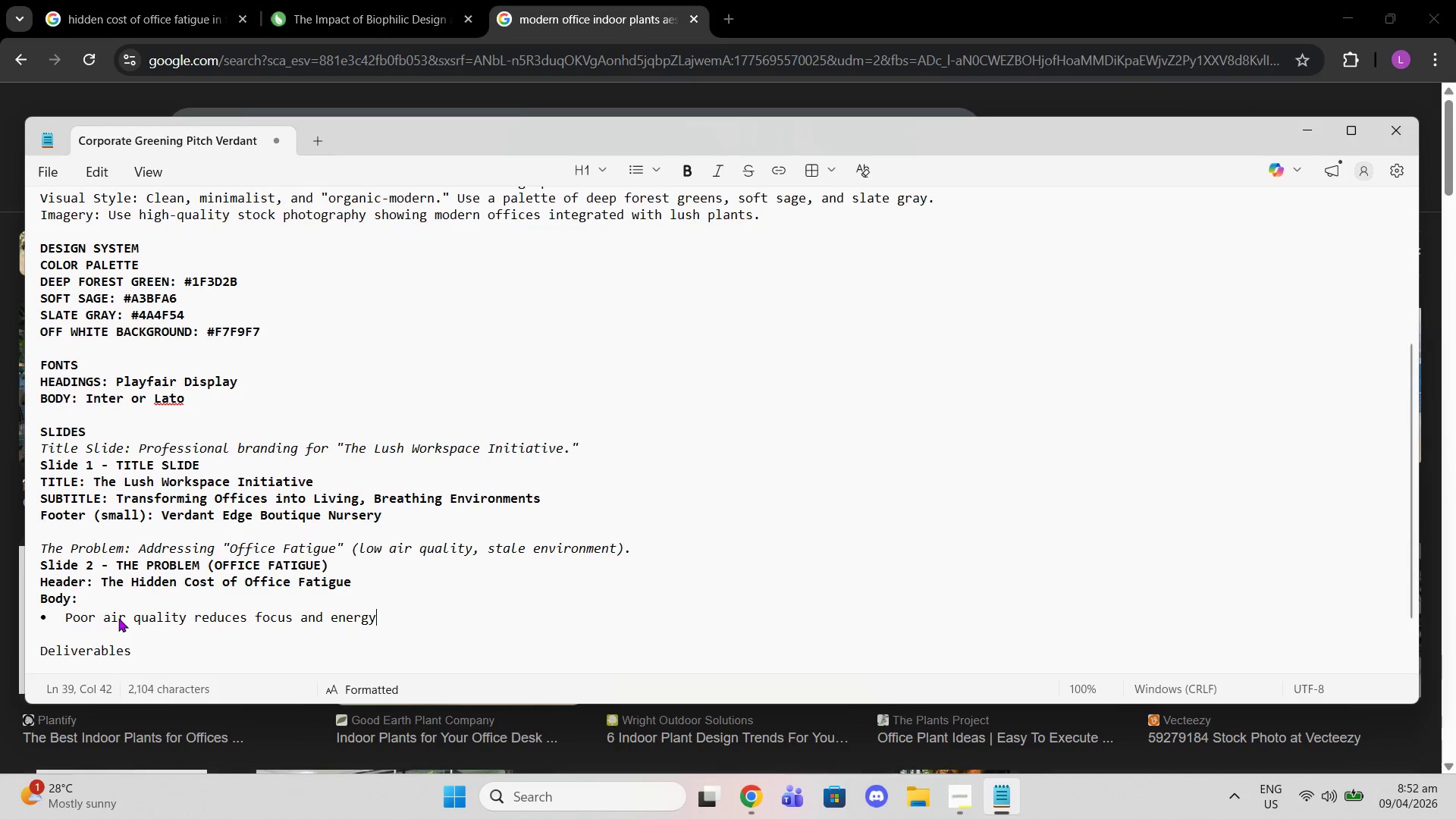 
key(Enter)
 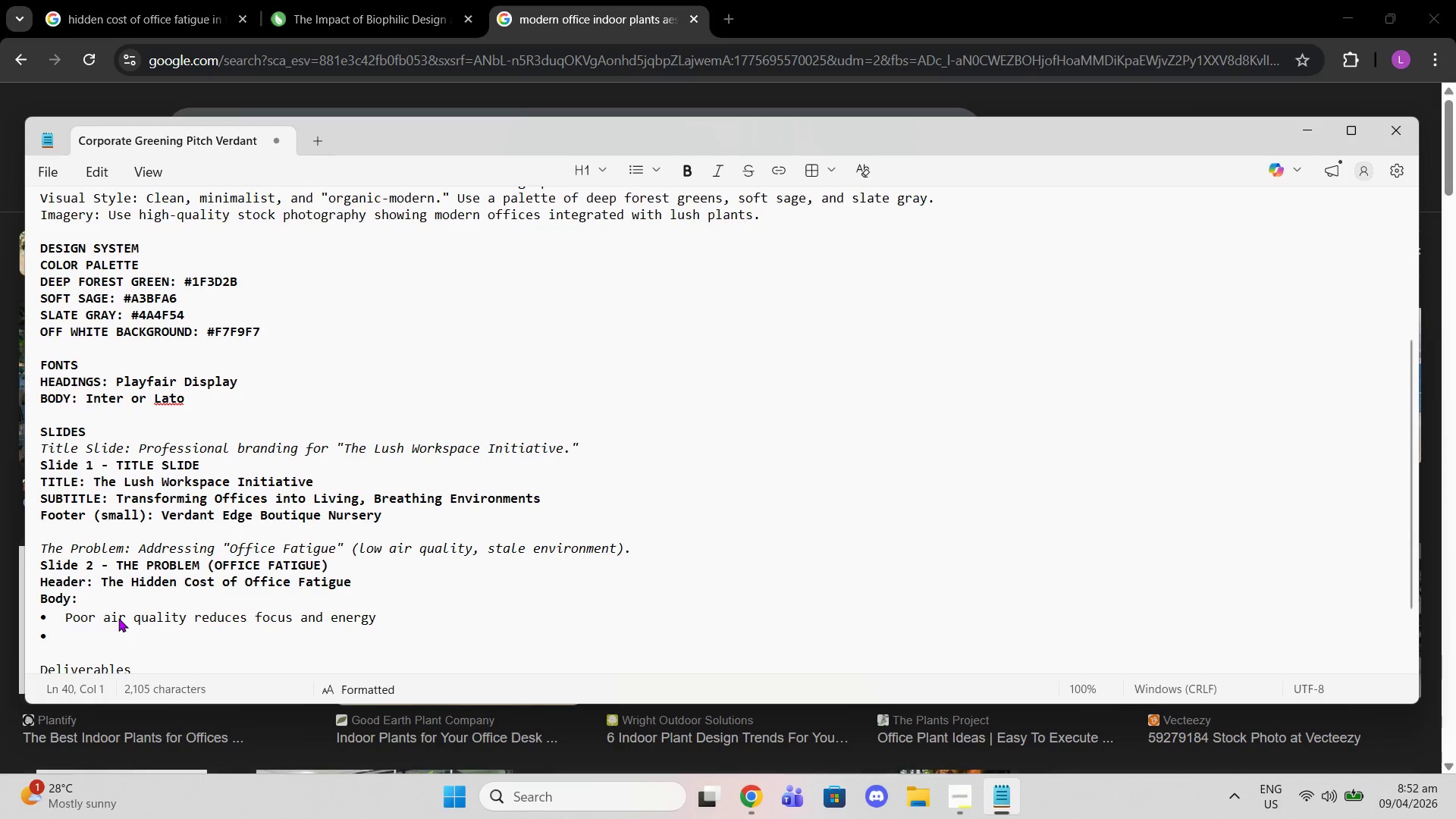 
type(Sterile environments limit creativity)
 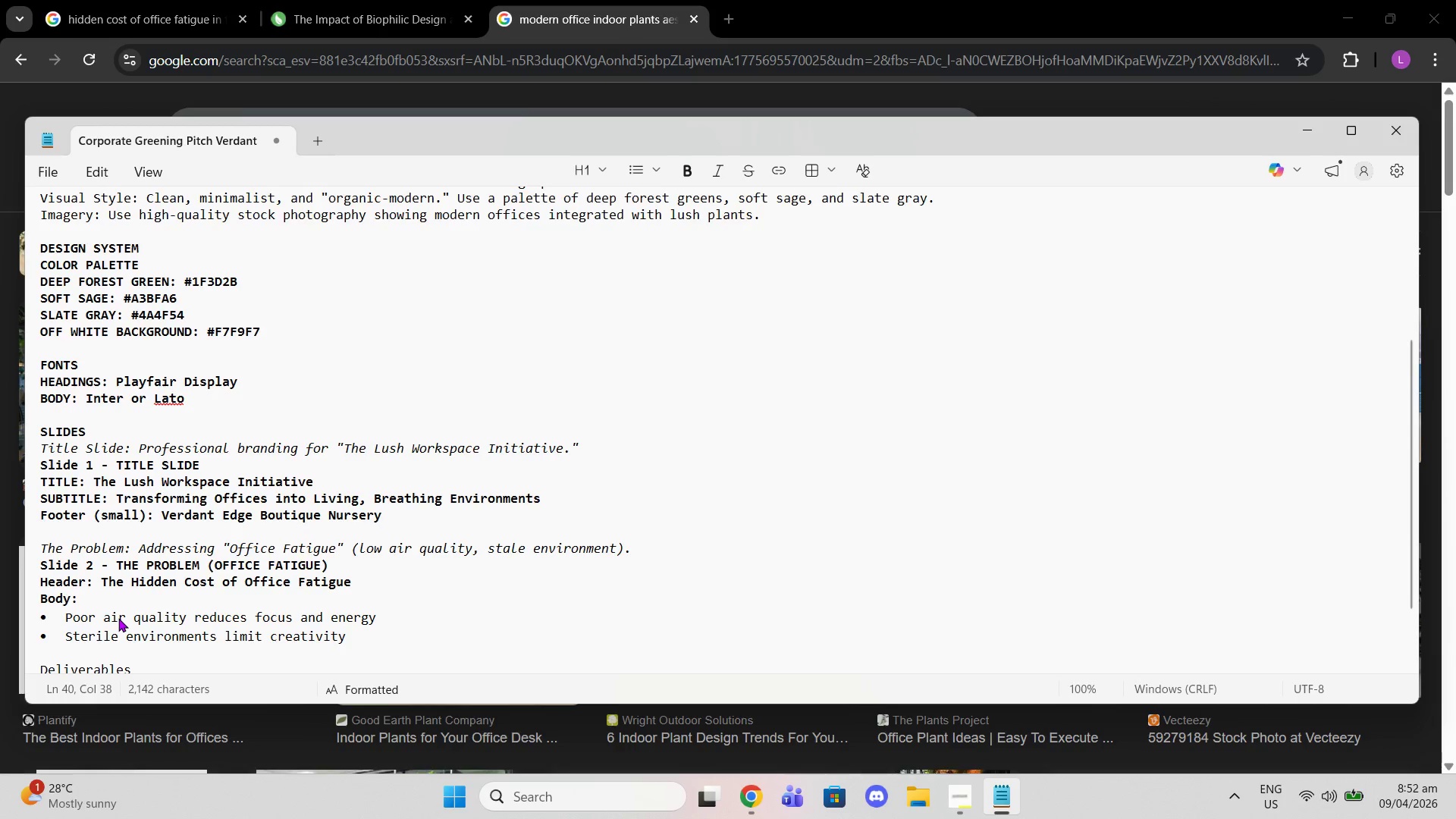 
key(Enter)
 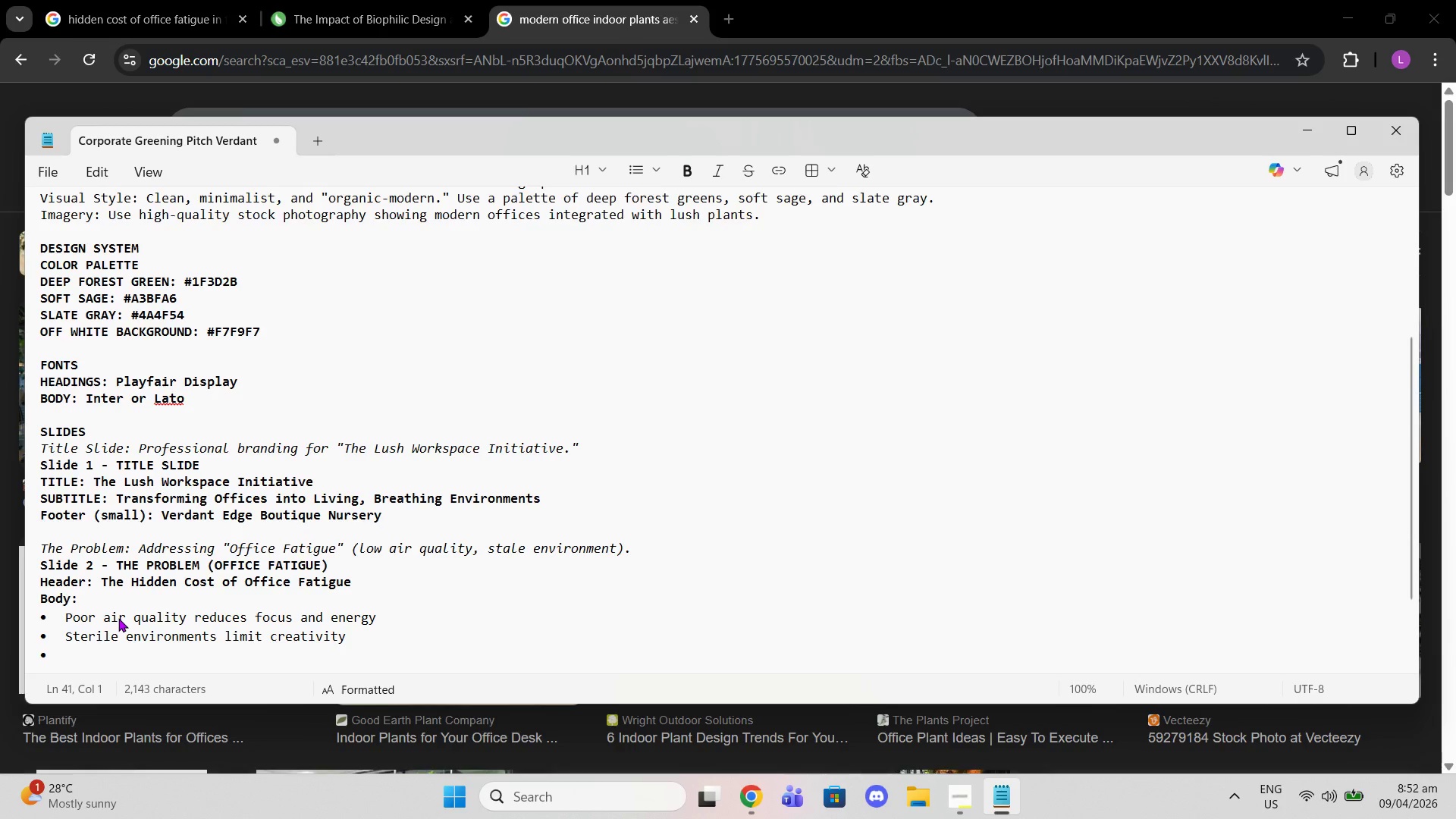 
type(LAck)
key(Backspace)
key(Backspace)
key(Backspace)
type(ack of natural elements increases stress)
 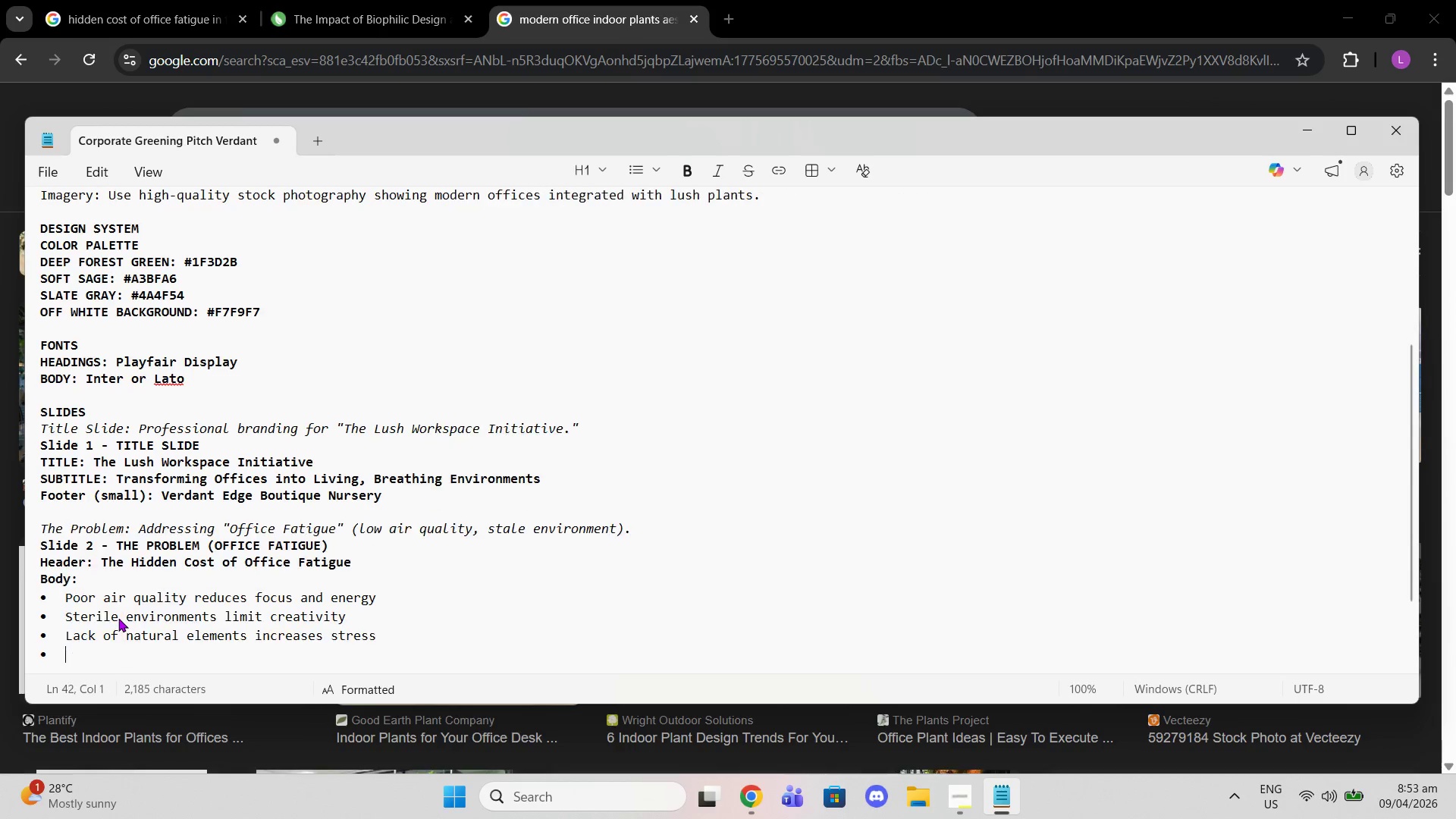 
key(Enter)
 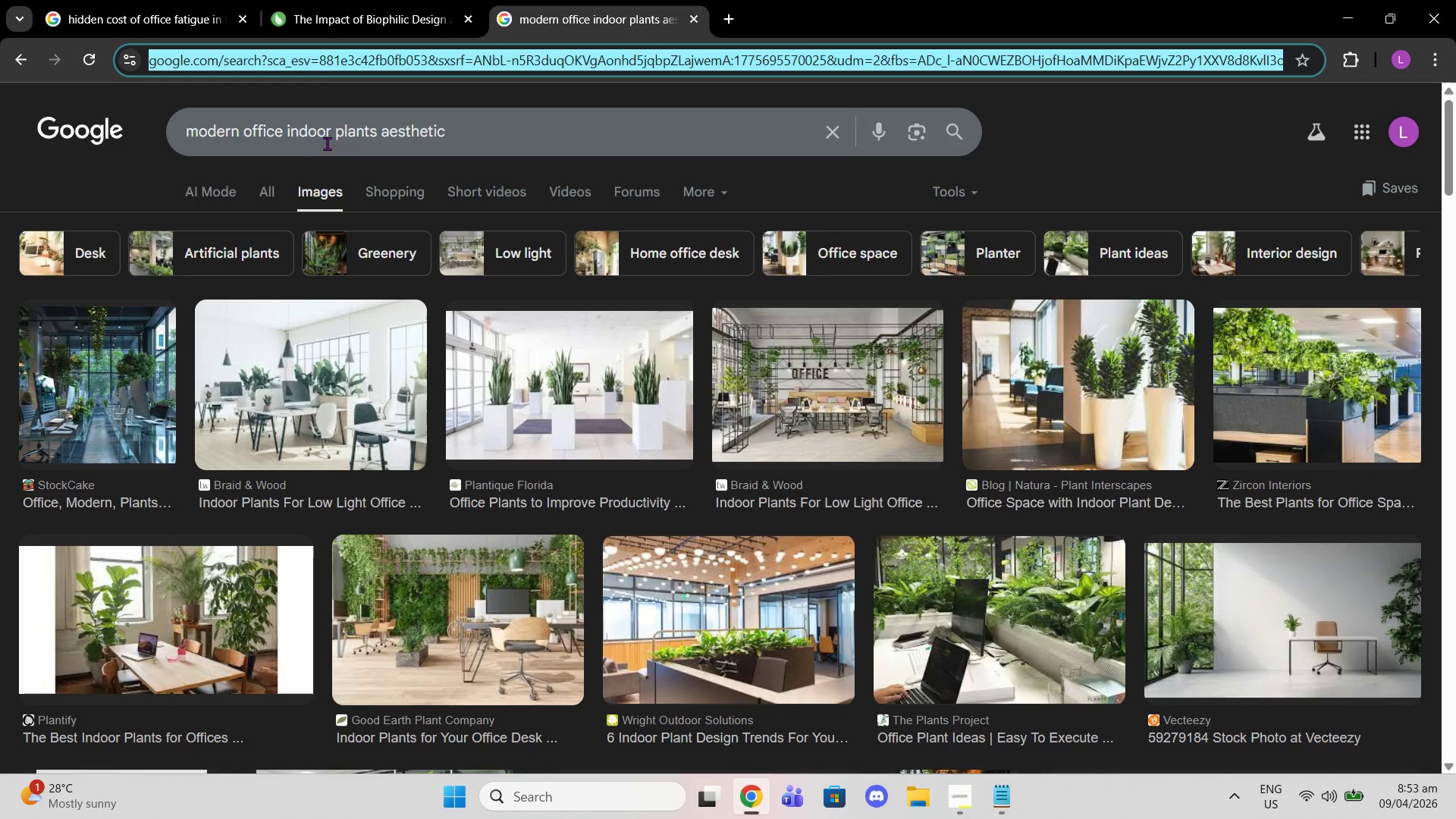 
left_click([336, 1])
 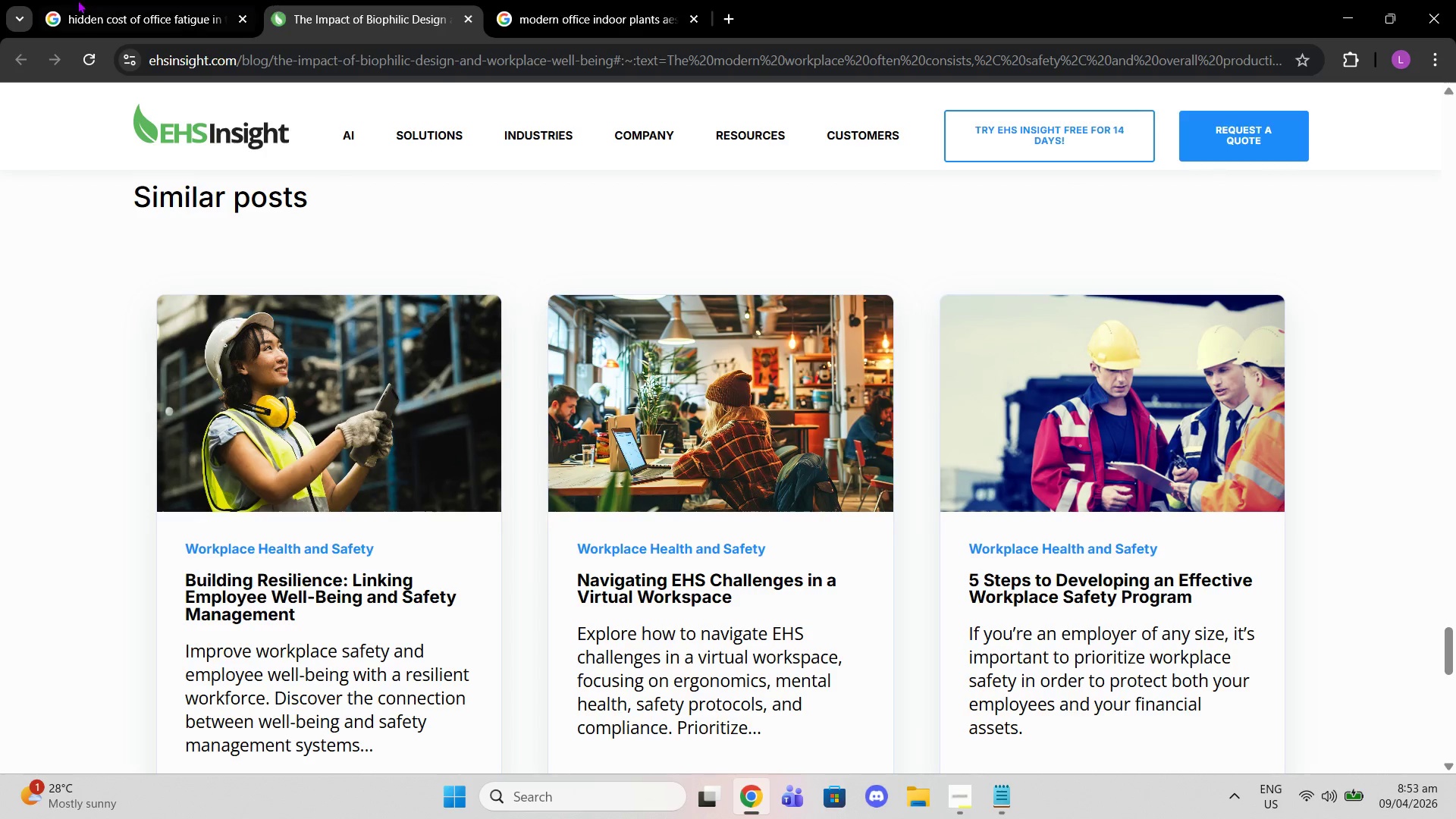 
left_click([50, 0])
 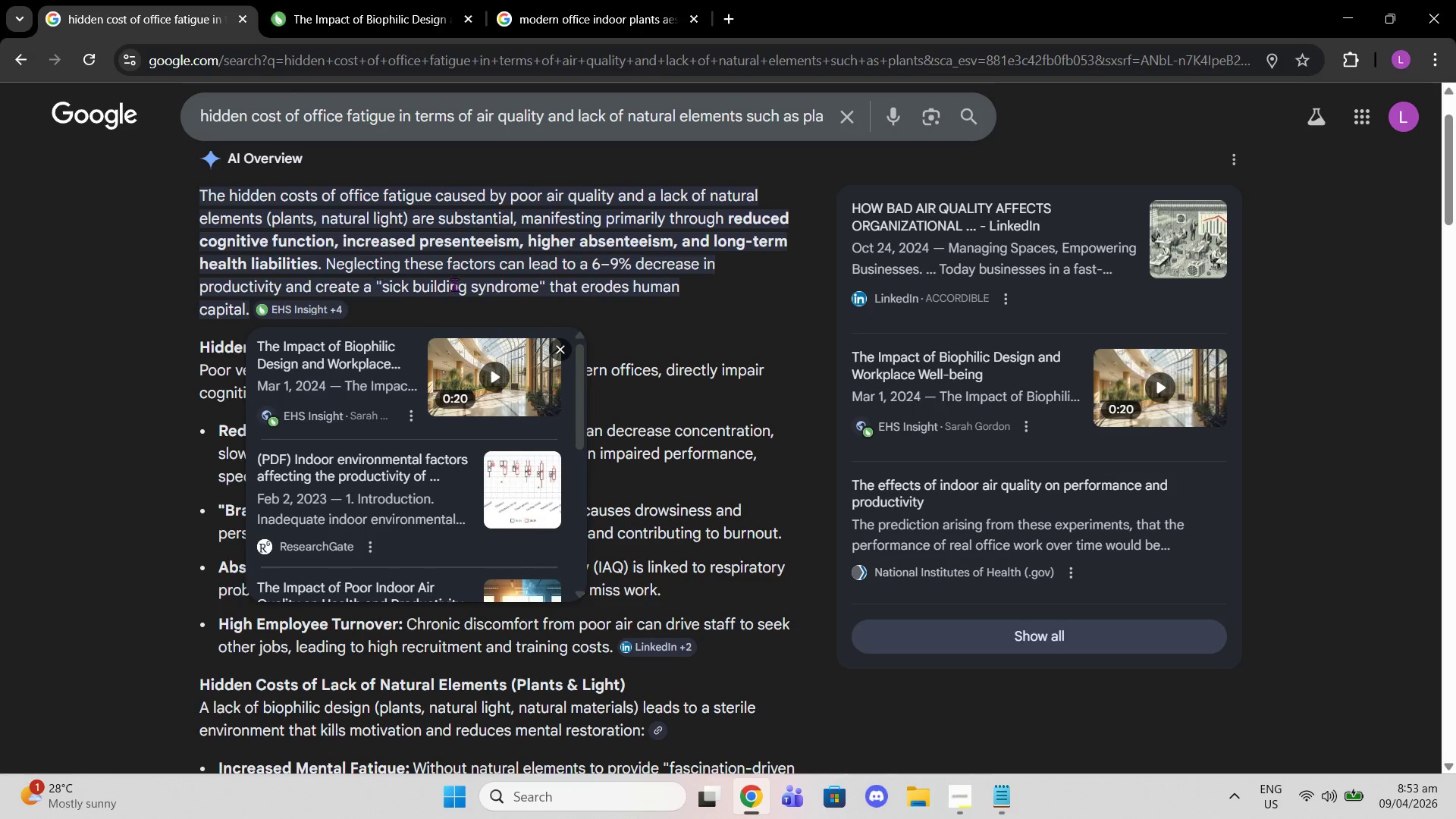 
left_click([464, 268])
 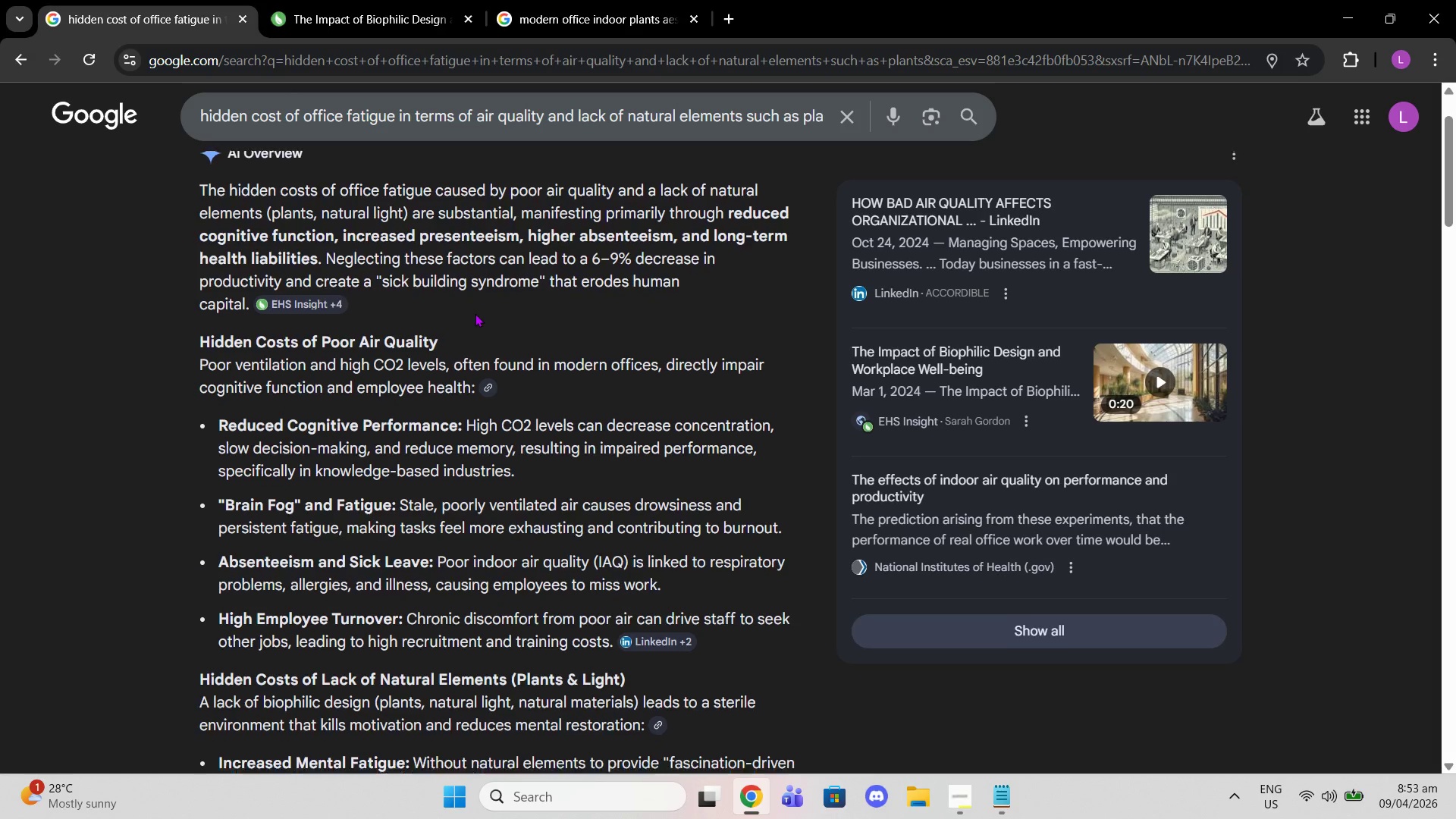 
scroll: coordinate [441, 340], scroll_direction: down, amount: 6.0
 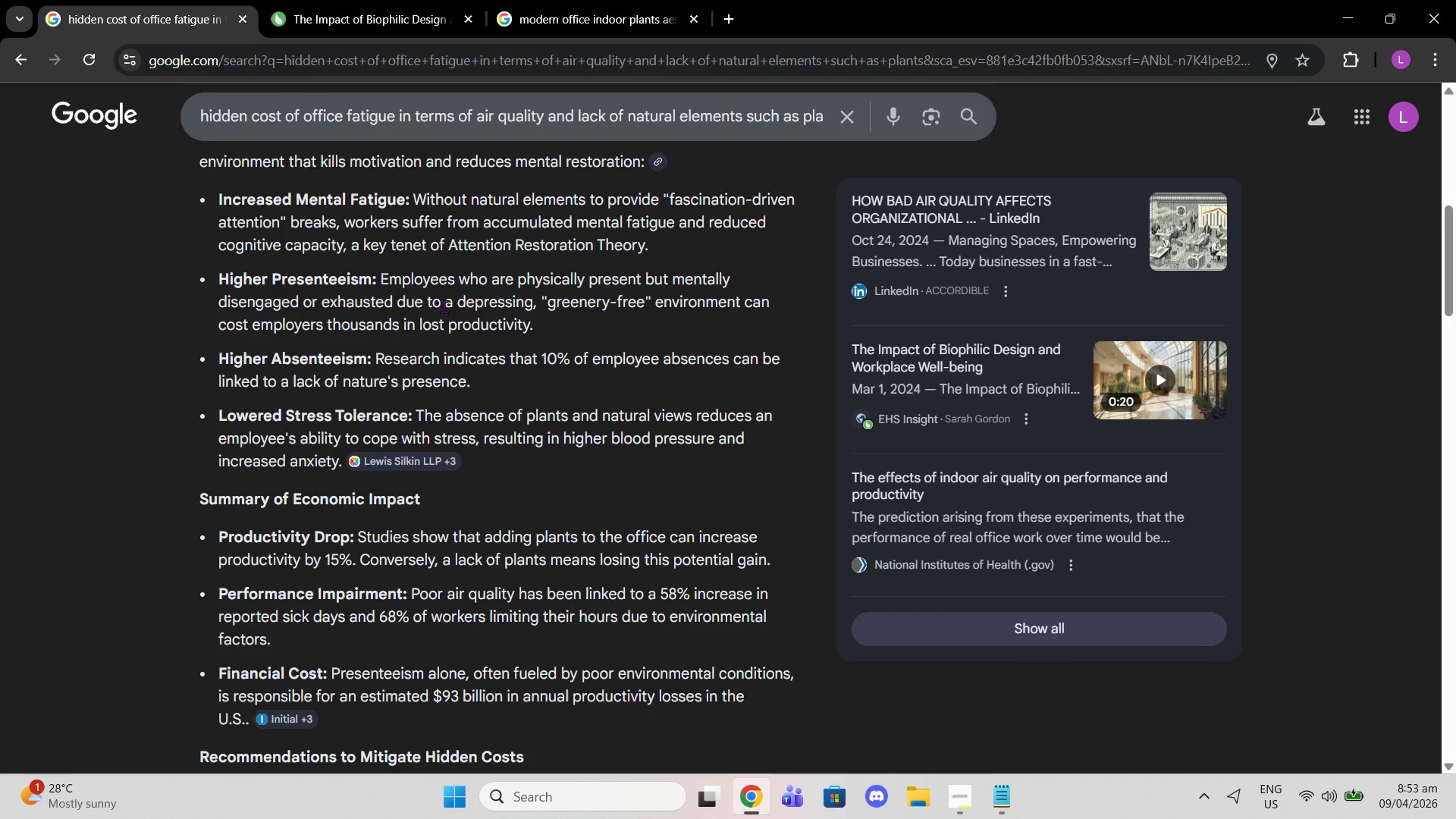 
scroll: coordinate [444, 306], scroll_direction: up, amount: 1.0
 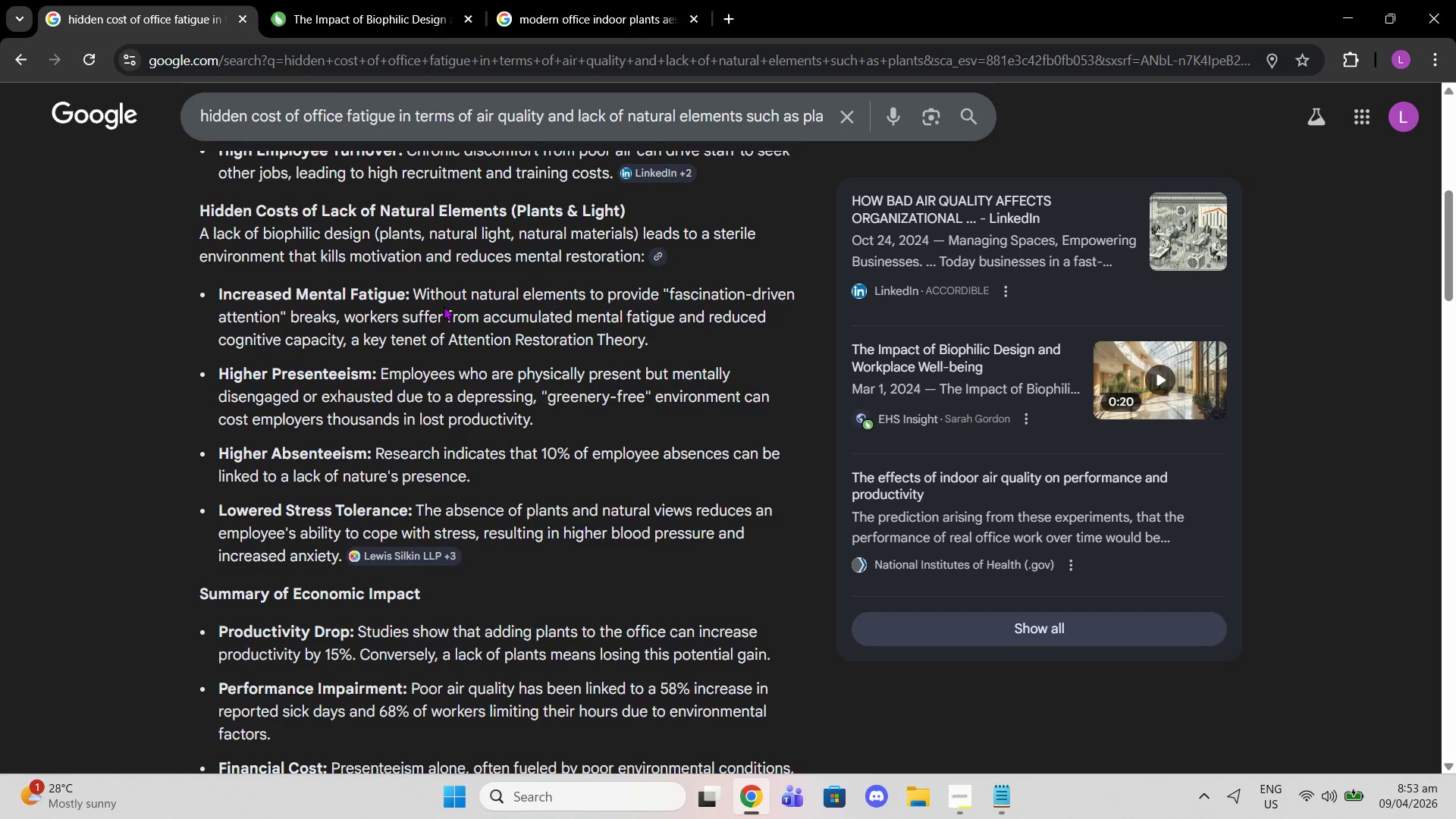 
scroll: coordinate [591, 482], scroll_direction: down, amount: 6.0
 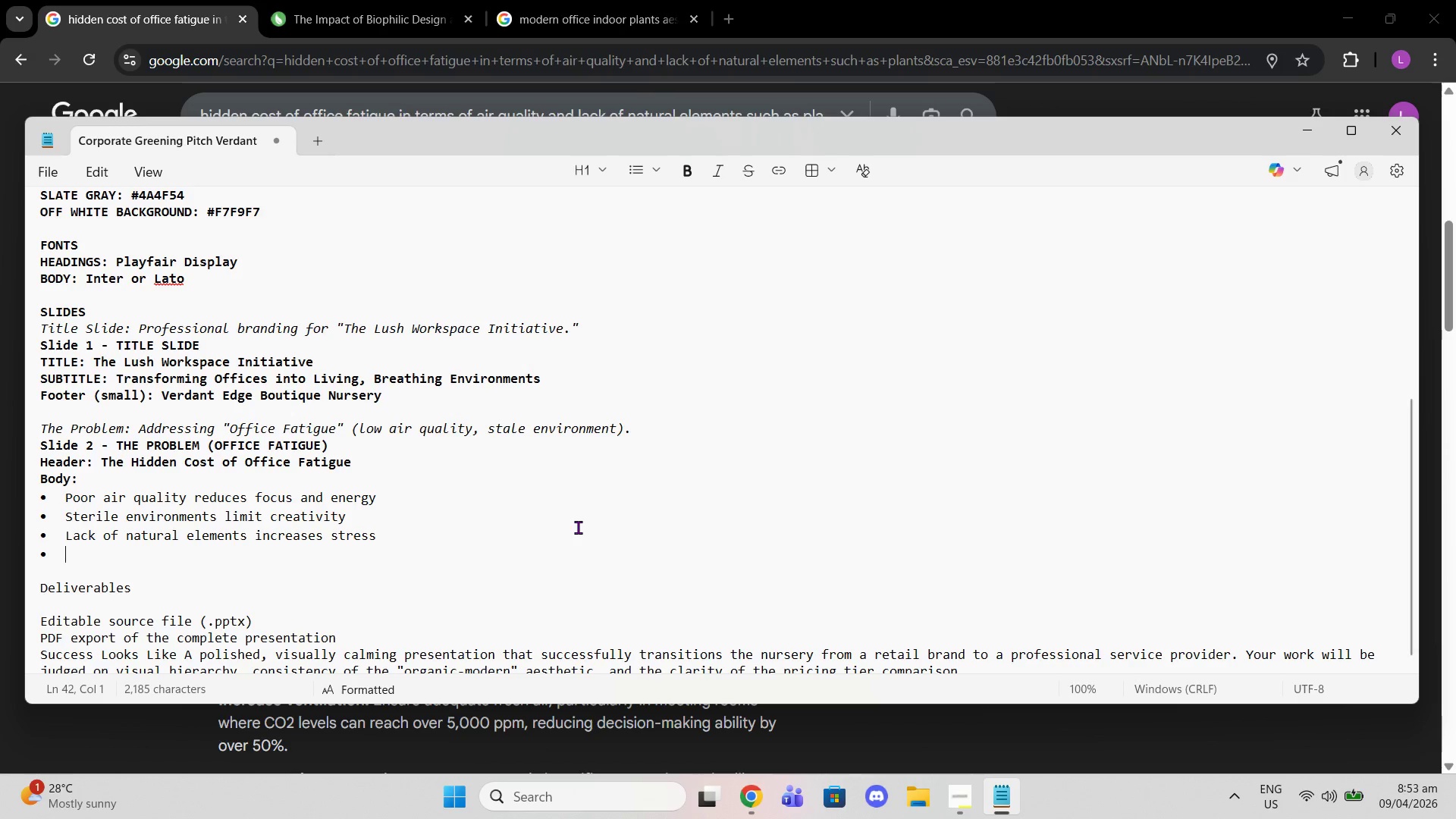 
type(RTr)
key(Backspace)
key(Backspace)
type(raditional offices feel disconnected and uninspiring.)
key(Backspace)
 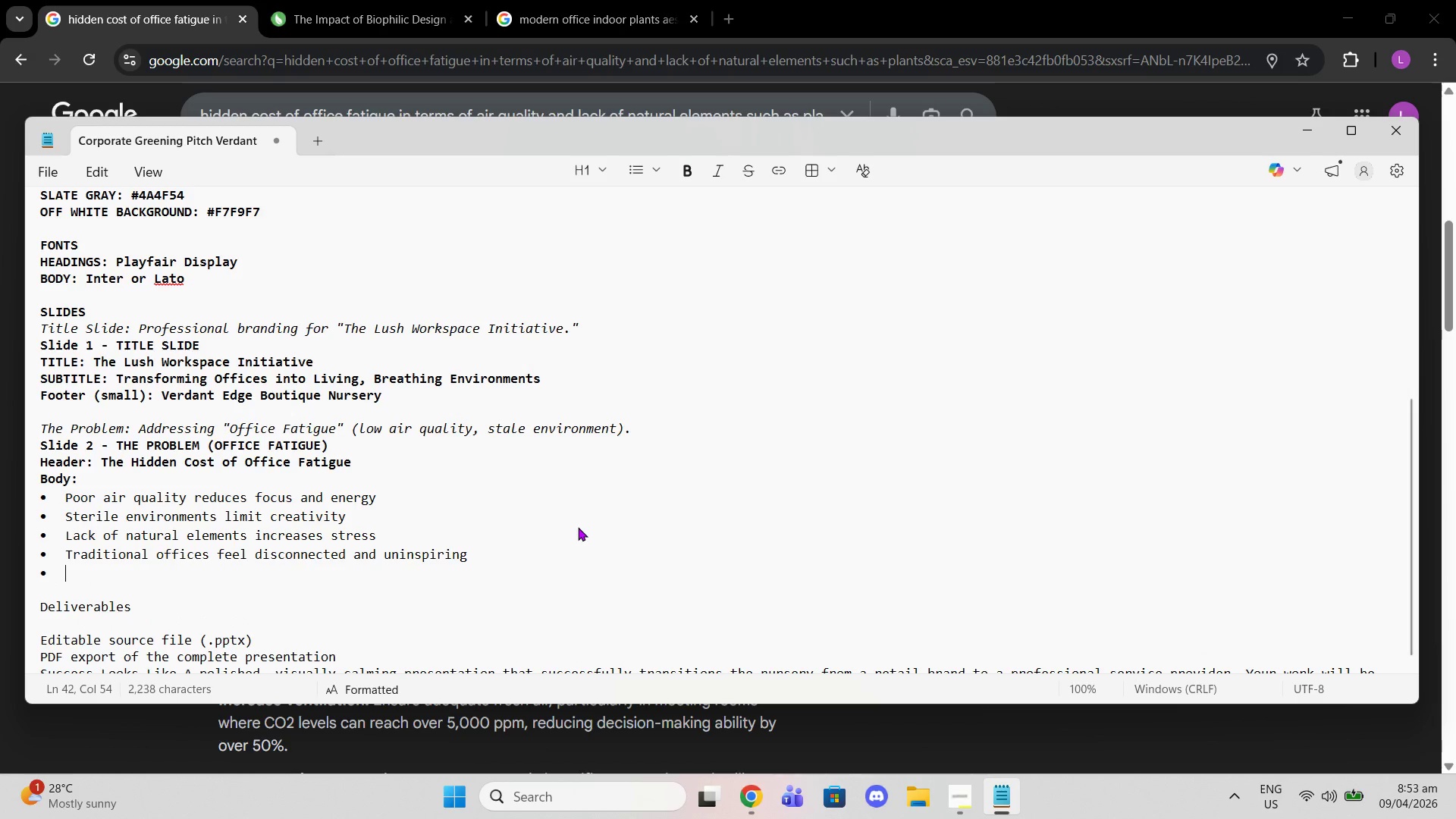 
key(Enter)
 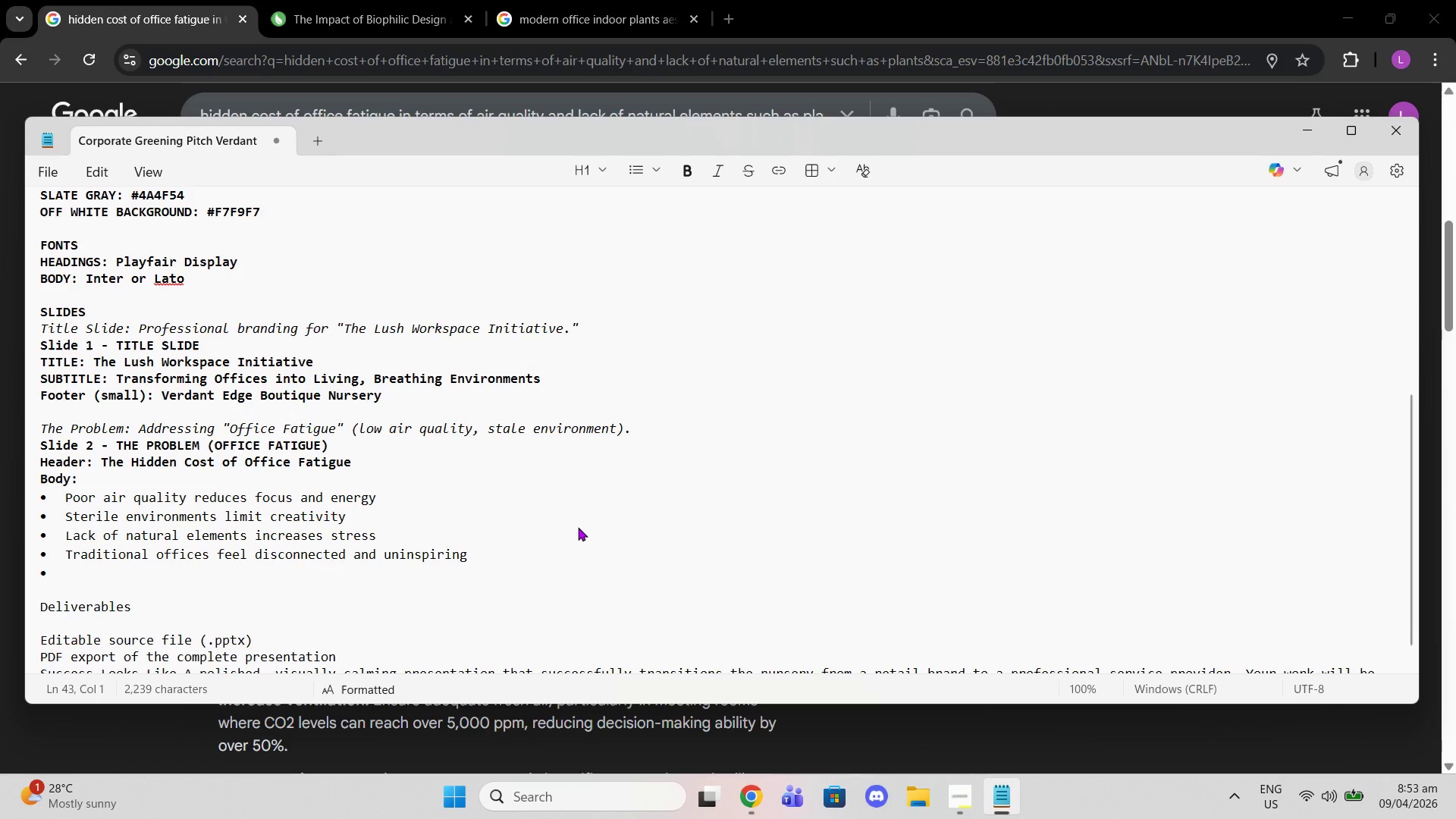 
key(Backspace)
type(HIGH )
key(Backspace)
key(Backspace)
key(Backspace)
key(Backspace)
type(ighlight Box:)
 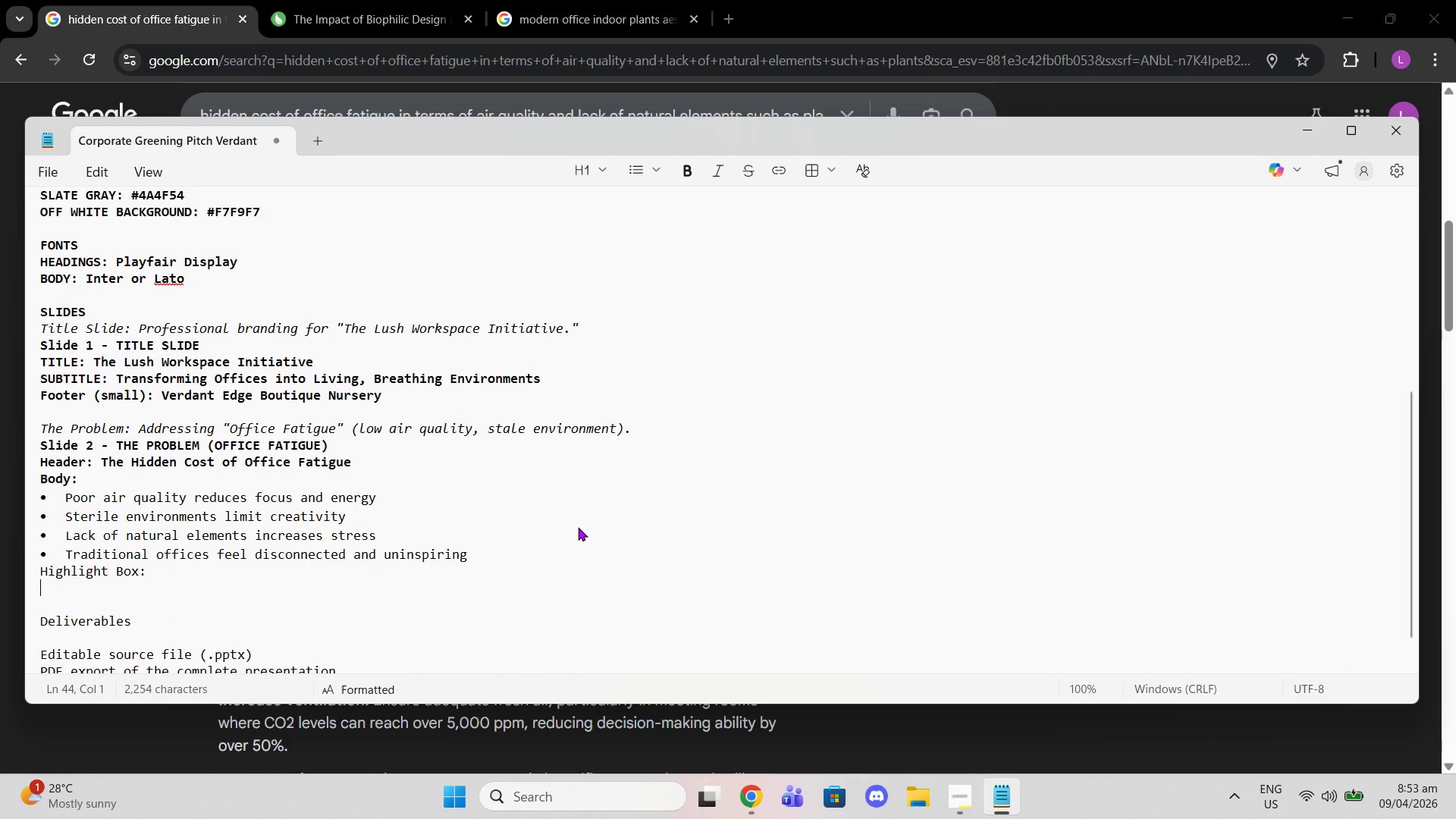 
key(Shift+Enter)
 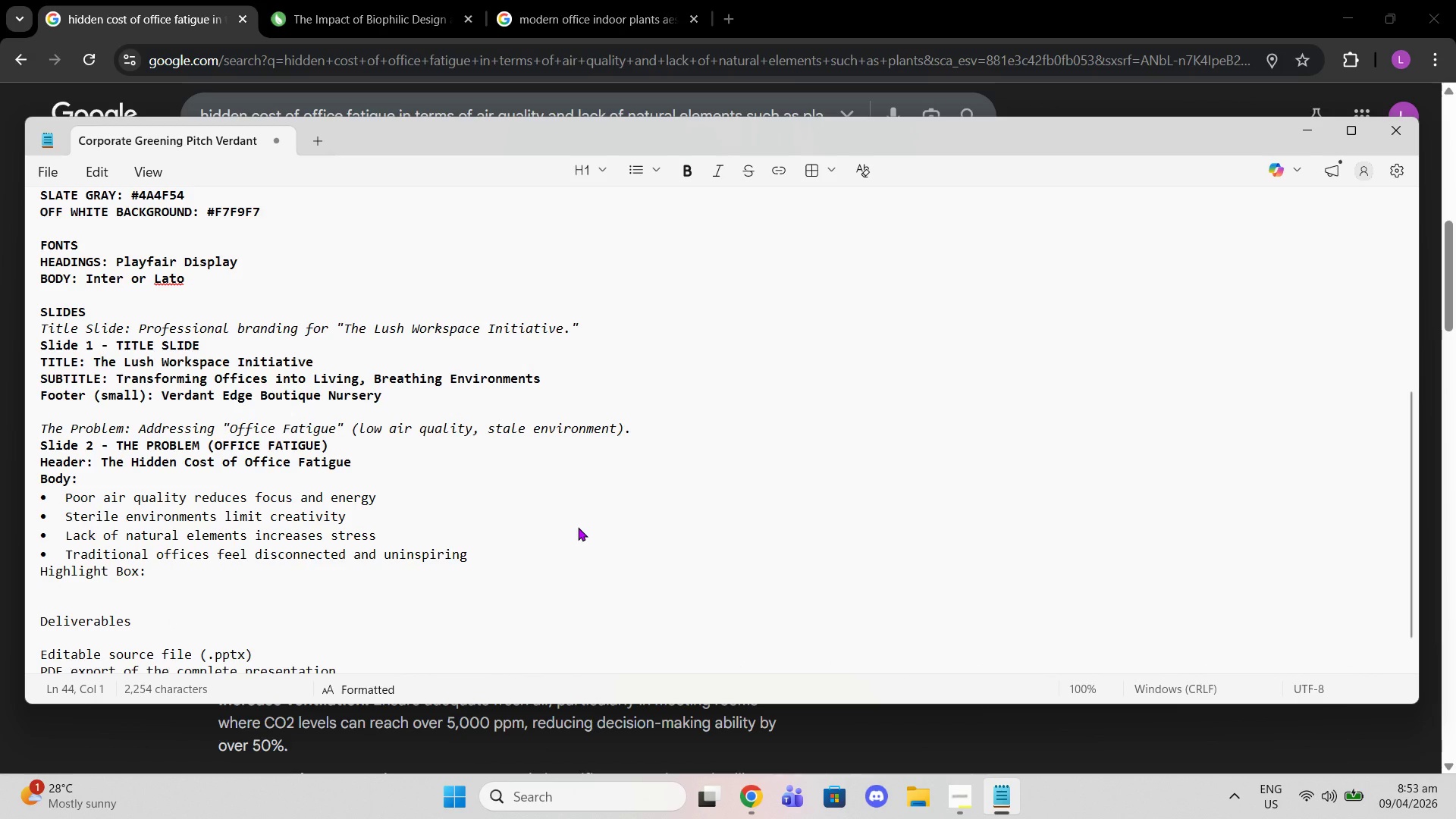 
type(Employees perform better in envioro)
key(Backspace)
key(Backspace)
key(Backspace)
type(ronments that feel alive.)
key(Backspace)
 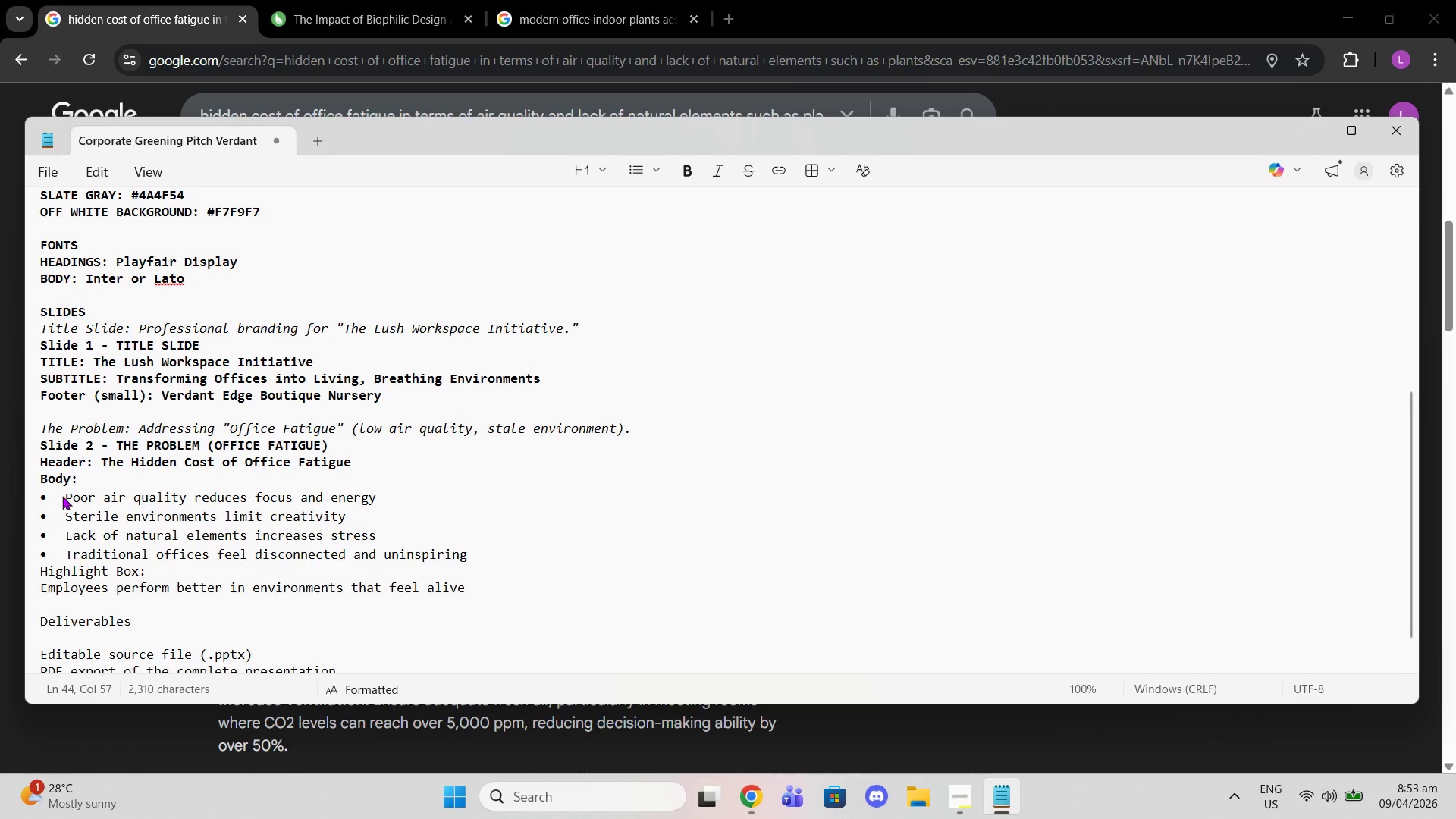 
left_click_drag(start_coordinate=[70, 496], to_coordinate=[397, 585])
 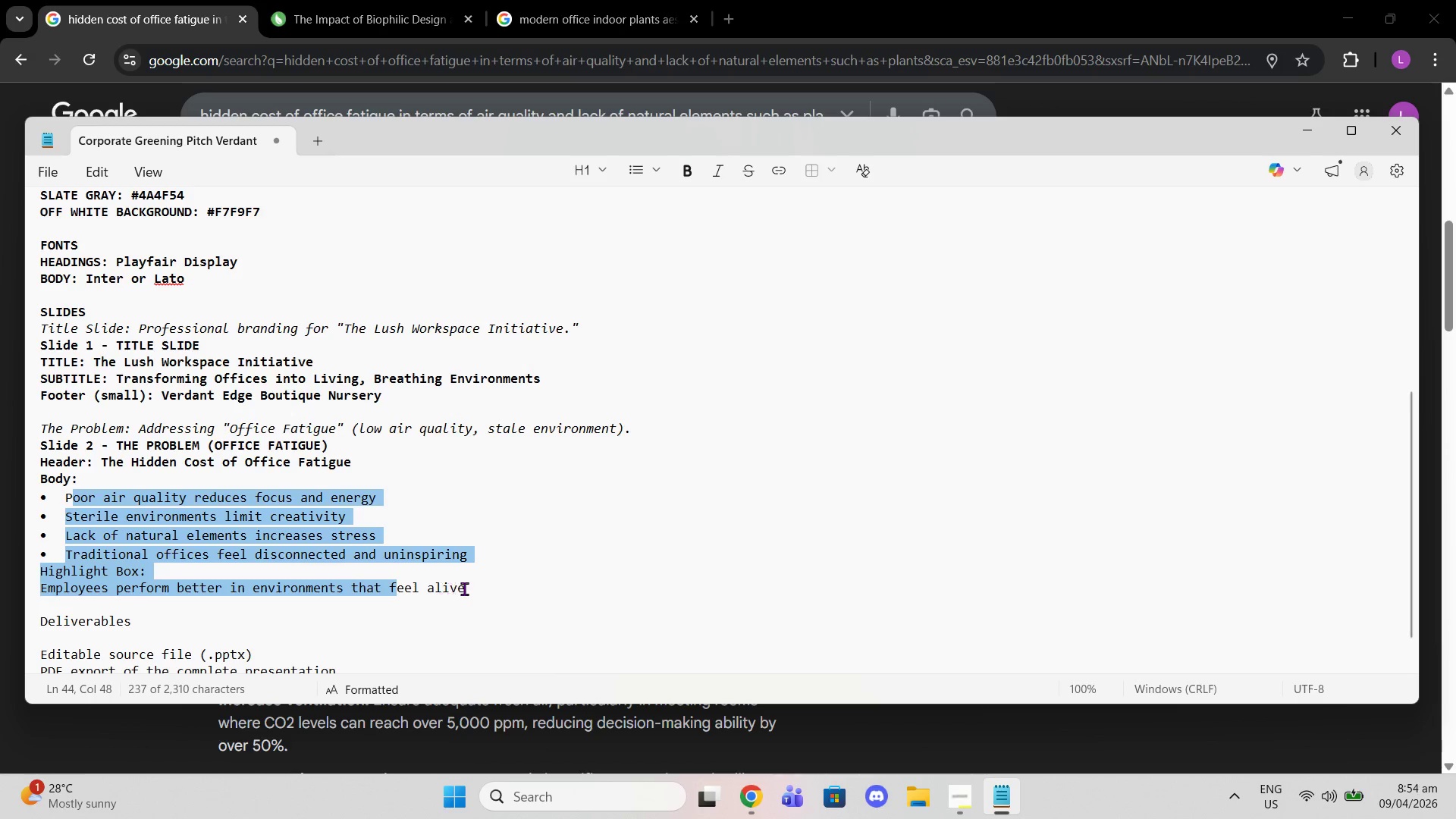 
left_click_drag(start_coordinate=[464, 588], to_coordinate=[35, 480])
 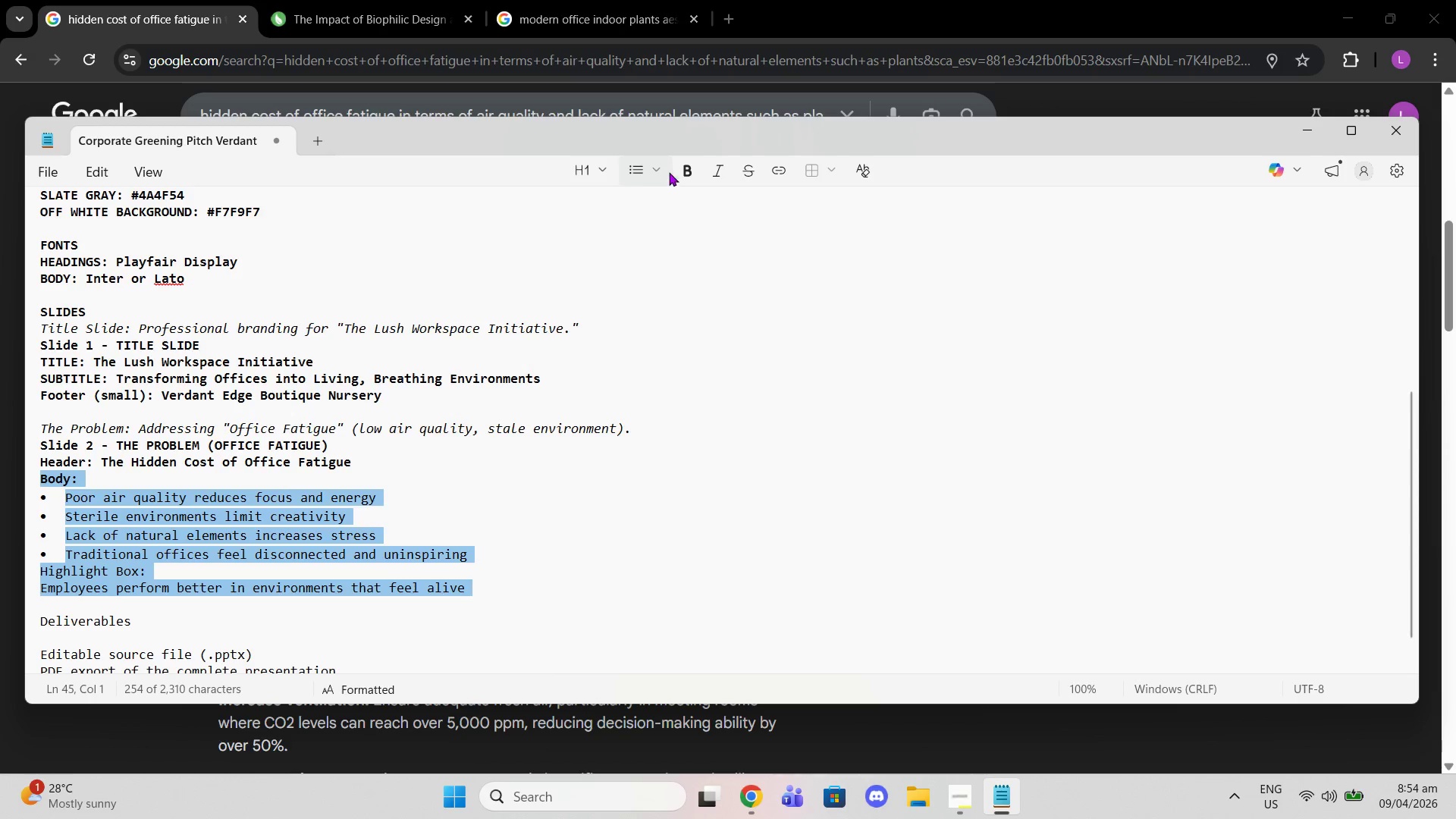 
left_click([677, 172])
 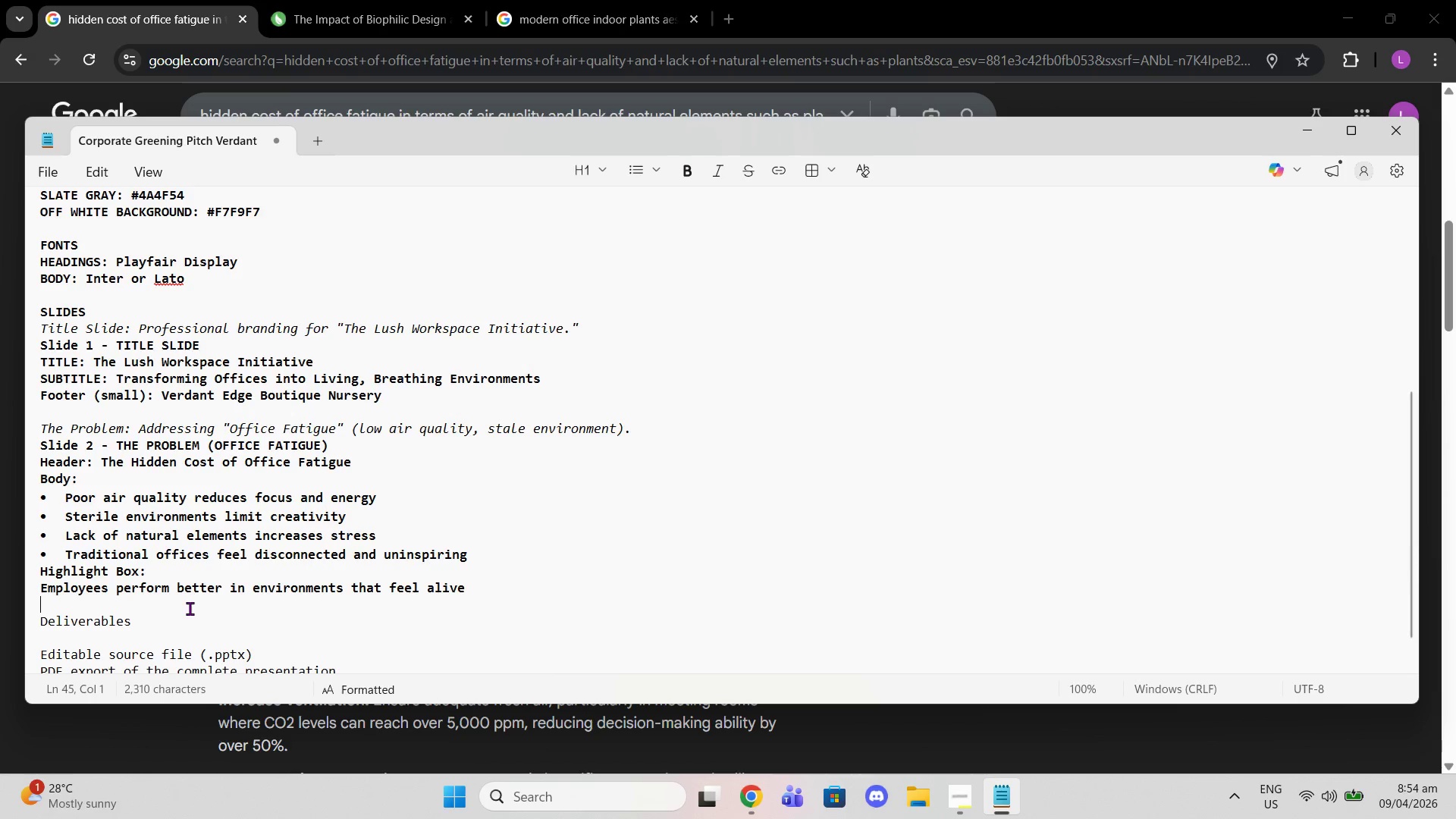 
key(Enter)
 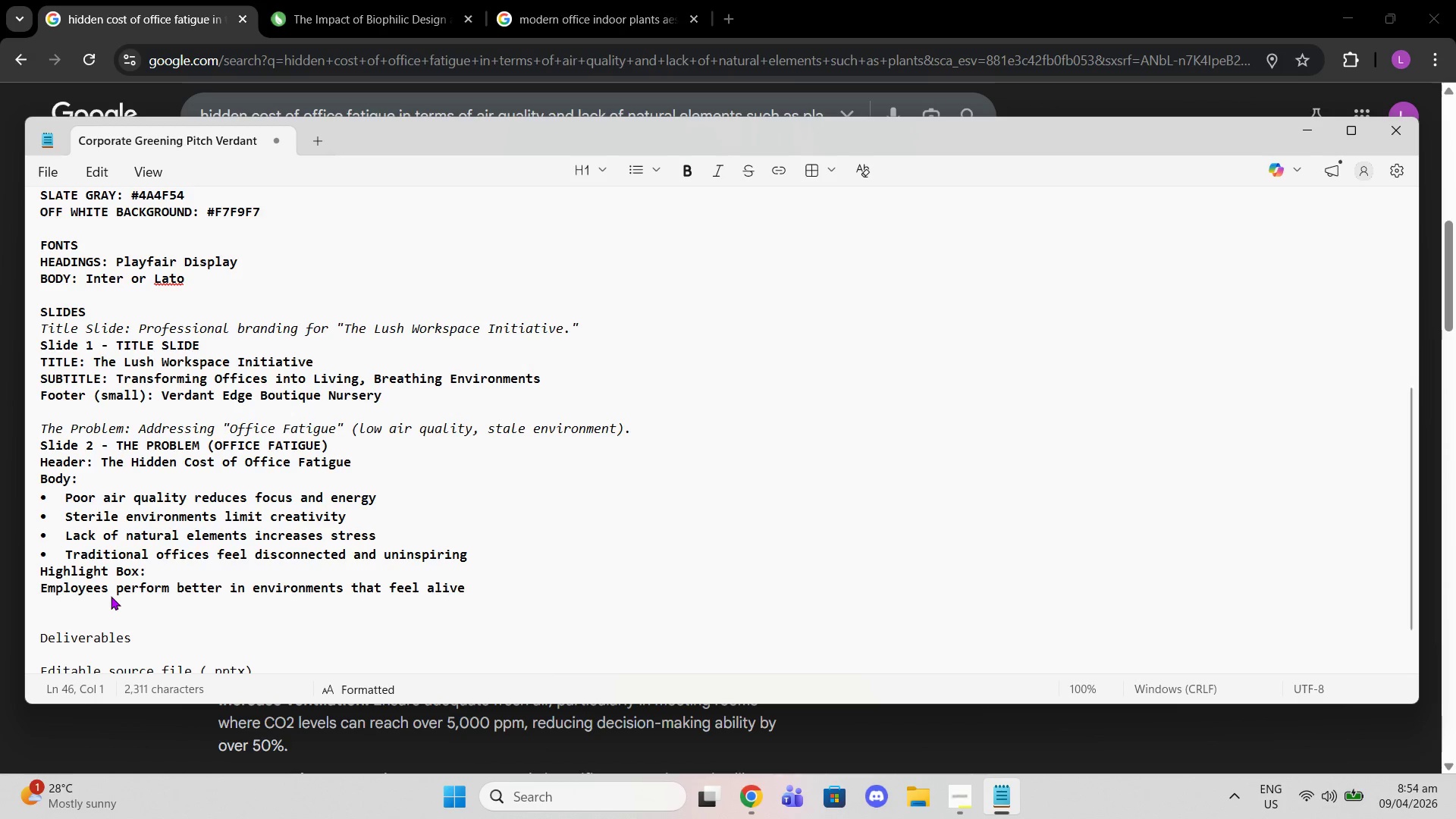 
wait(6.31)
 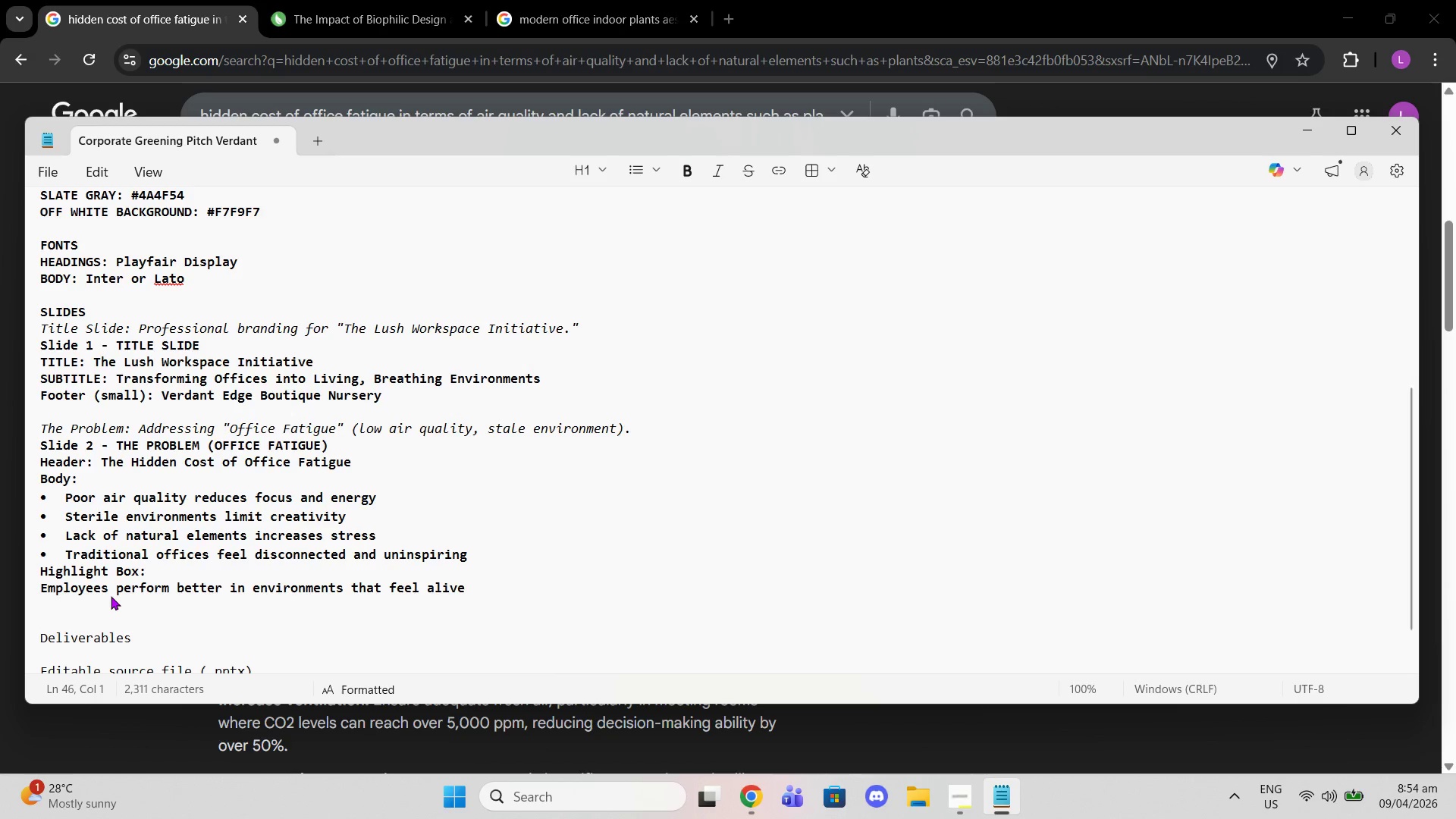 
key(Backspace)
 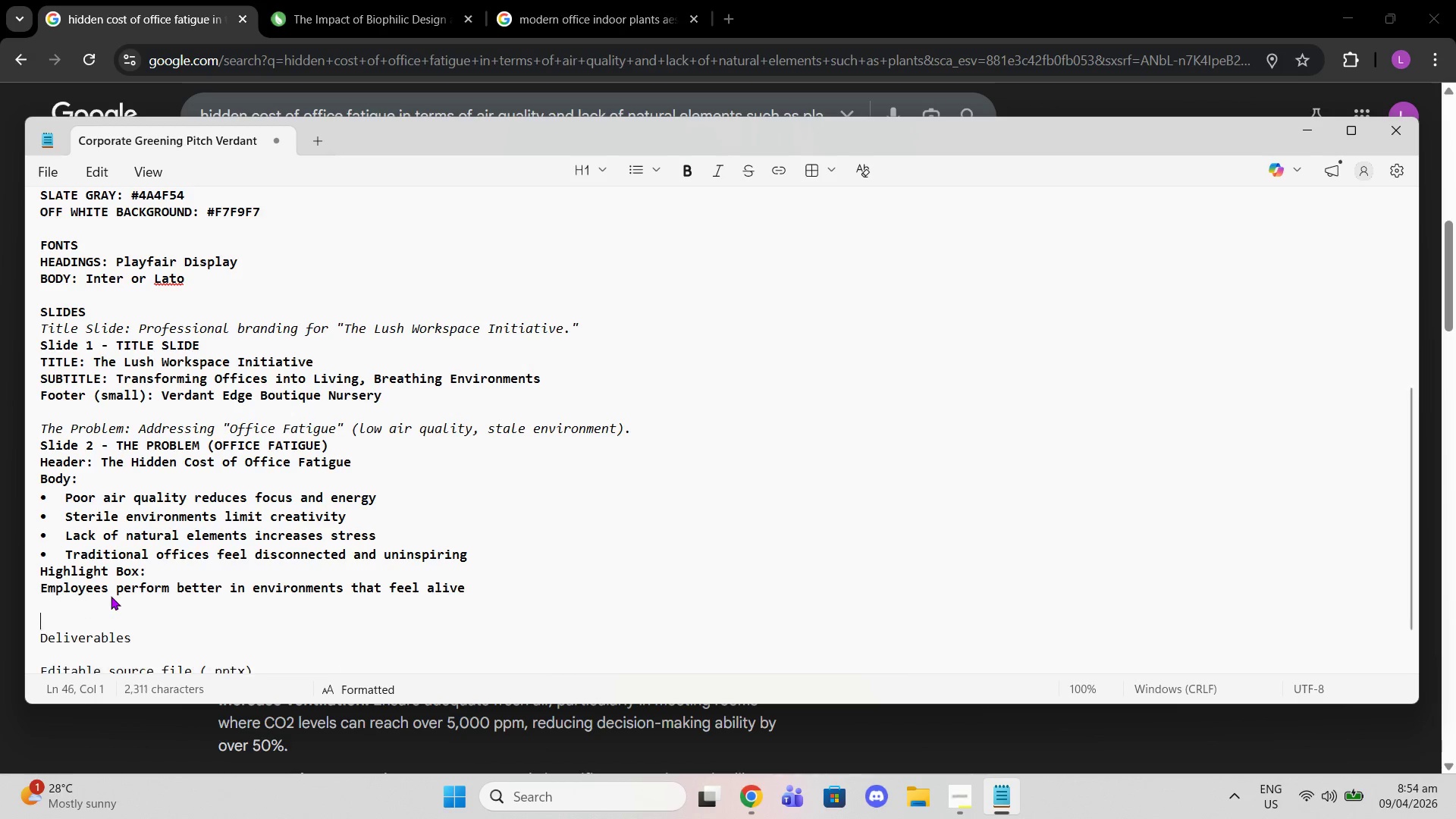 
key(Enter)
 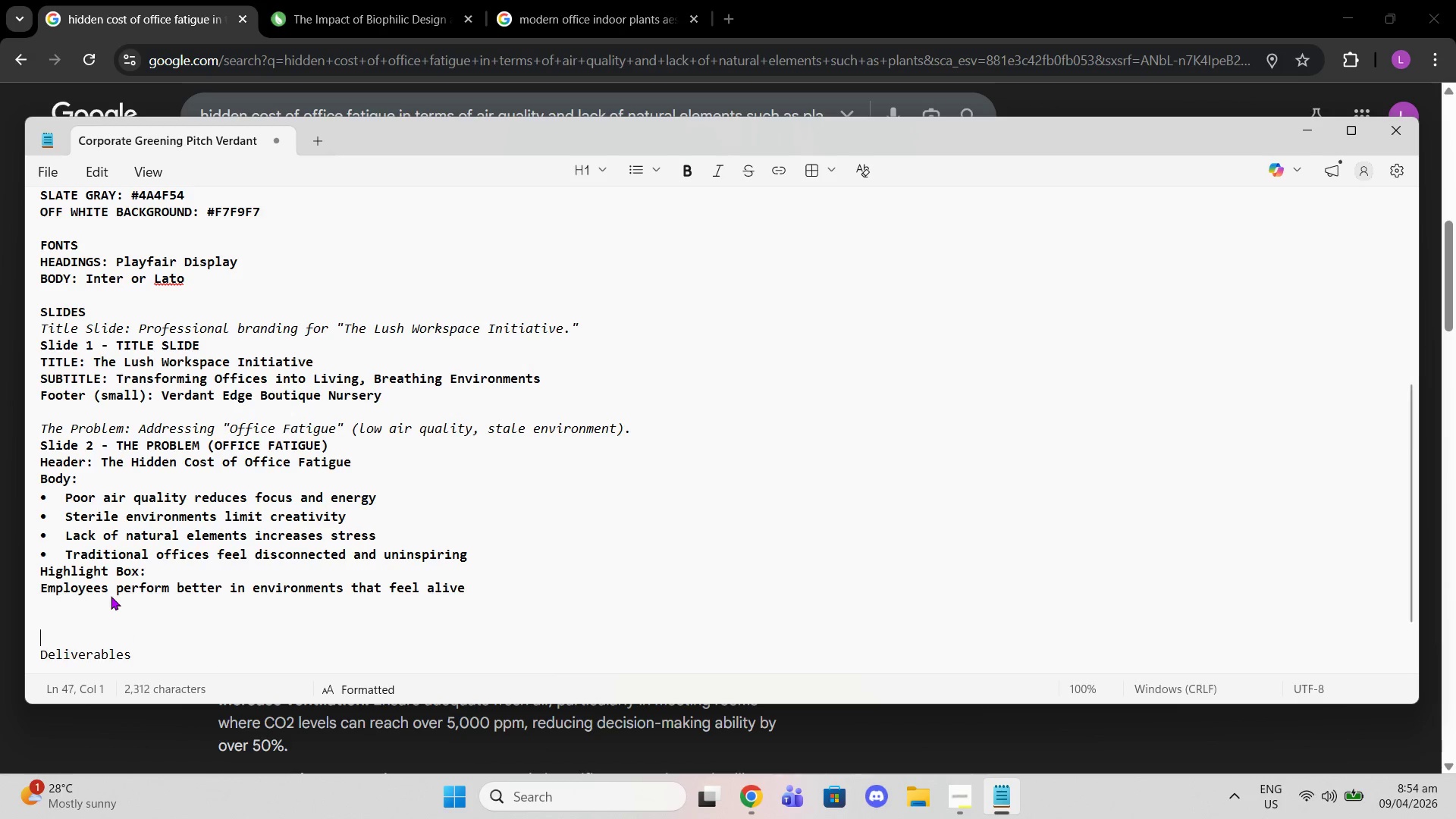 
key(Enter)
 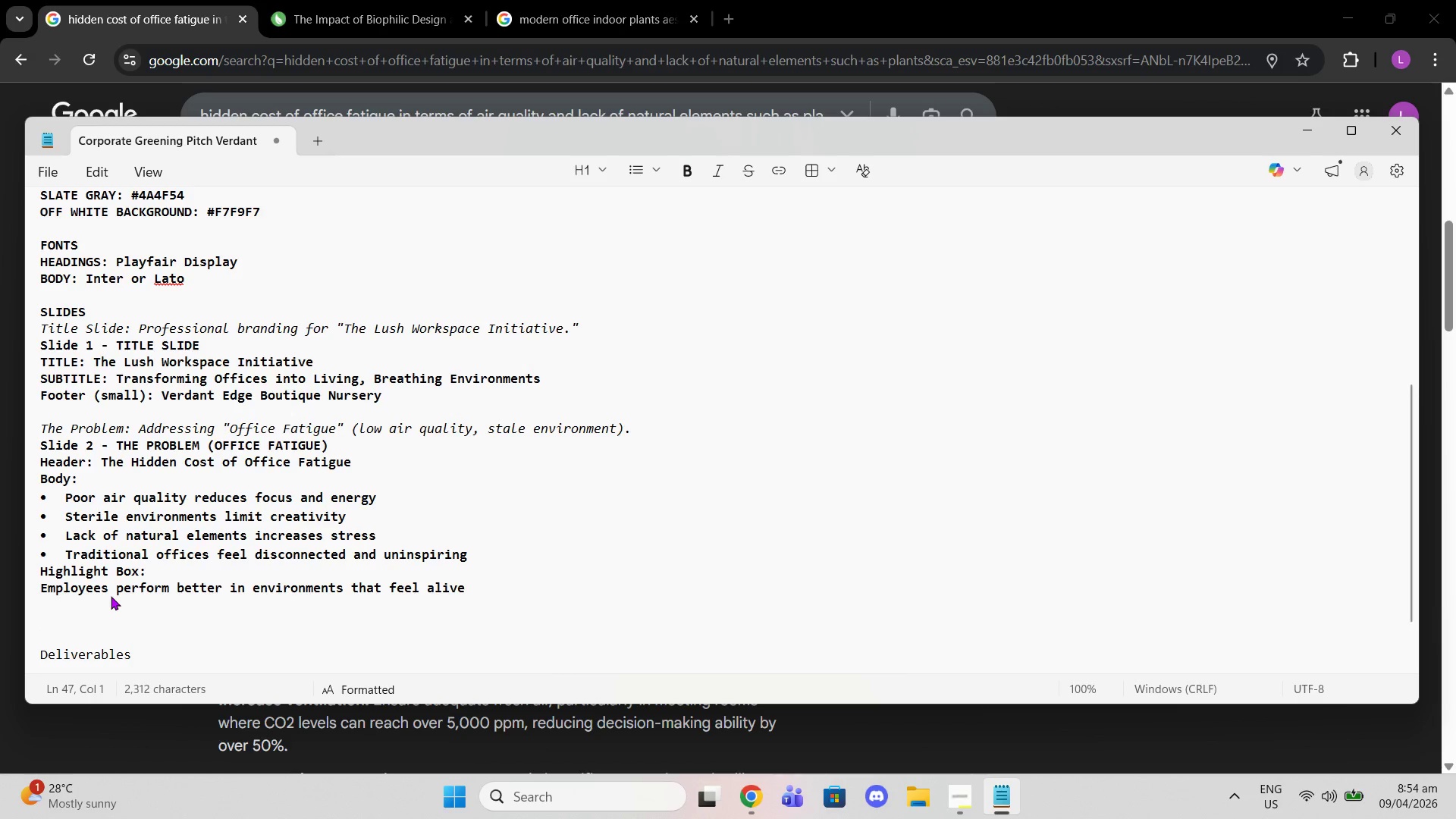 
key(ArrowUp)
 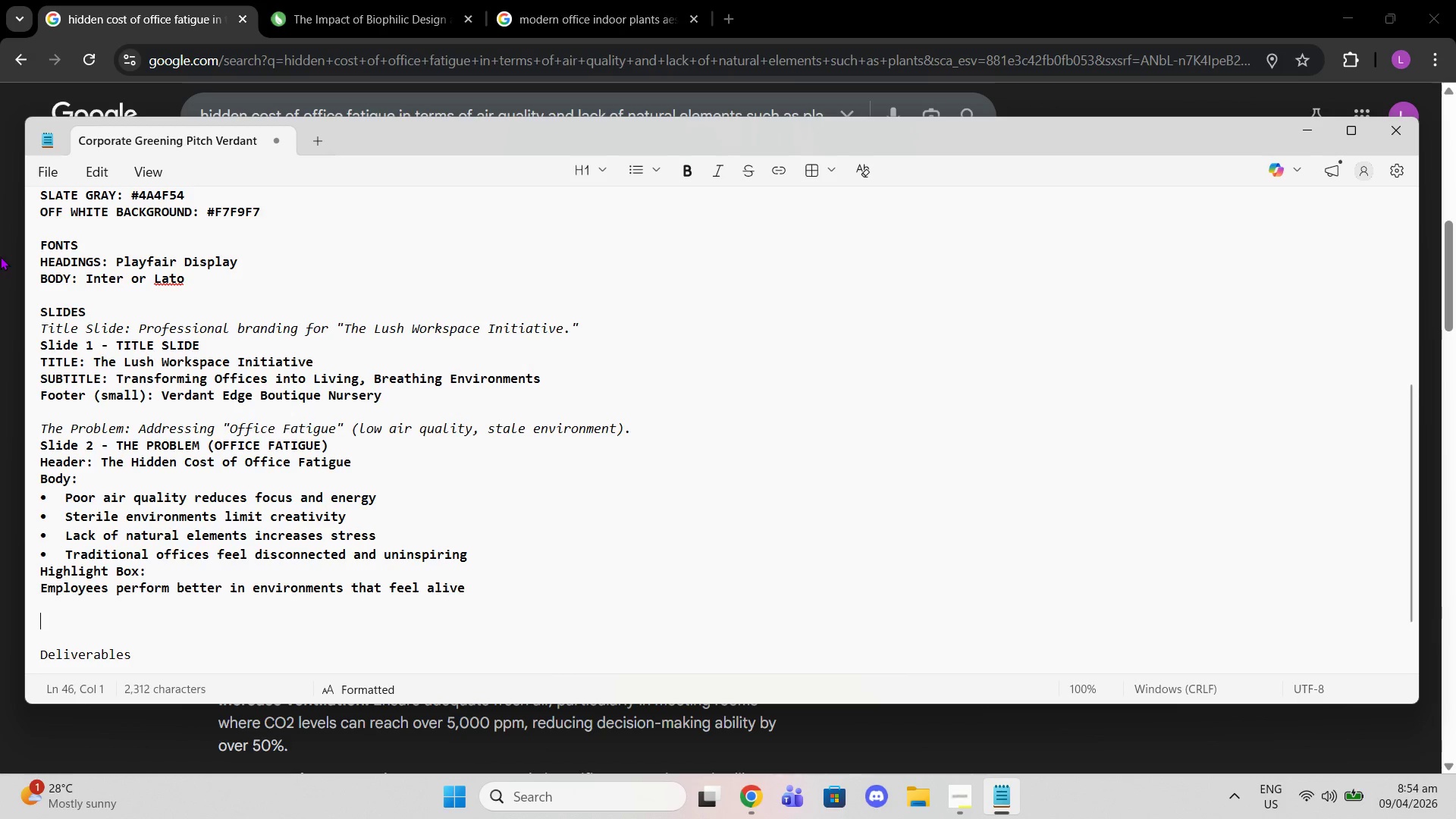 
scroll: coordinate [204, 362], scroll_direction: up, amount: 6.0
 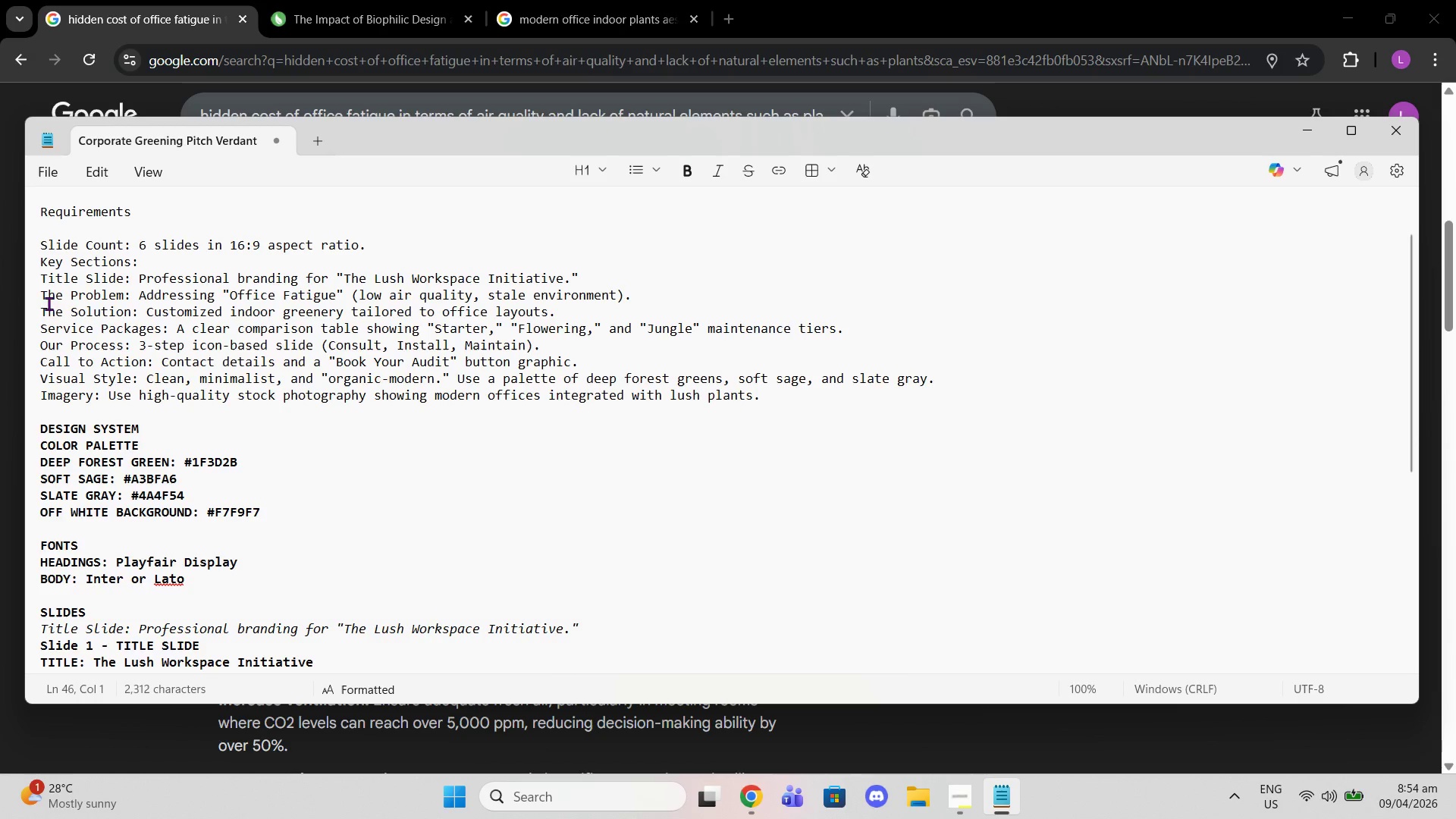 
double_click([49, 309])
 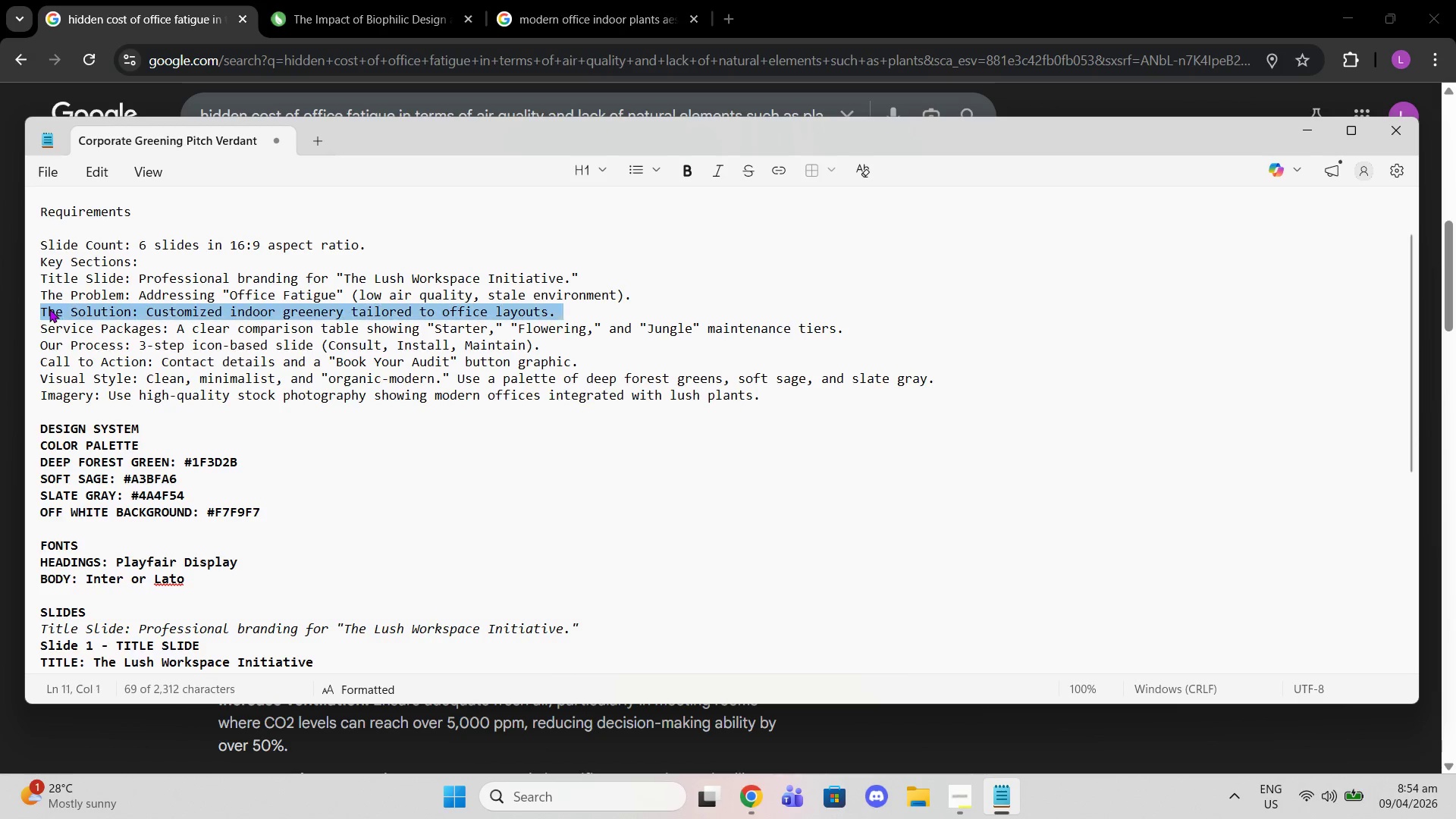 
triple_click([49, 309])
 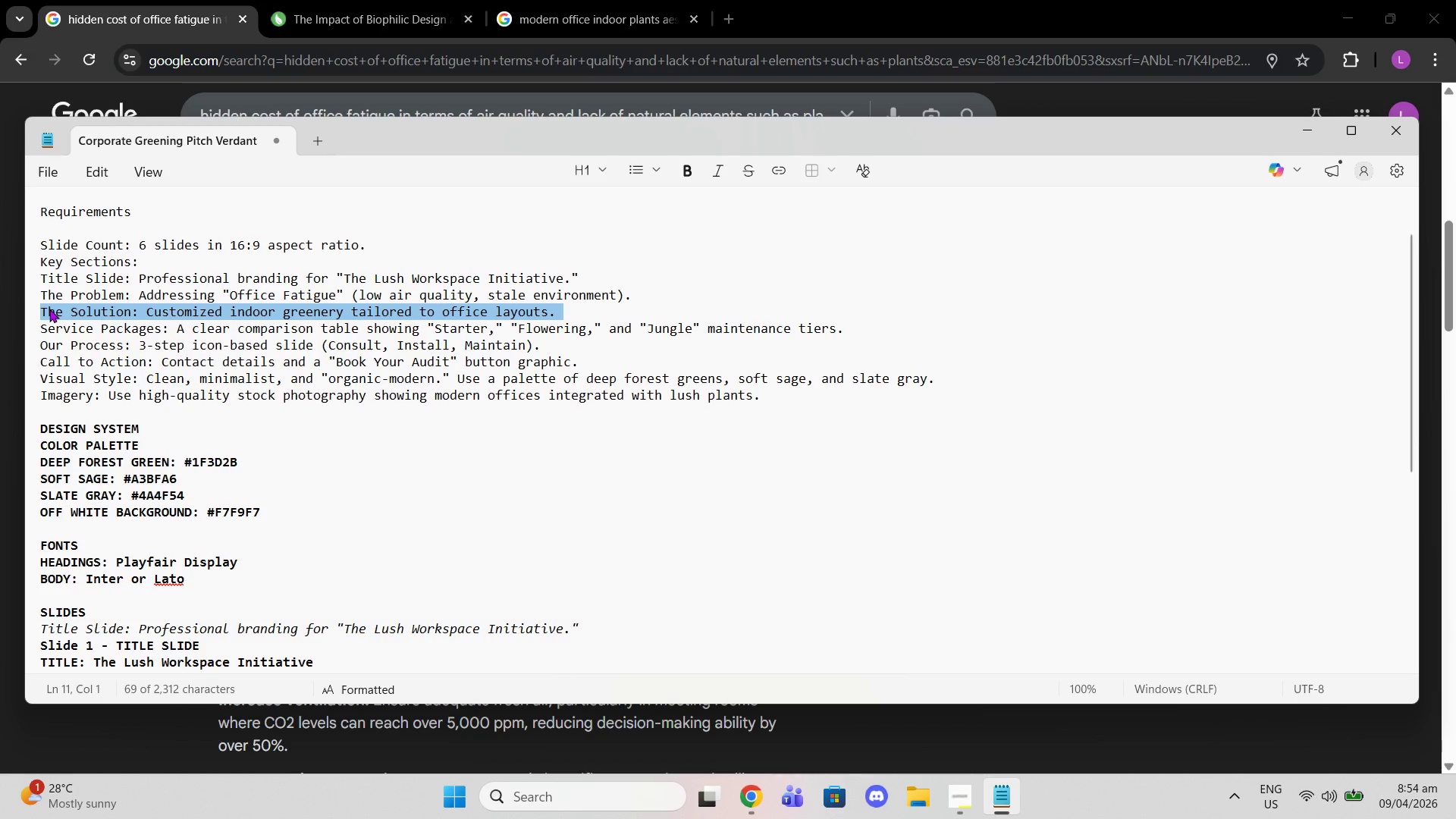 
key(Control+C)
 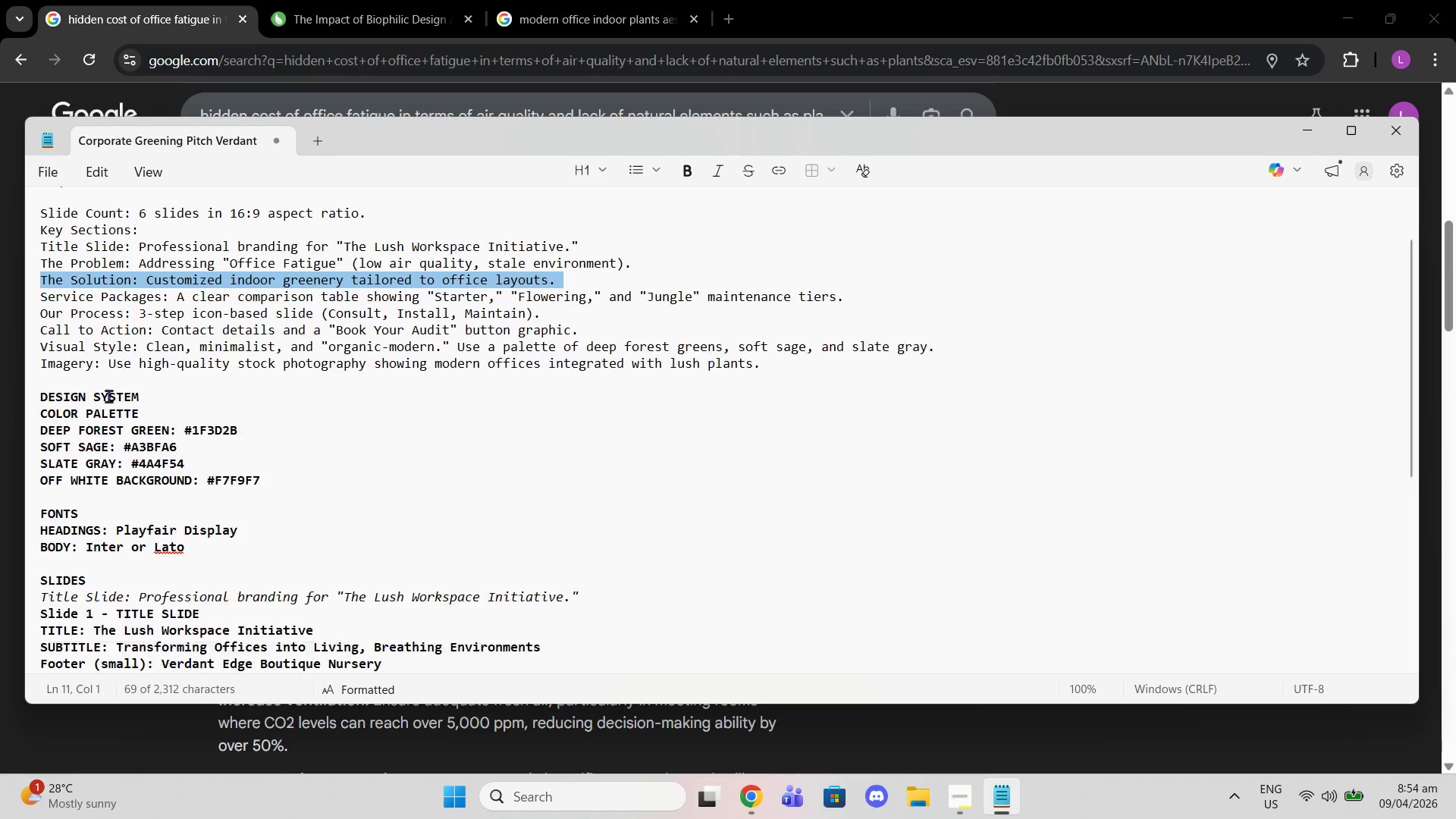 
scroll: coordinate [107, 488], scroll_direction: down, amount: 9.0
 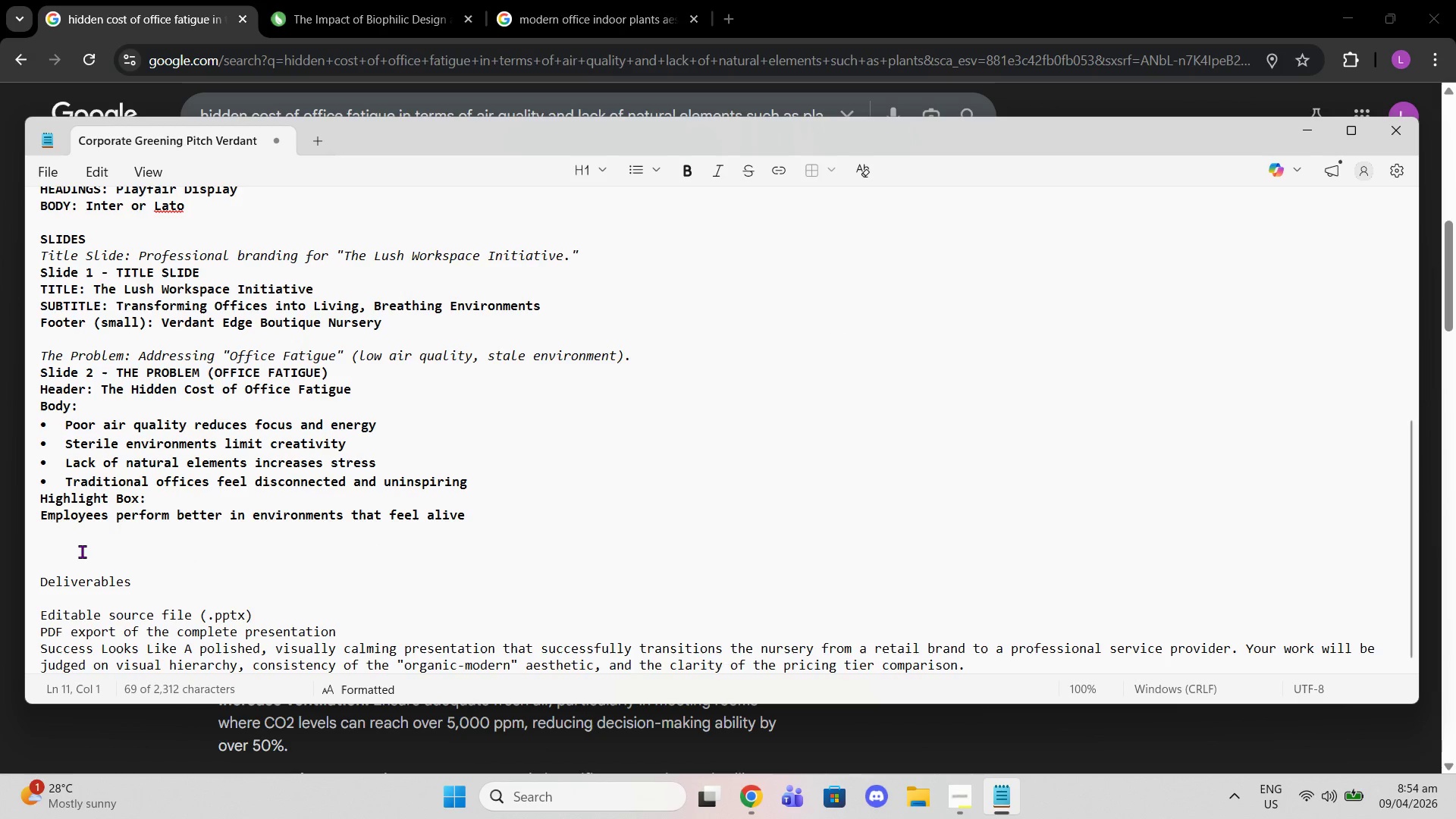 
left_click_drag(start_coordinate=[82, 551], to_coordinate=[77, 546])
 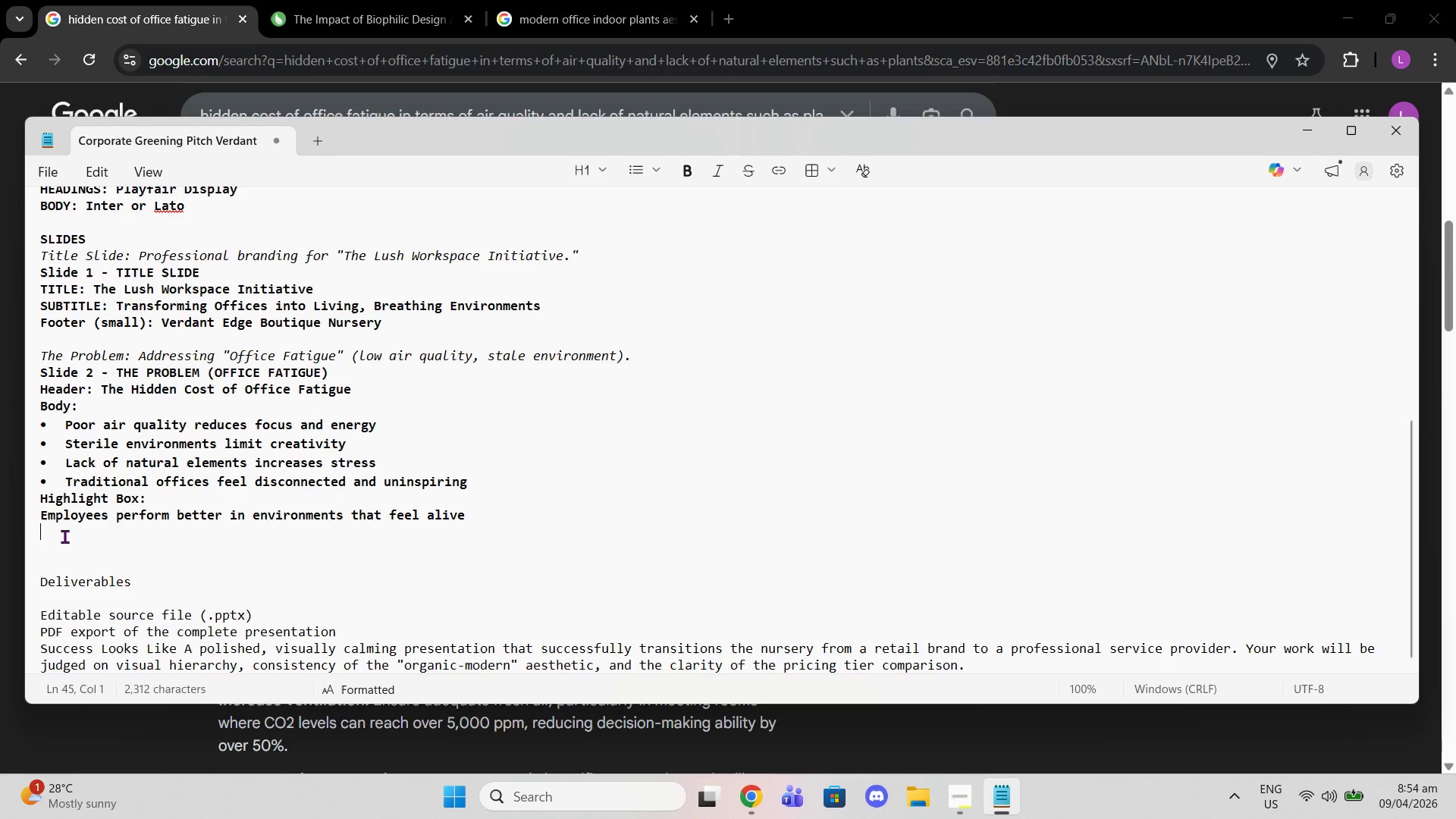 
double_click([66, 536])
 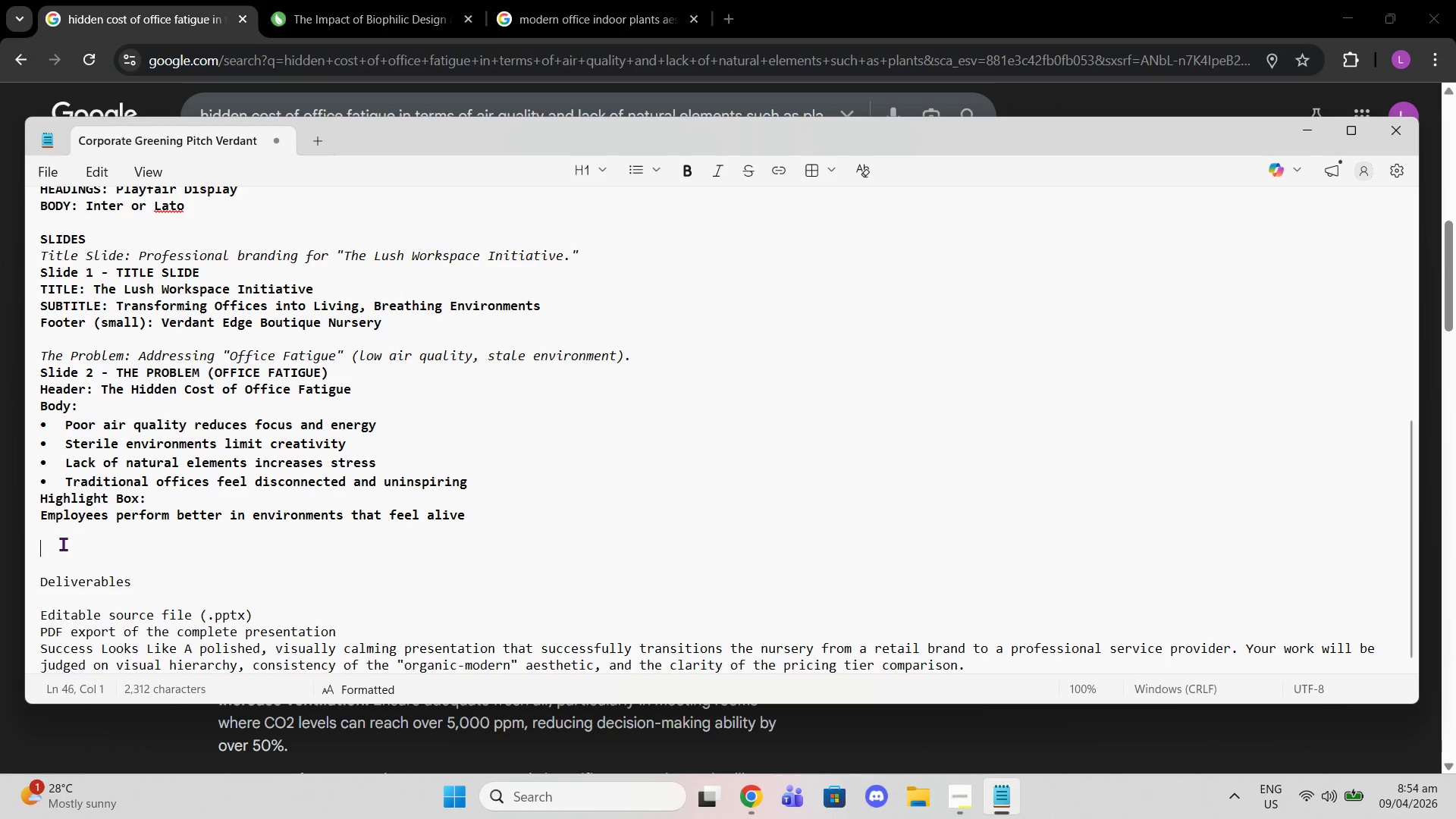 
triple_click([63, 544])
 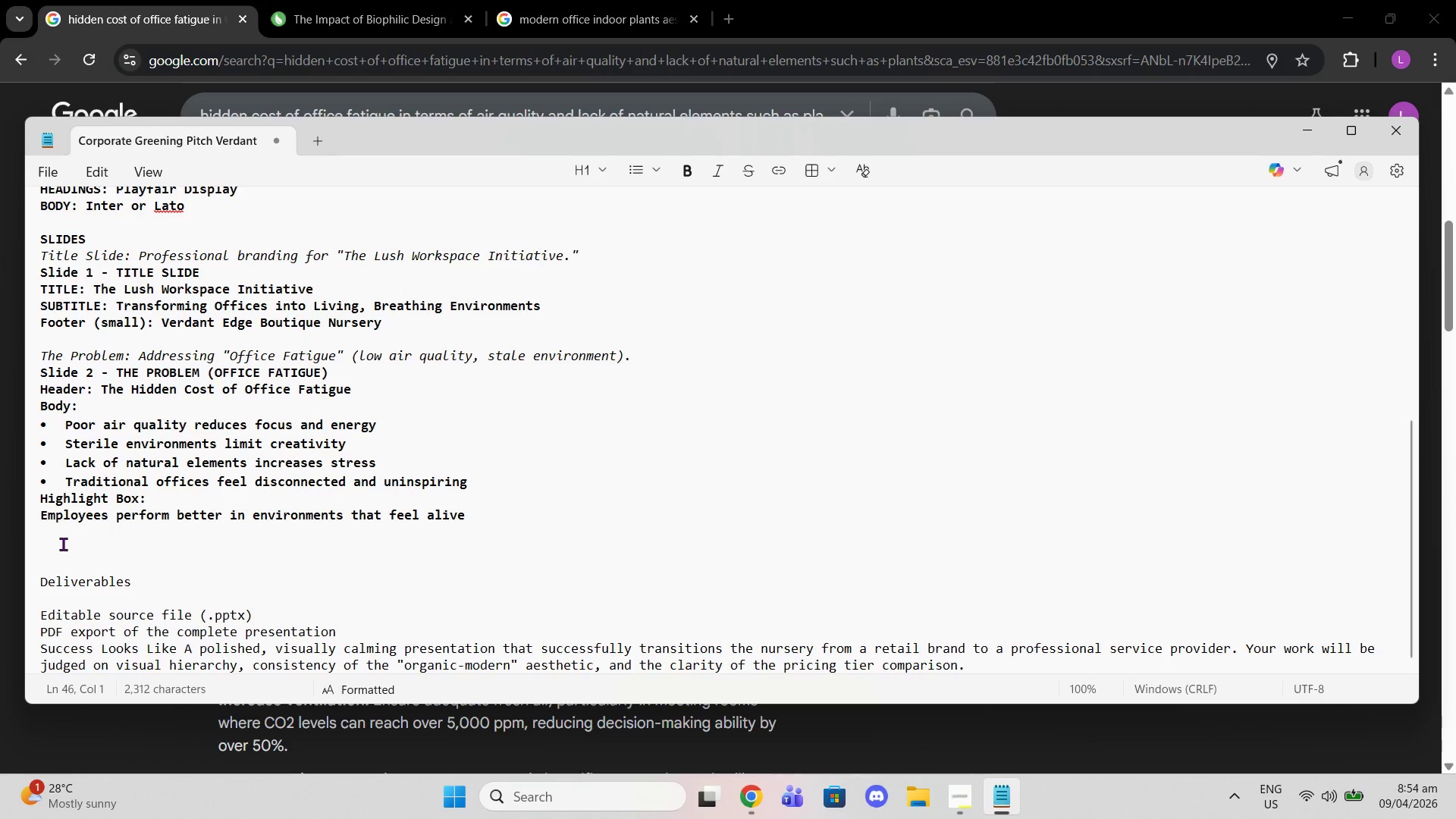 
key(Control+ControlLeft)
 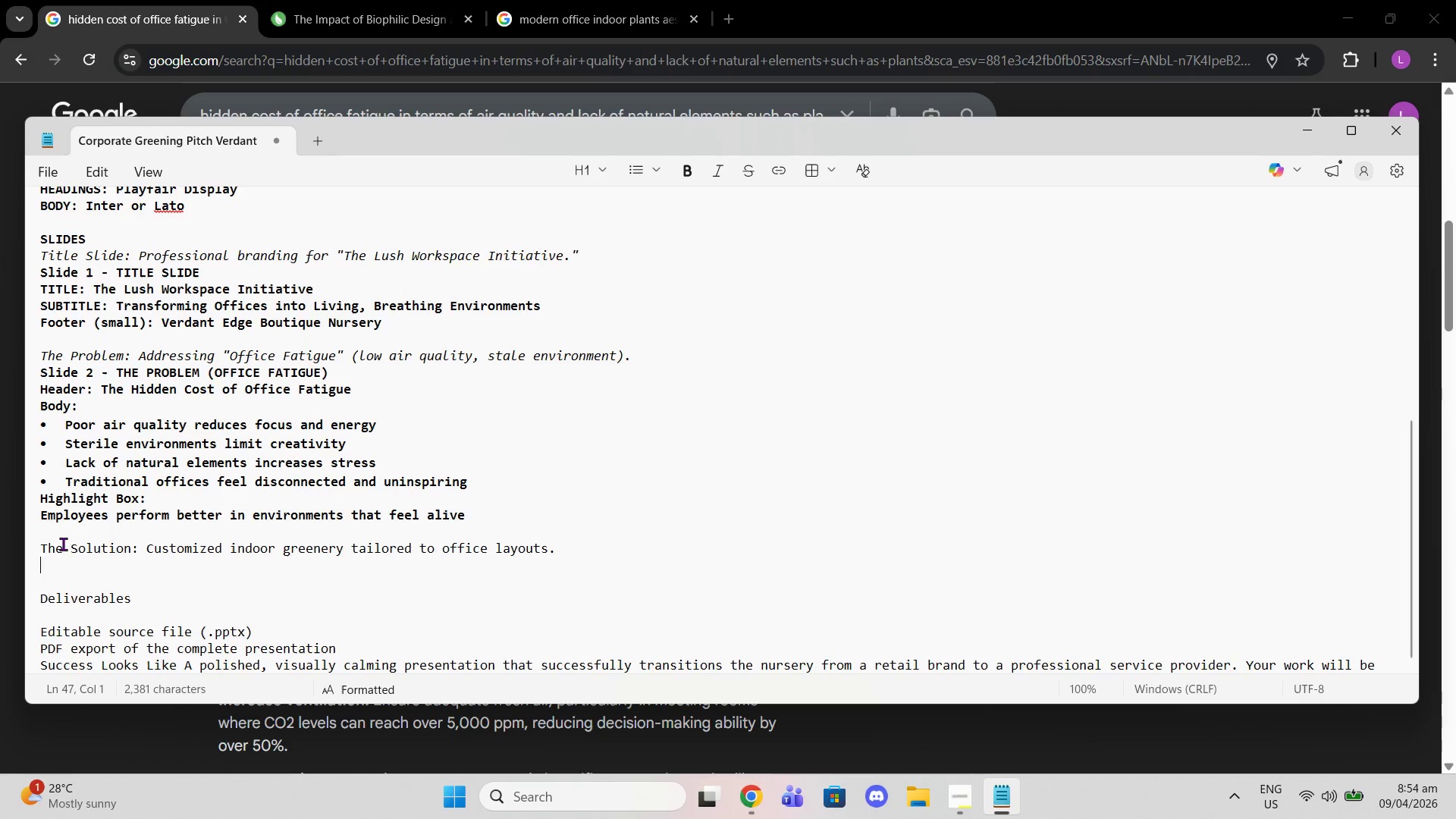 
key(Control+V)
 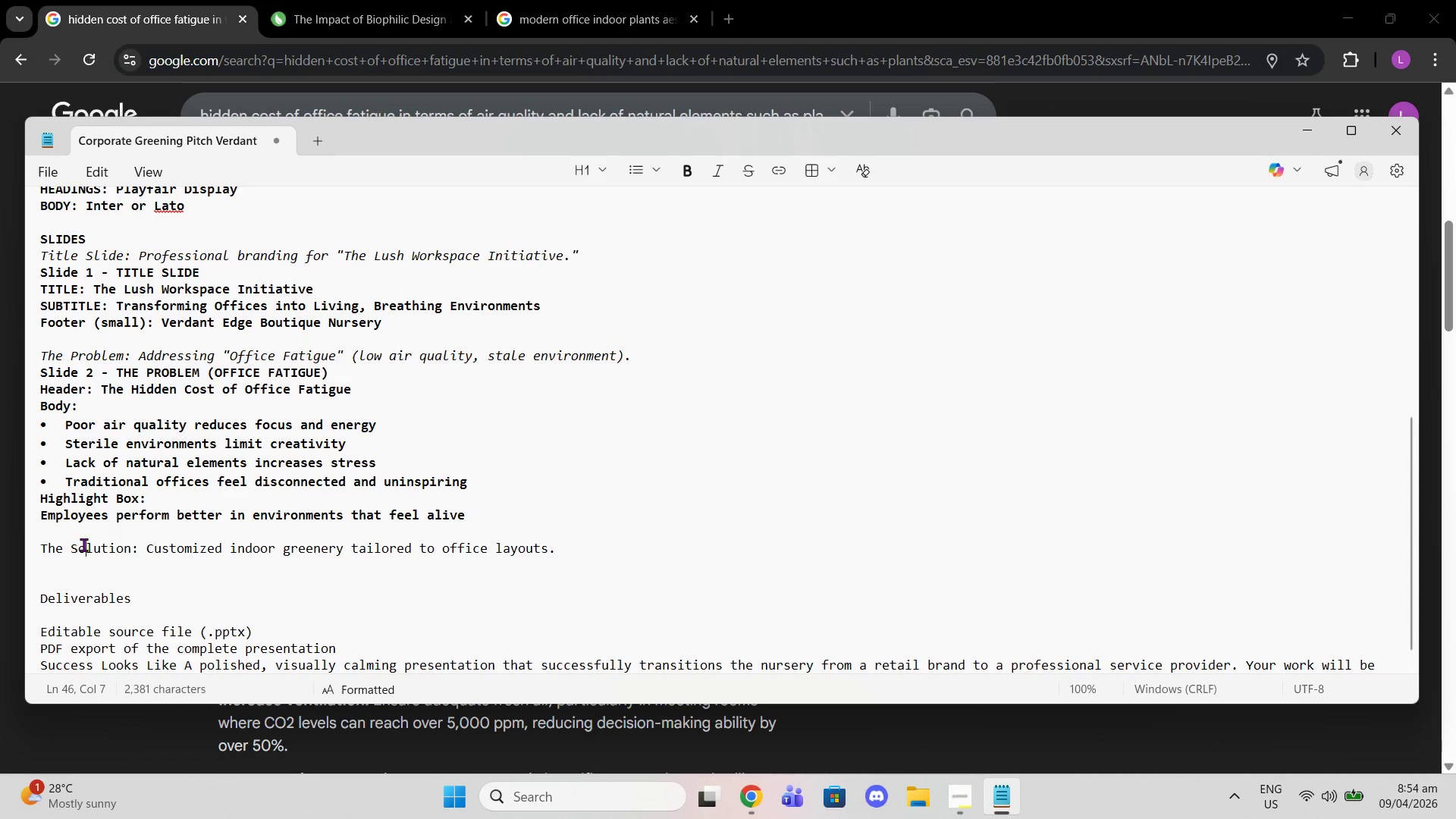 
double_click([83, 544])
 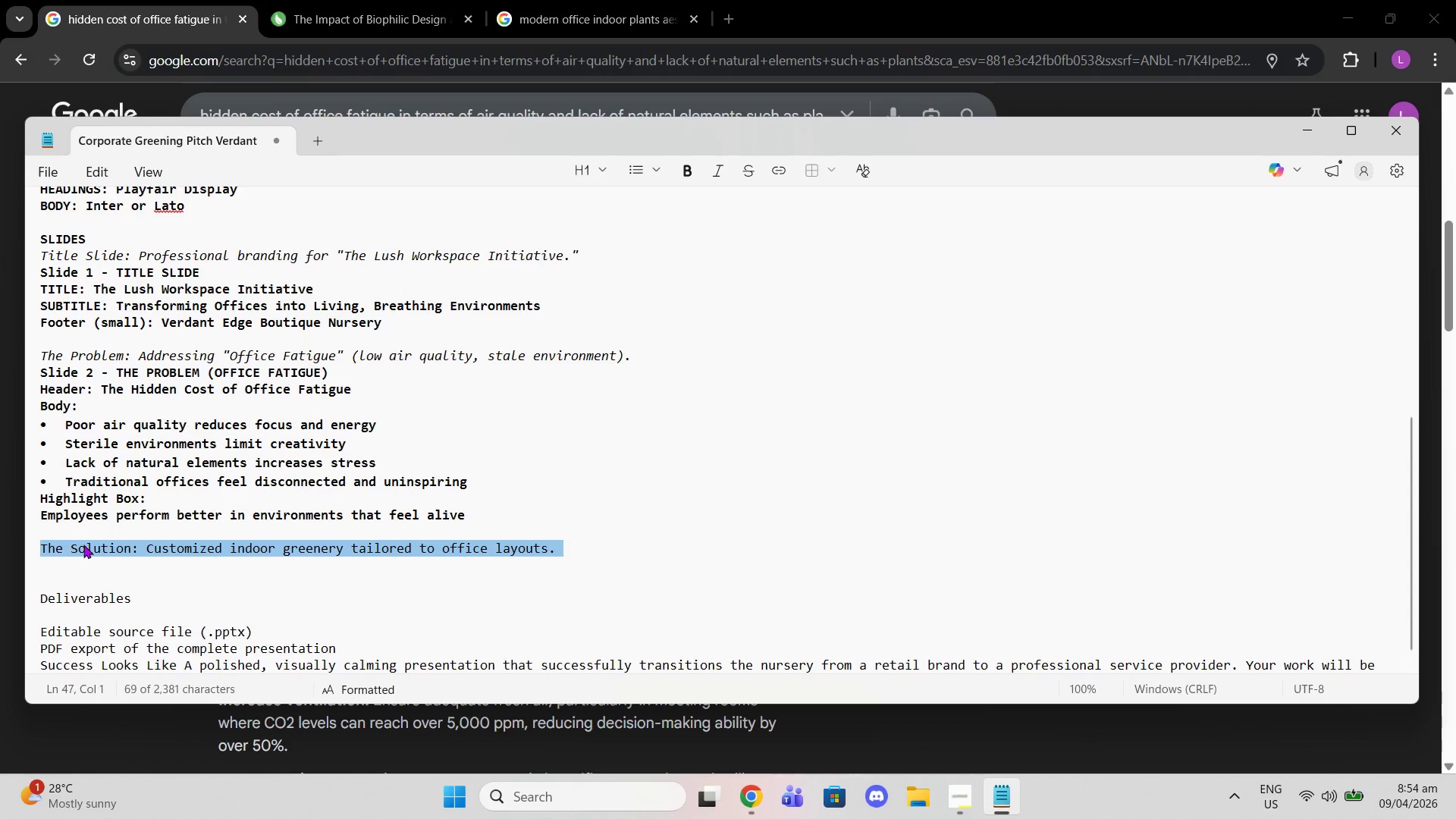 
triple_click([83, 544])
 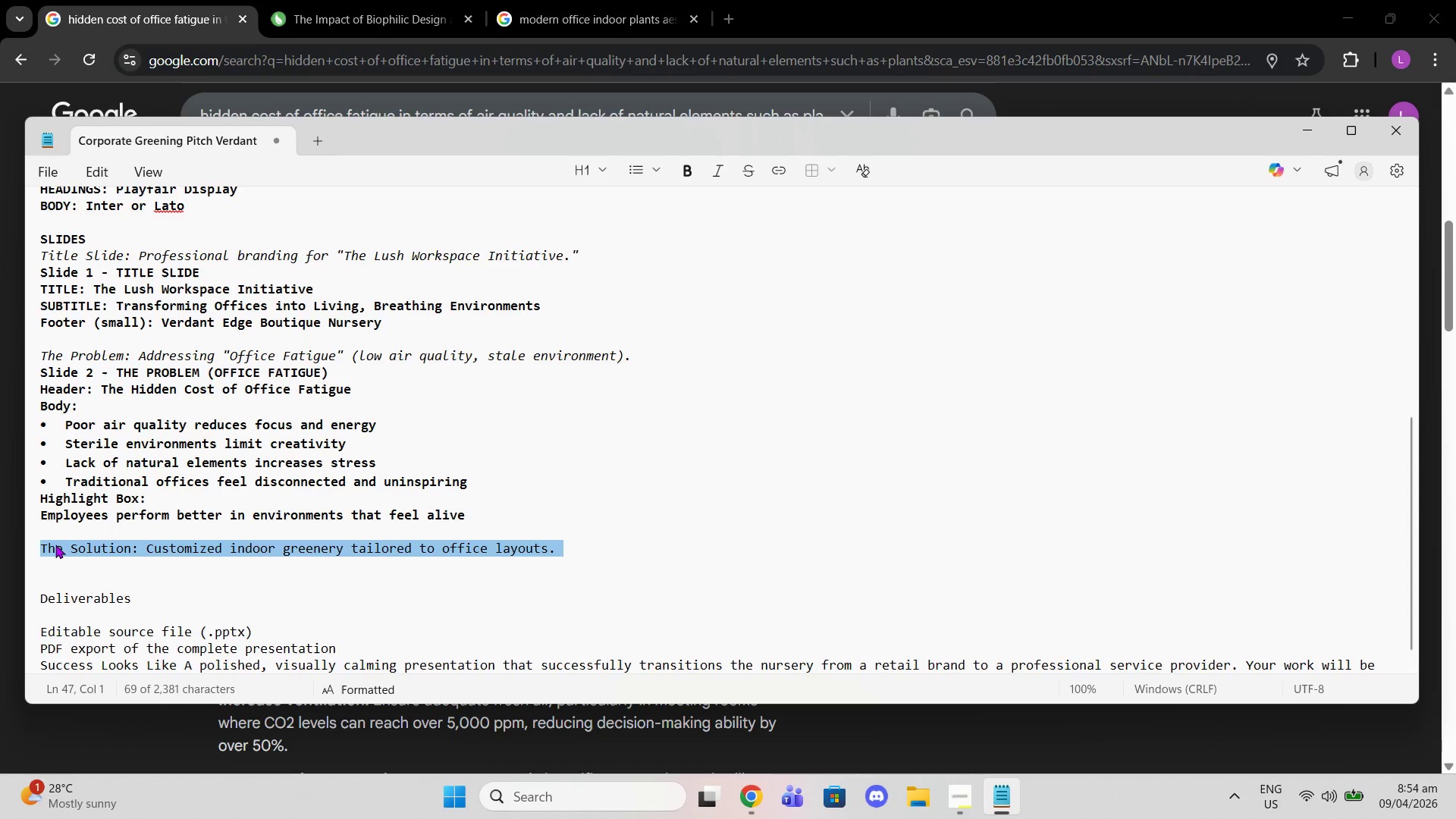 
key(Control+I)
 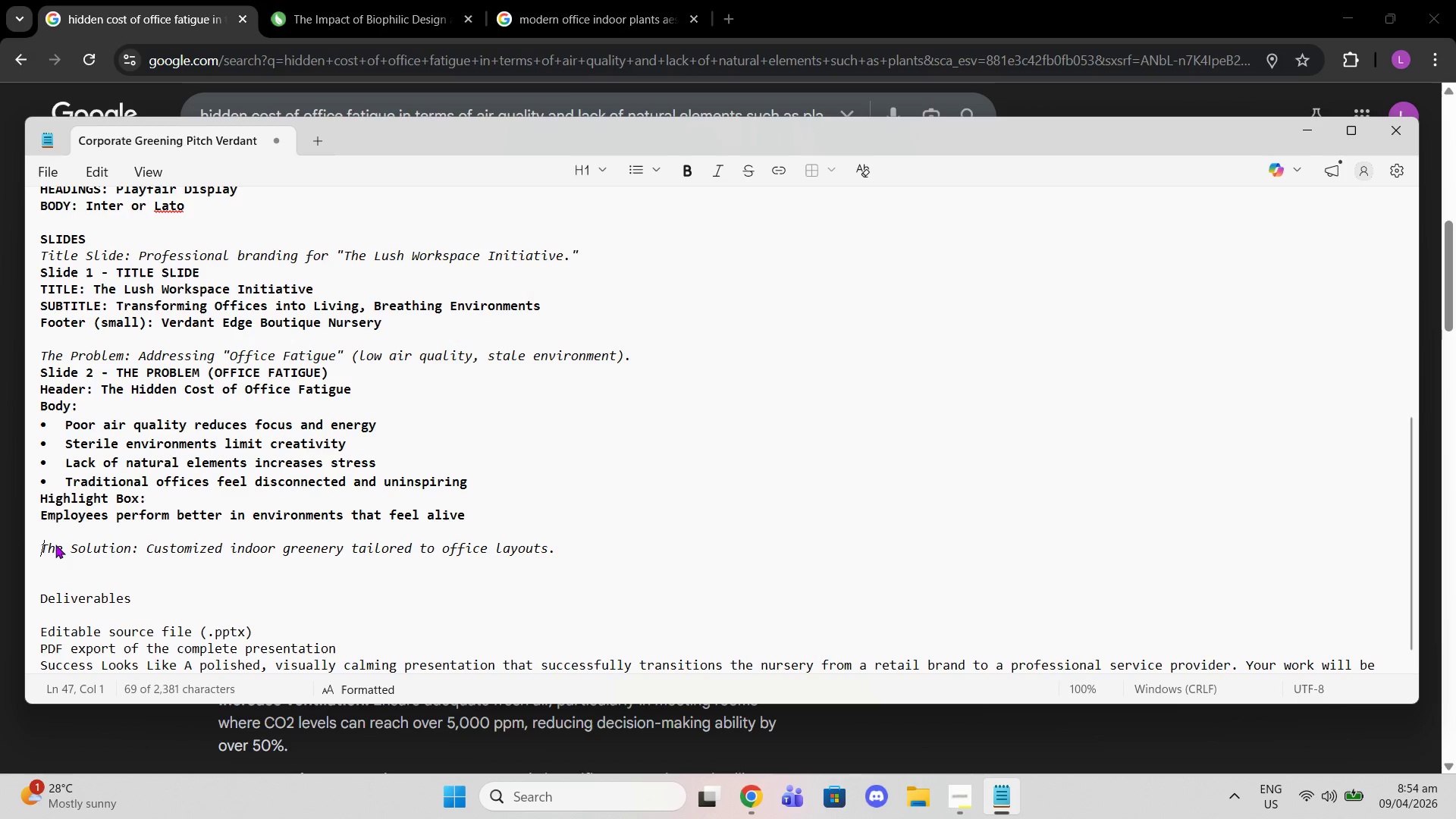 
key(ArrowLeft)
 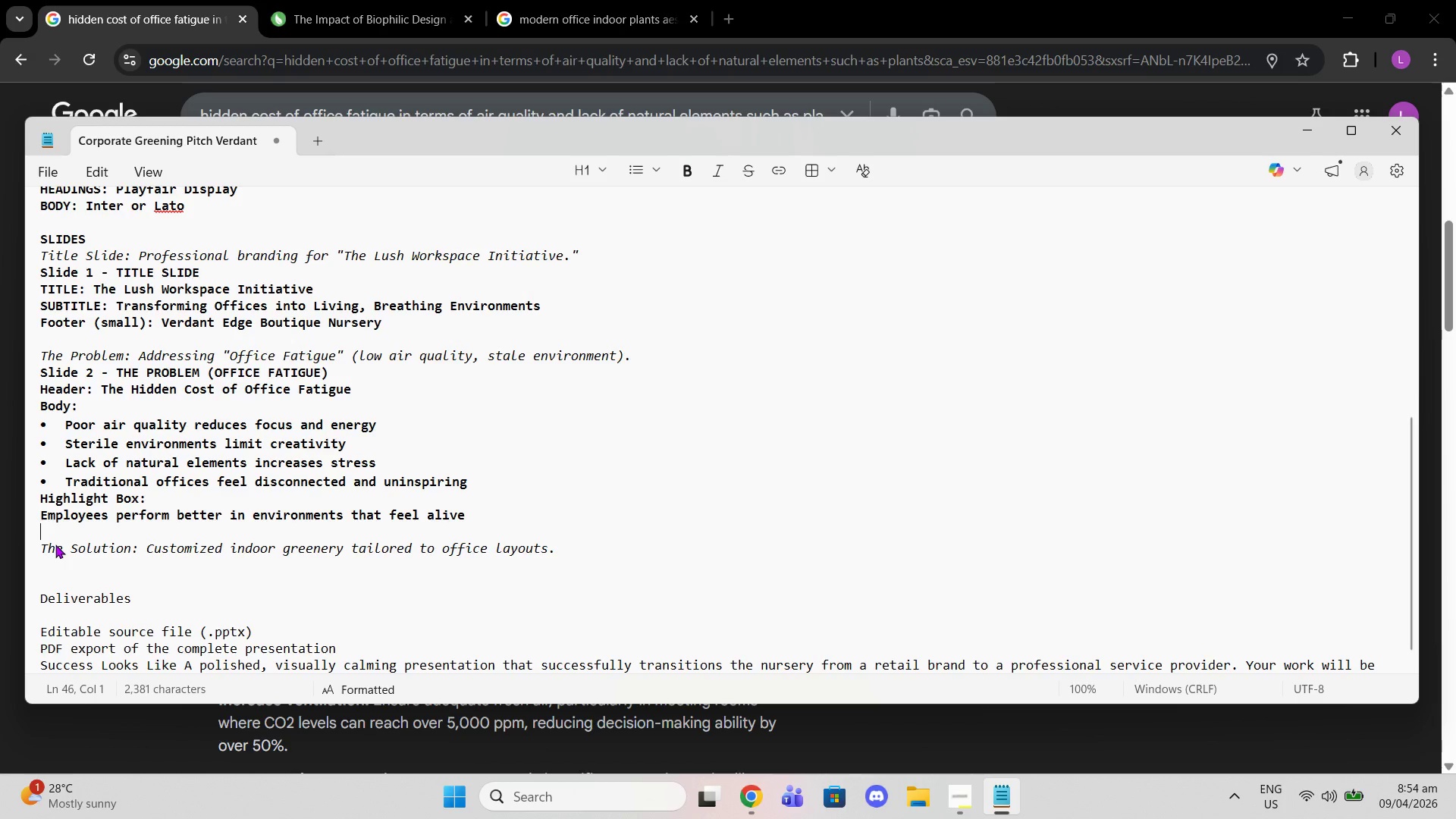 
key(ArrowLeft)
 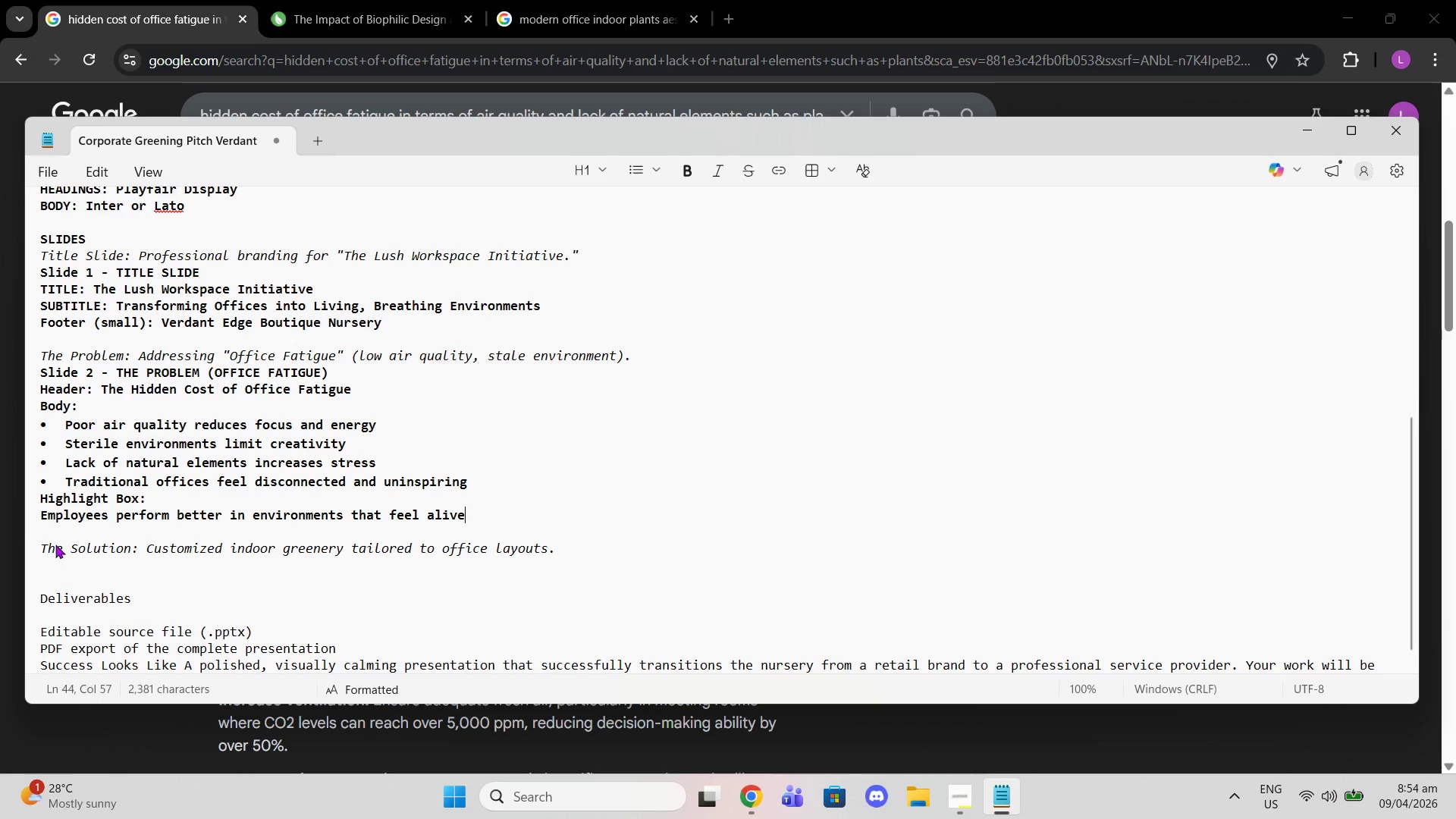 
key(ArrowLeft)
 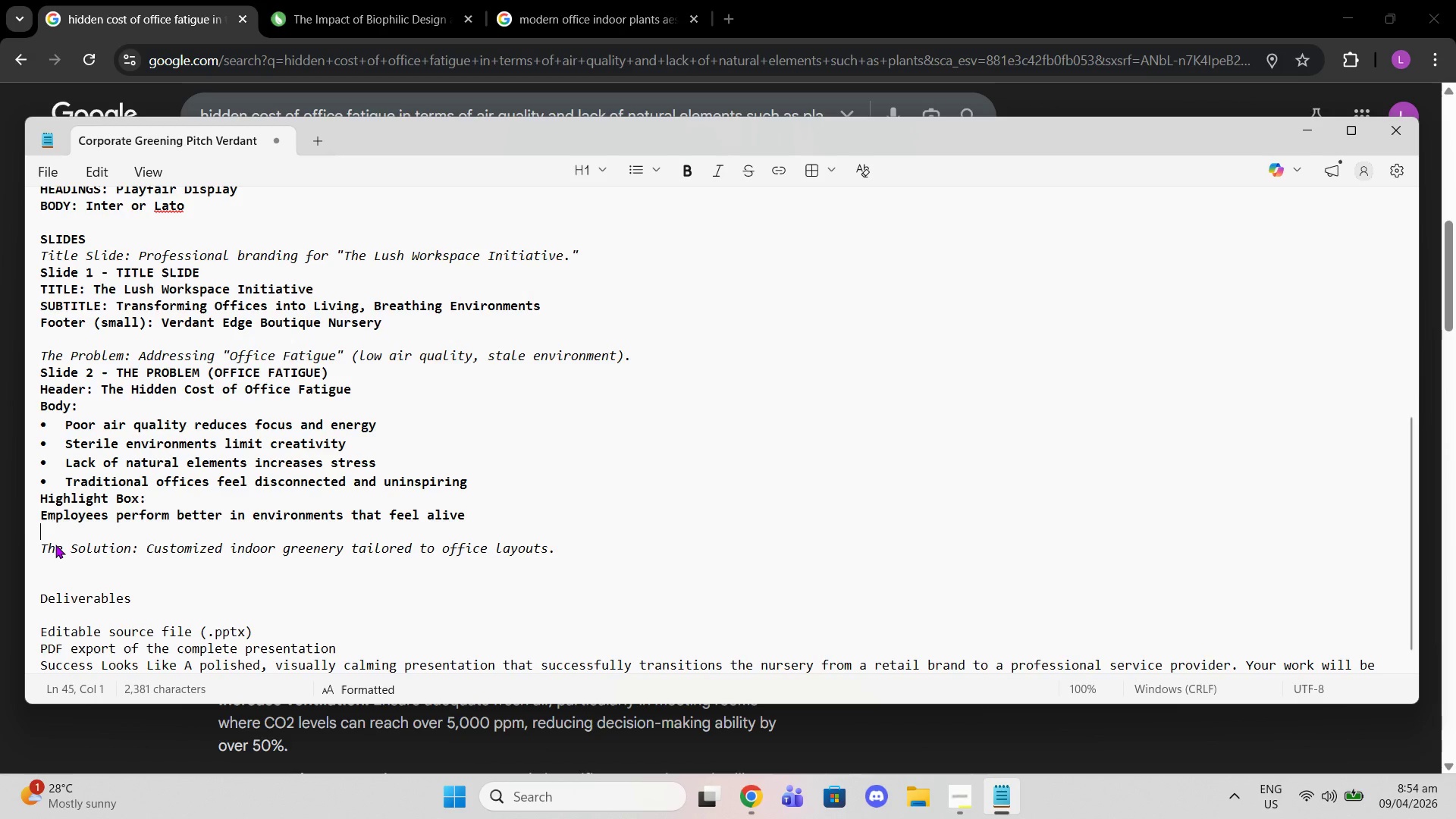 
key(ArrowDown)
 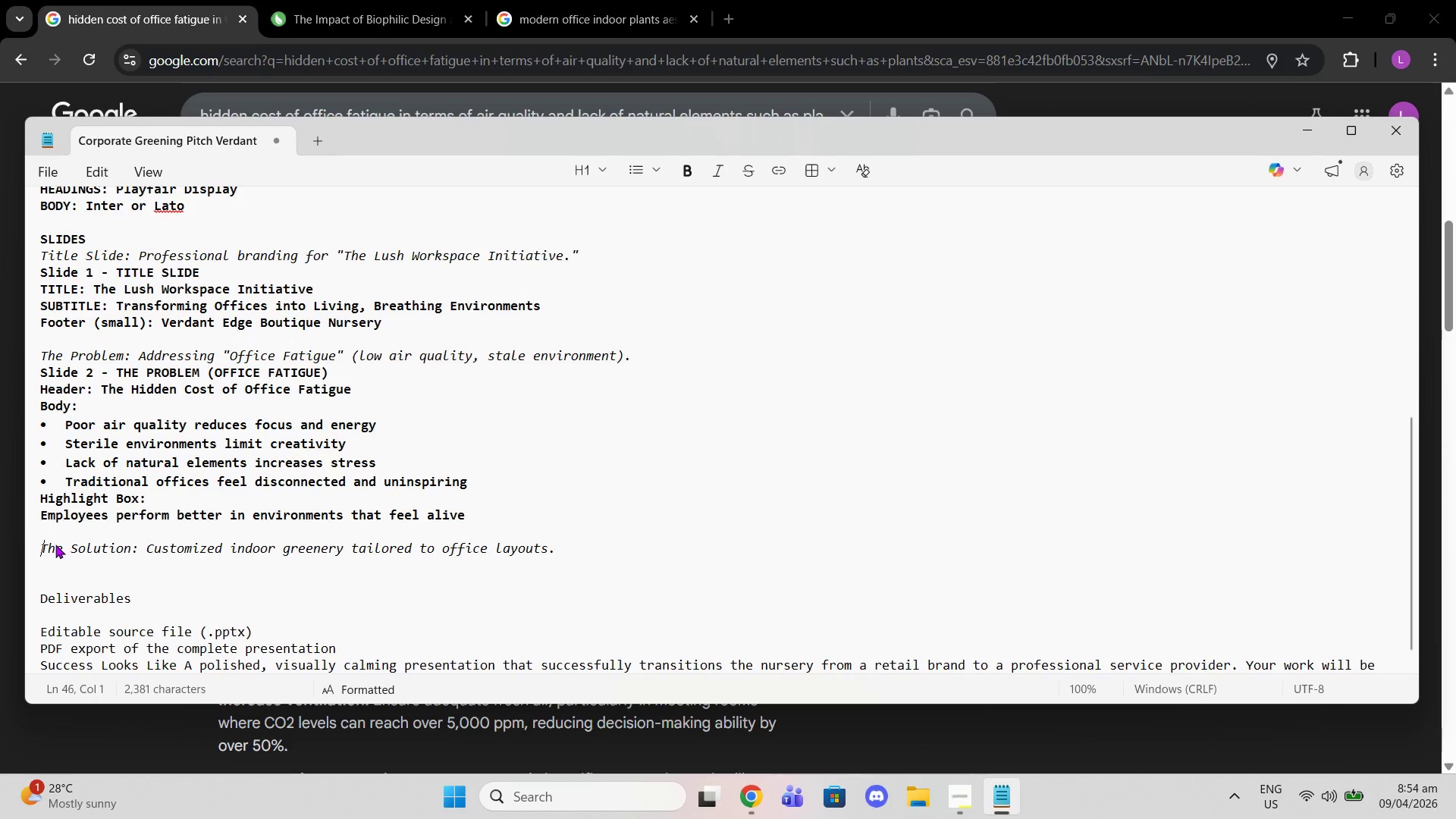 
key(ArrowDown)
 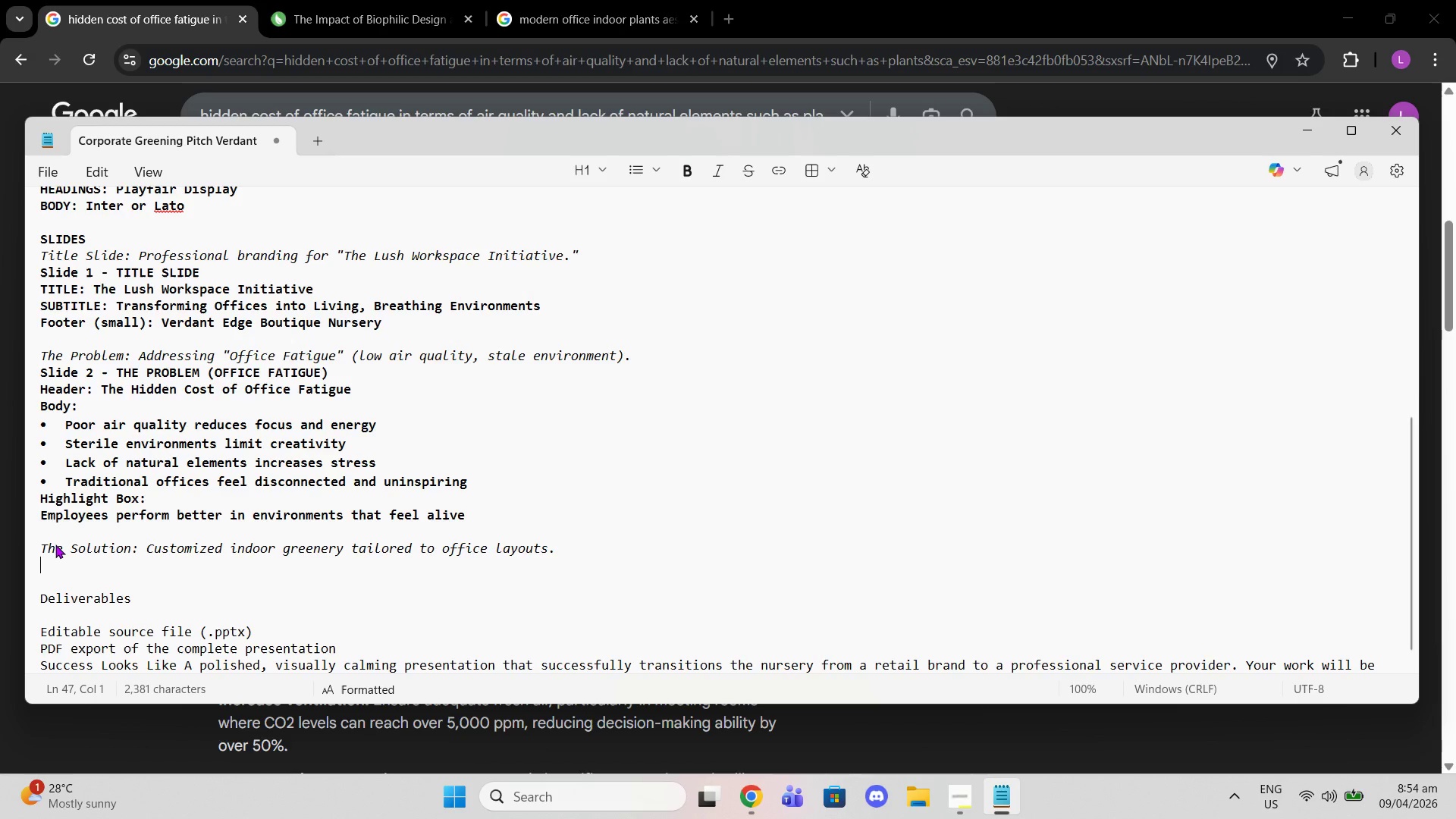 
key(ArrowDown)
 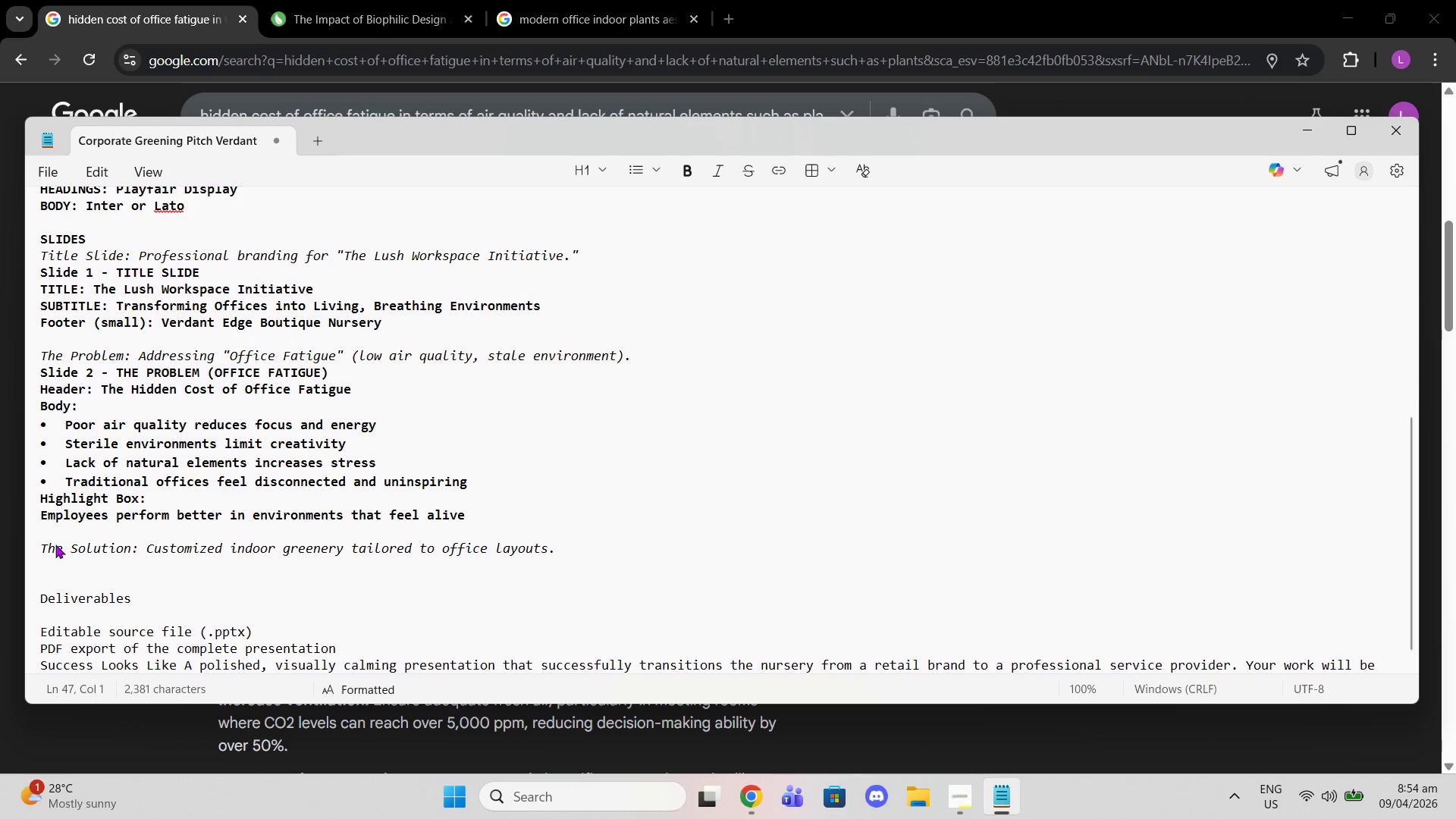 
type(SLIDE)
key(Backspace)
key(Backspace)
key(Backspace)
key(Backspace)
type(lIDe)
 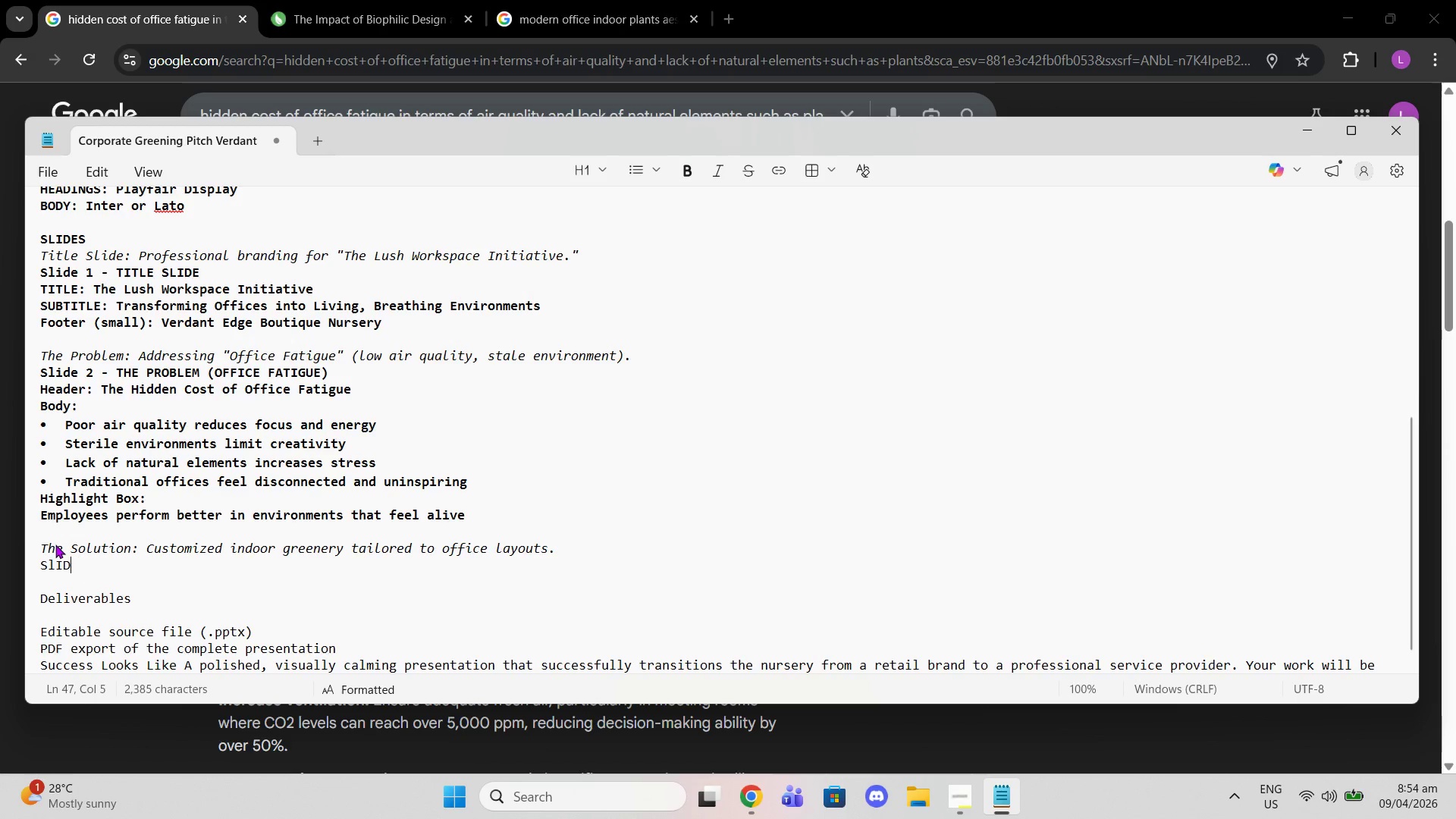 
hold_key(key=Backspace, duration=0.66)
 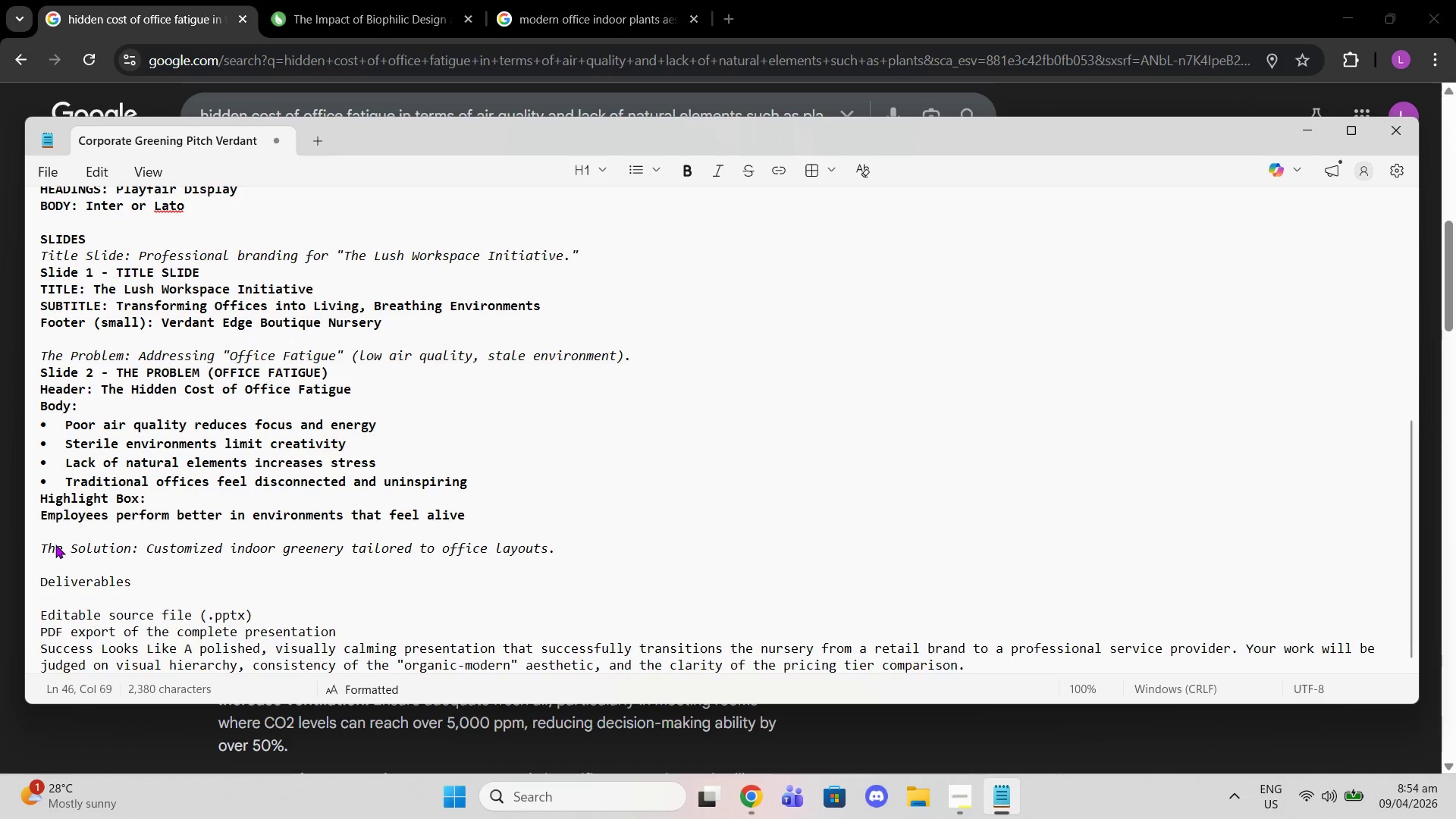 
key(Enter)
 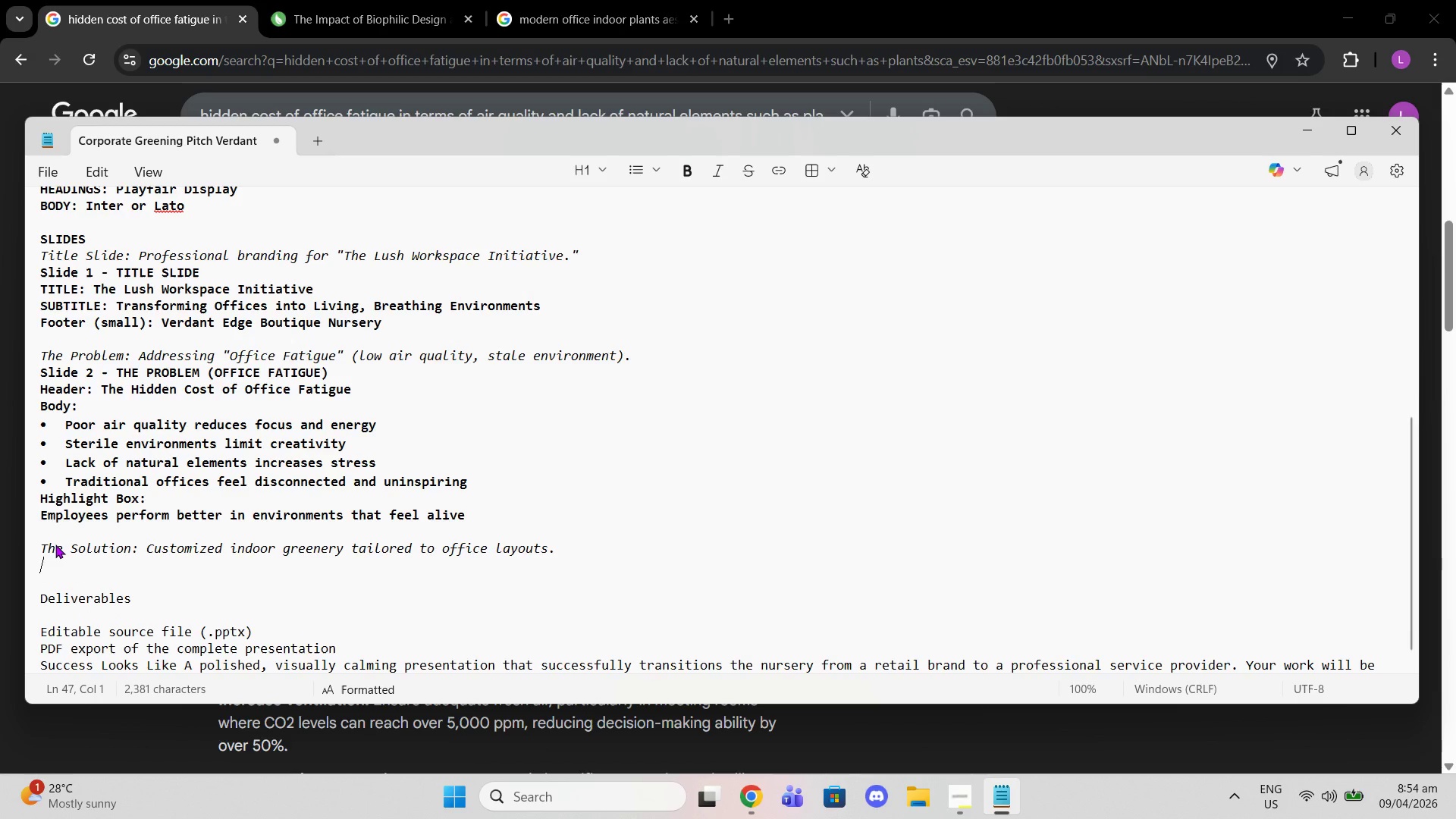 
key(Control+I)
 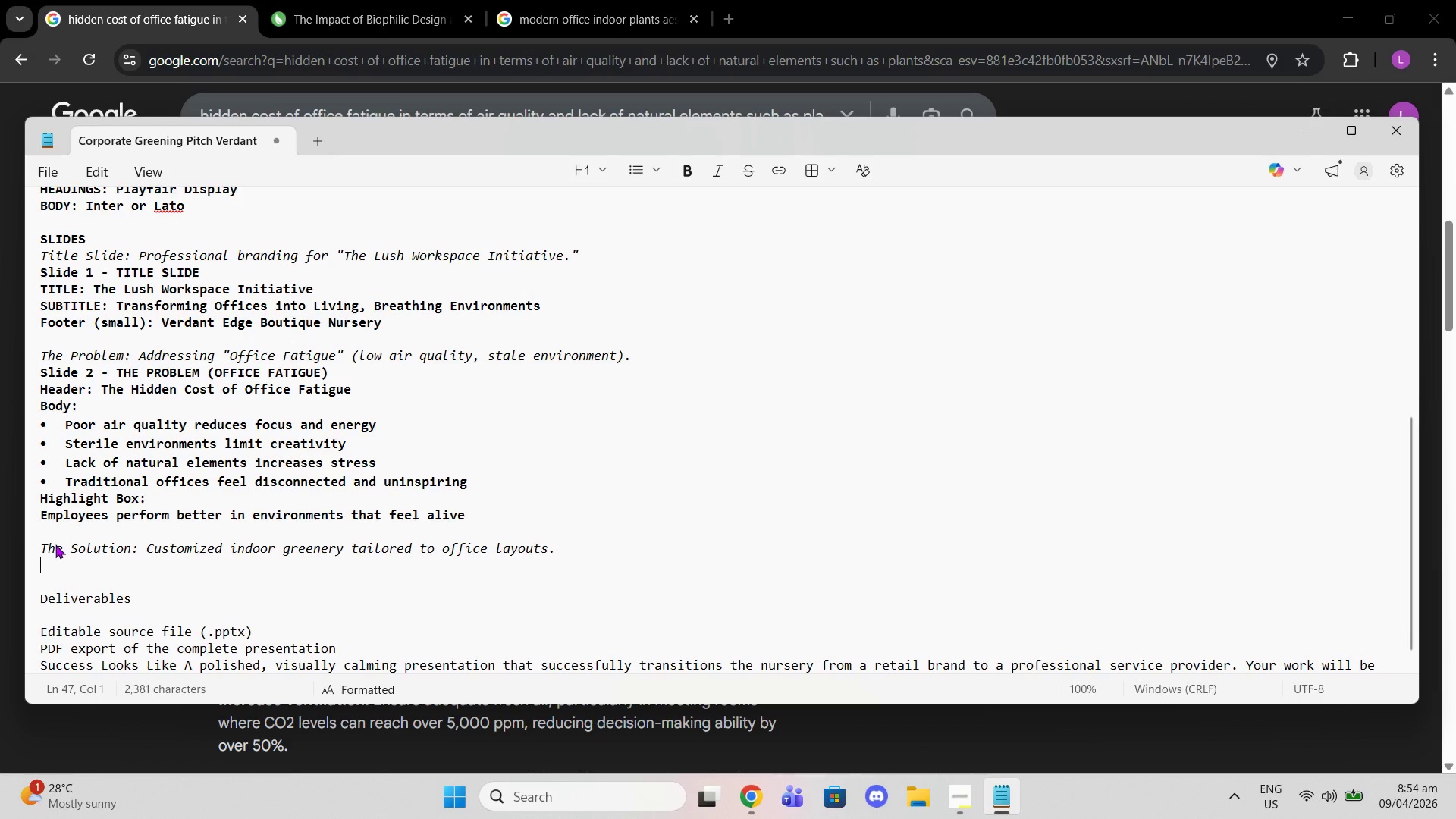 
key(Control+B)
 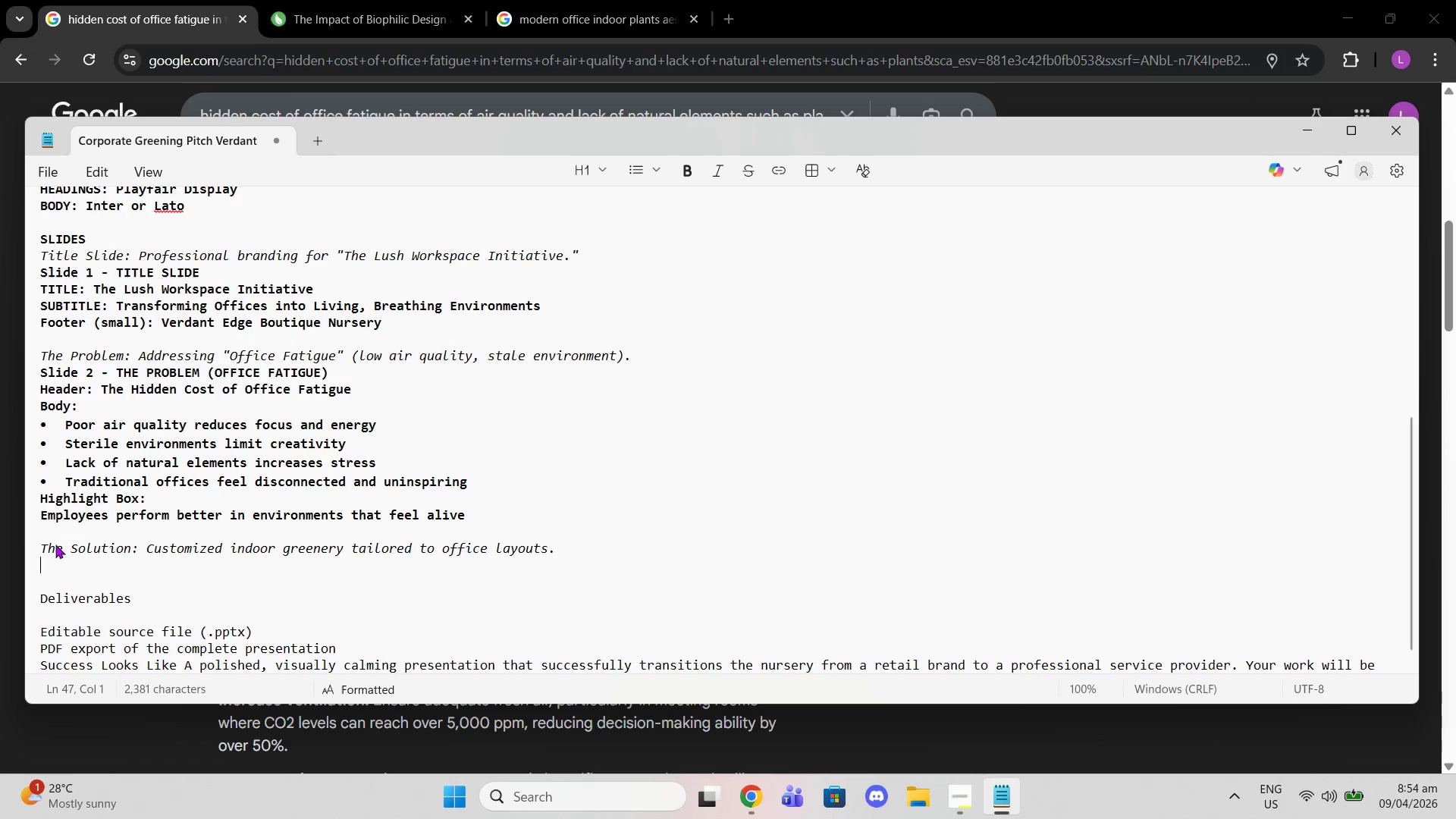 
type(Slide 3 - THE SOLUTION)
 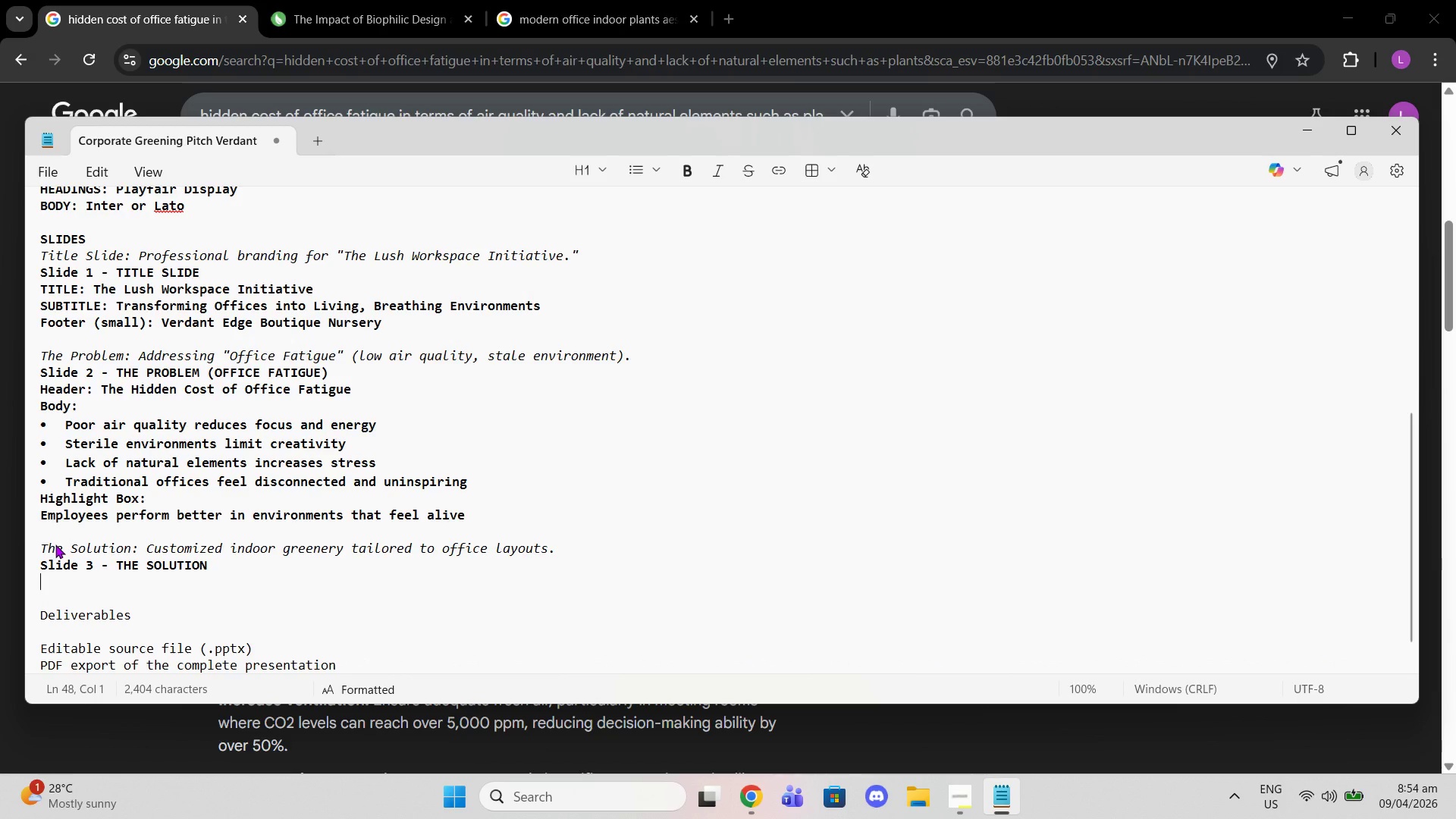 
key(Shift+Enter)
 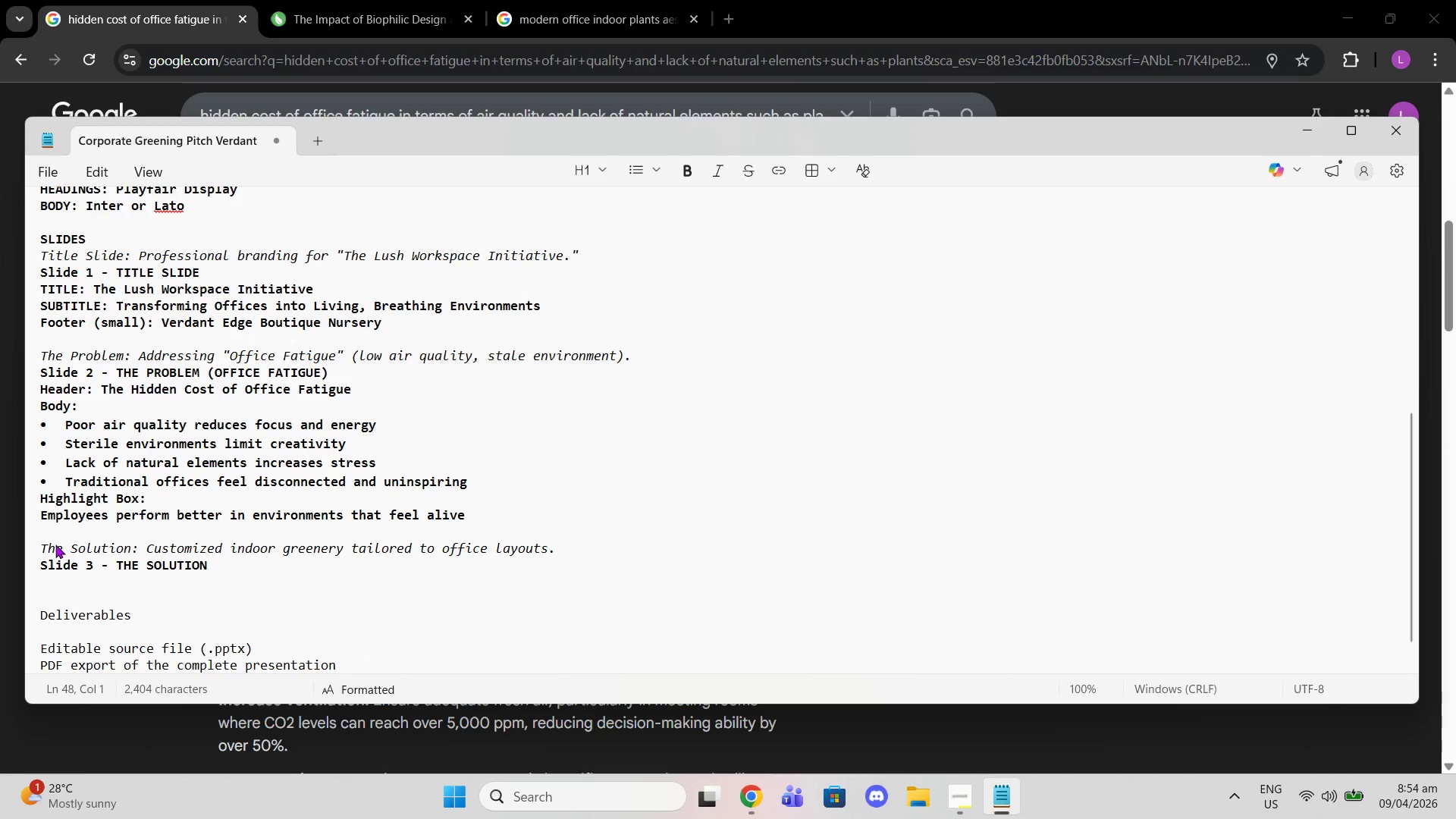 
type(Header: )
 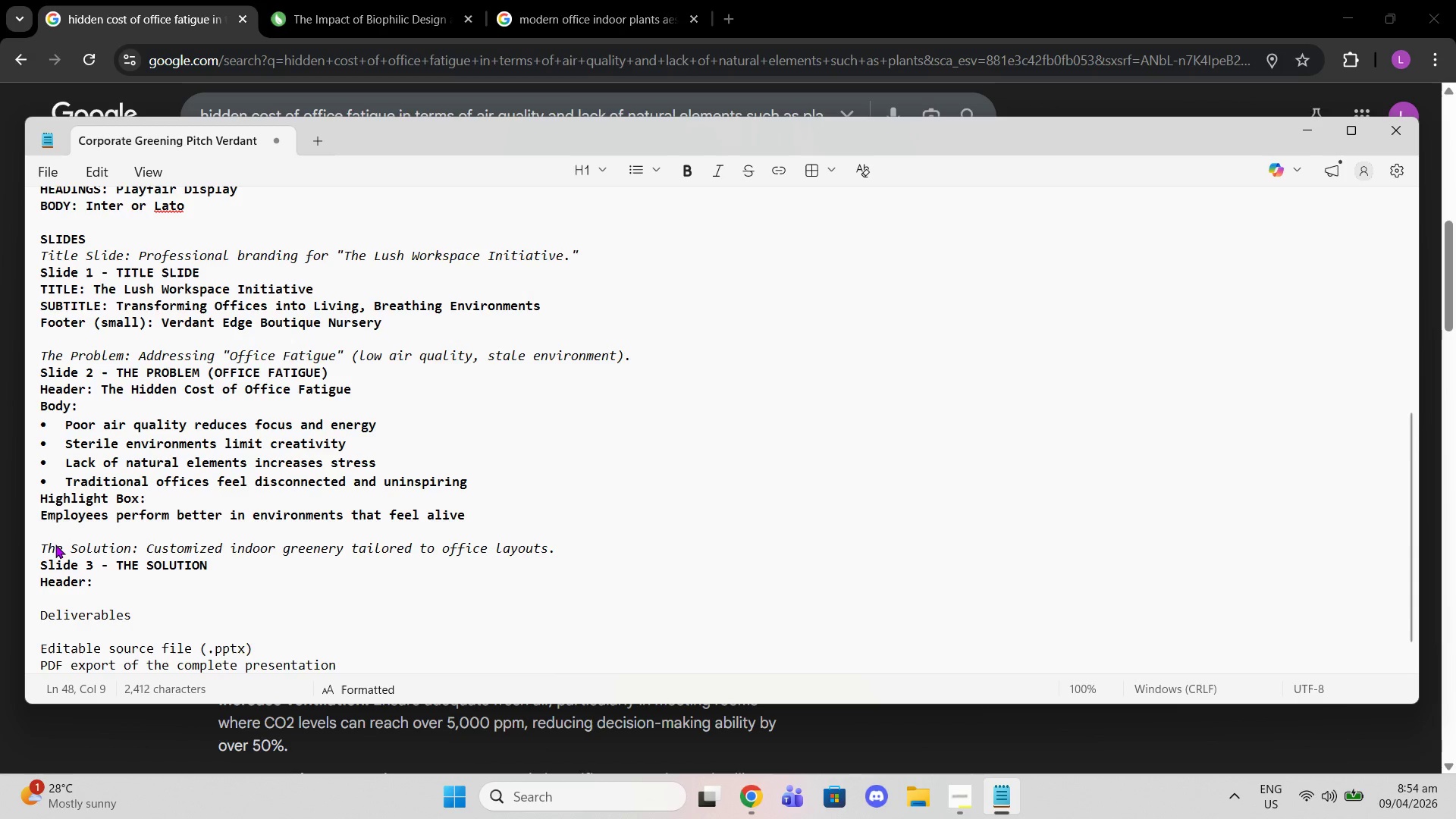 
wait(14.58)
 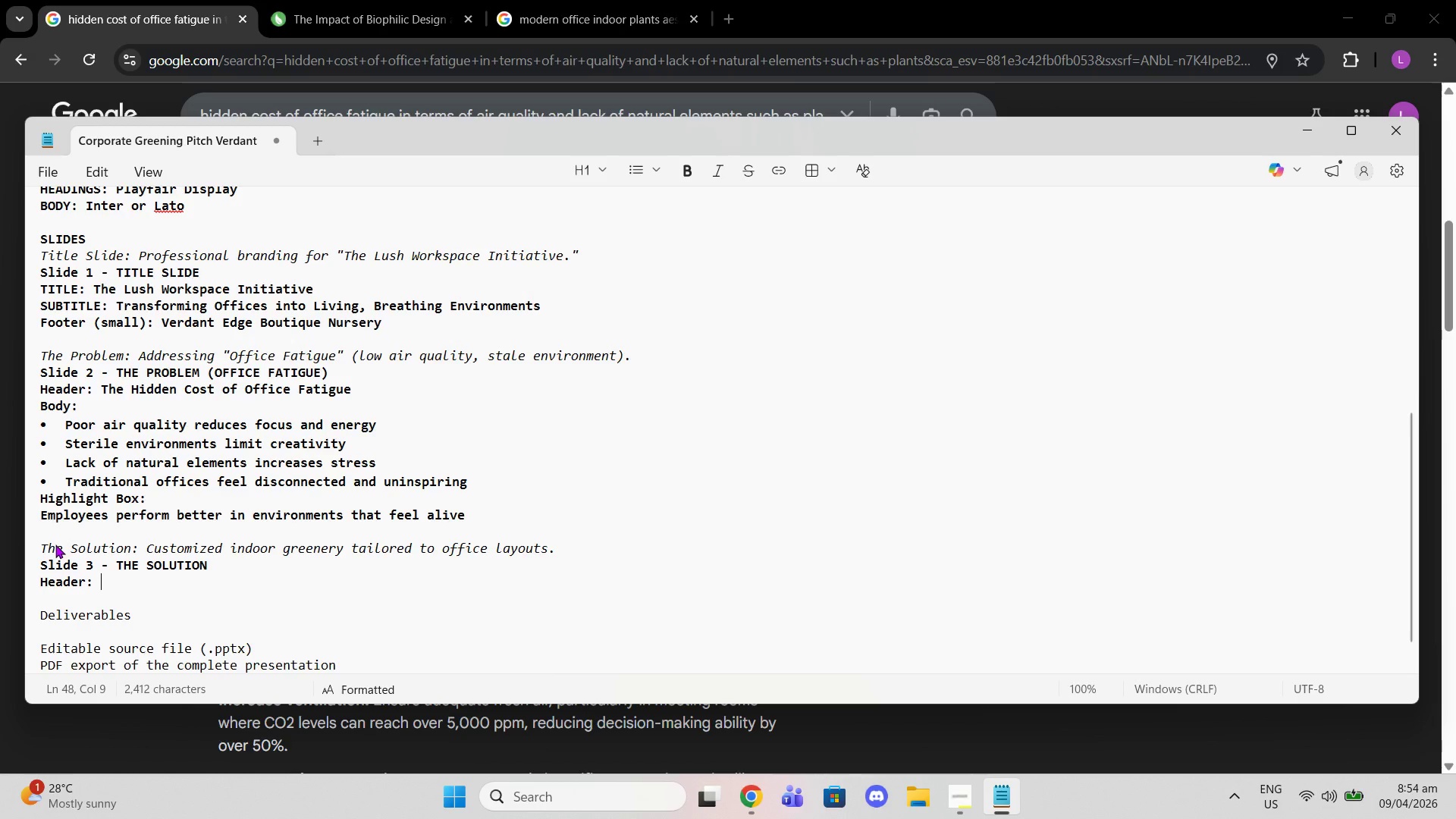 
type(A l)
key(Backspace)
type(LI)
key(Backspace)
type(iviong U)
key(Backspace)
key(Backspace)
key(Backspace)
key(Backspace)
key(Backspace)
type(ng Upgrade to Modern Workspaces)
 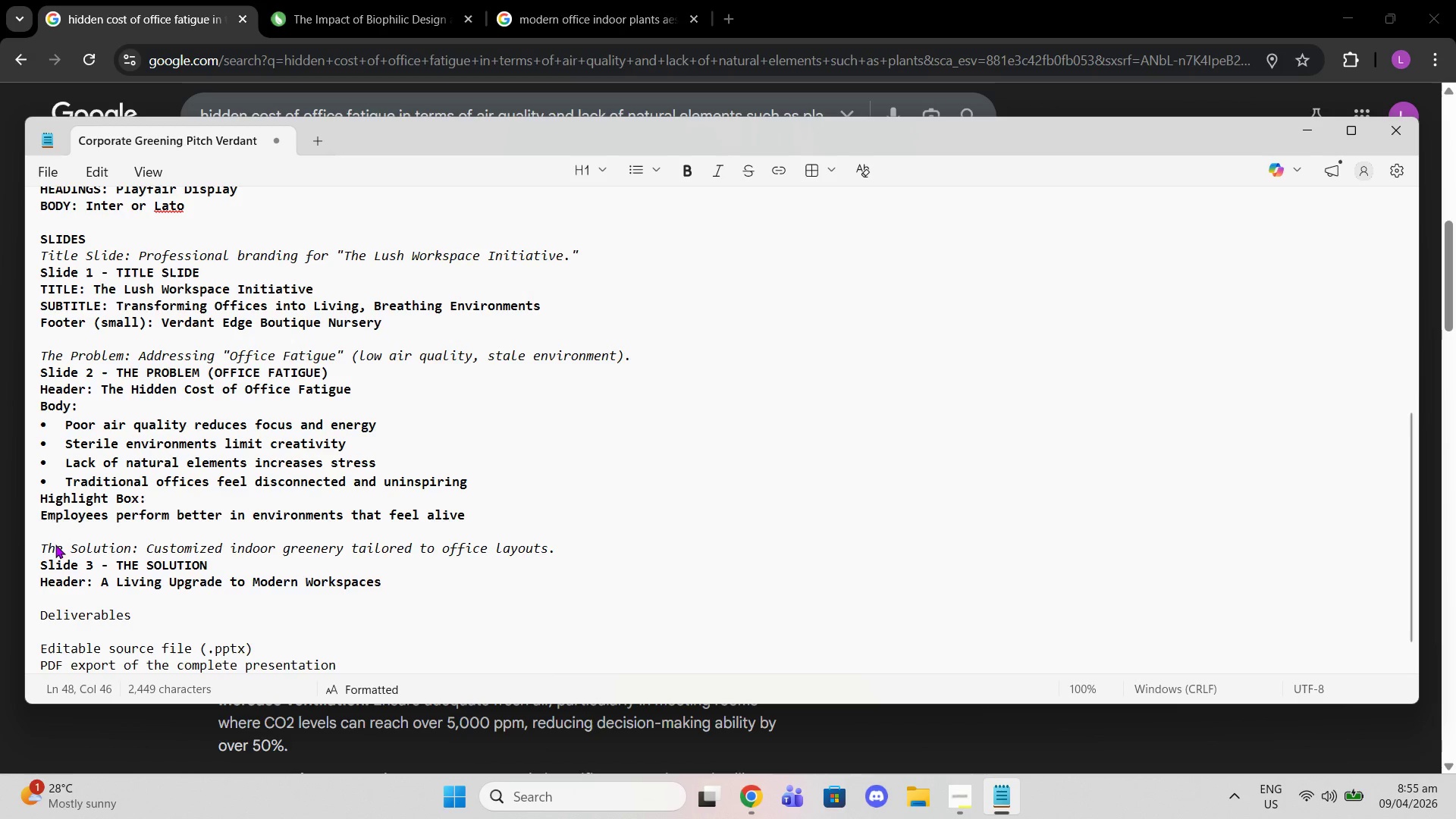 
key(Enter)
 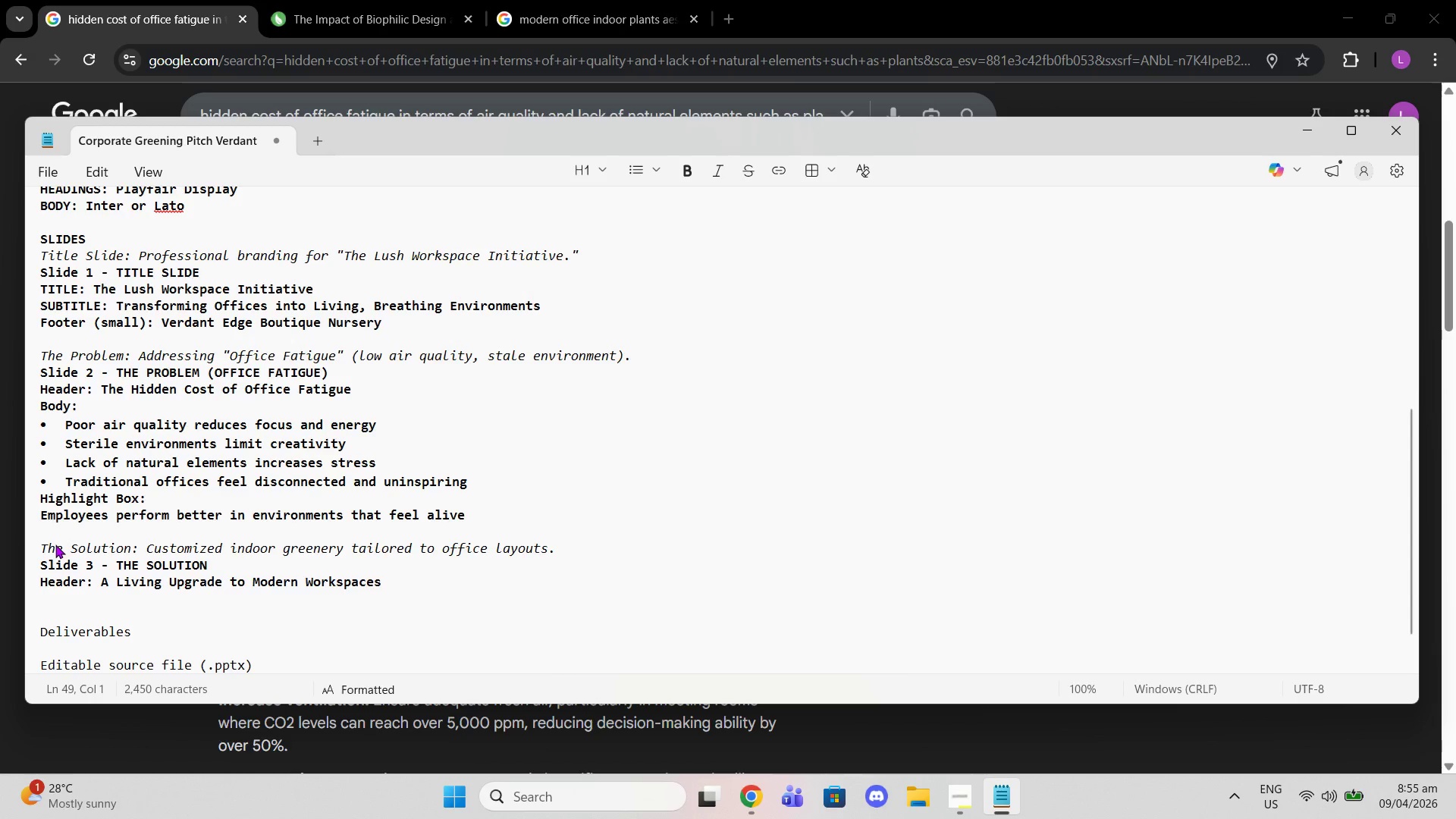 
type(3 ColumnsLK)
key(Backspace)
key(Backspace)
type(:)
 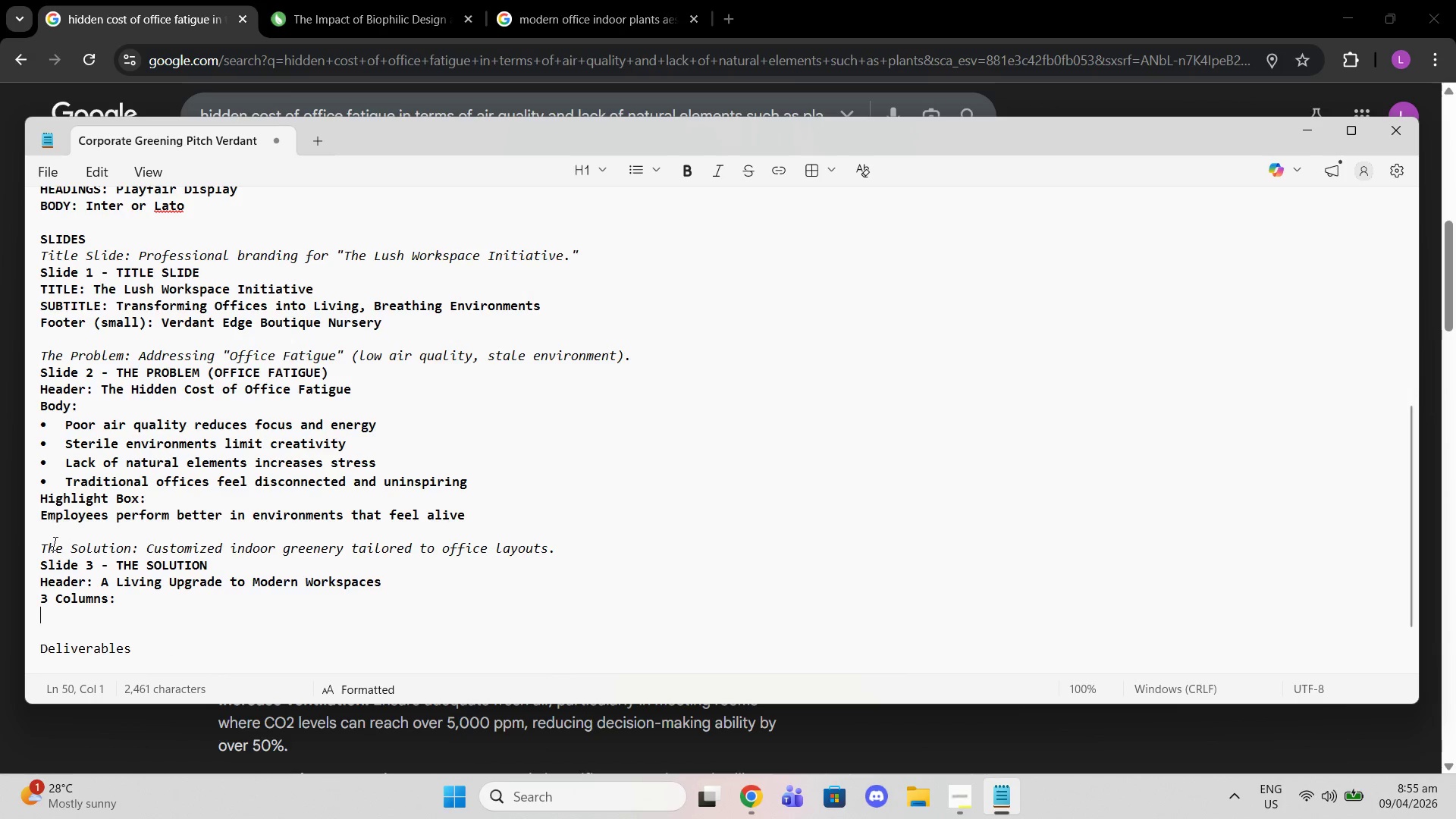 
key(Shift+Enter)
 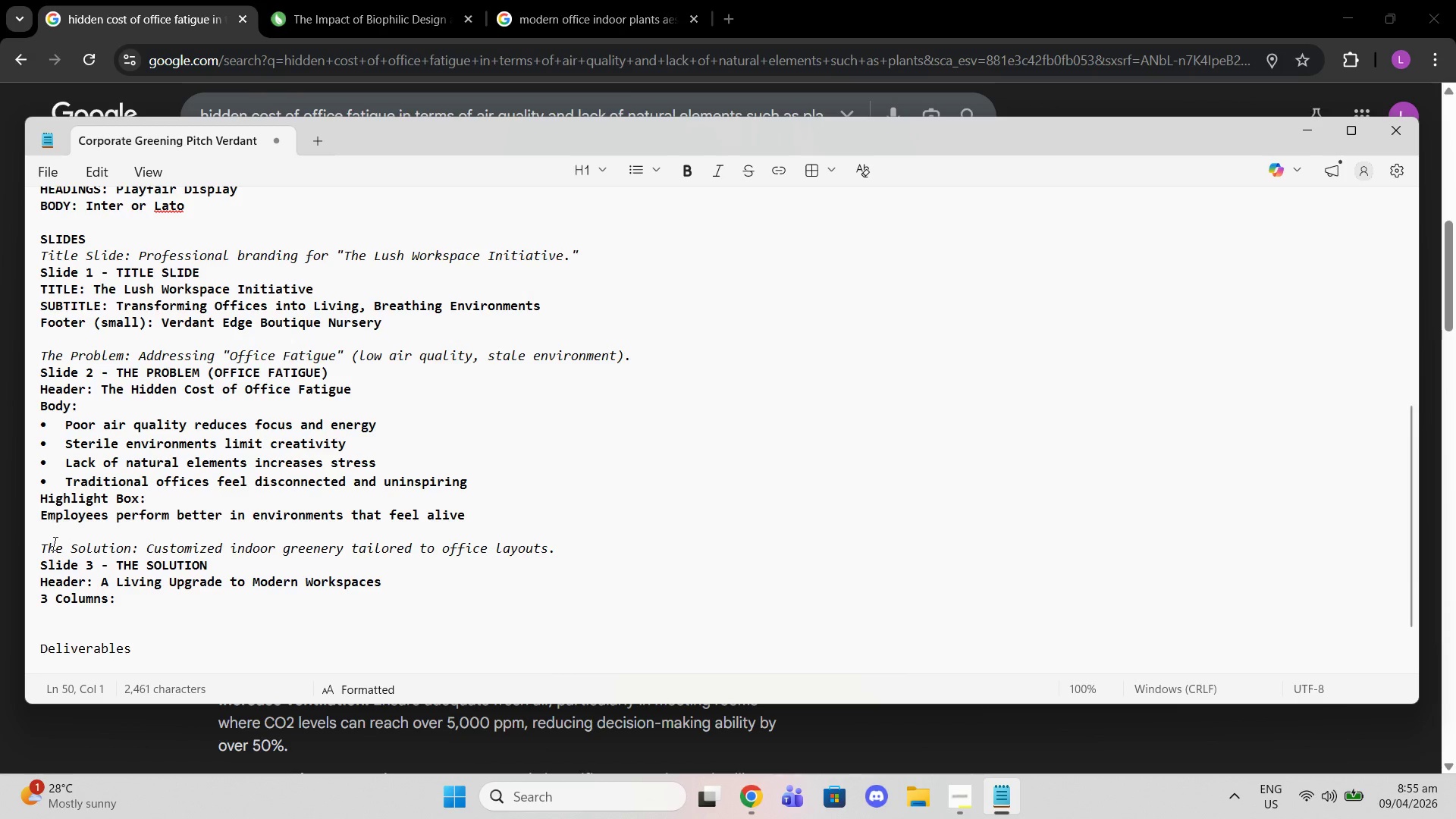 
type(Costumized Desifgn)
key(Backspace)
key(Backspace)
type(n)
 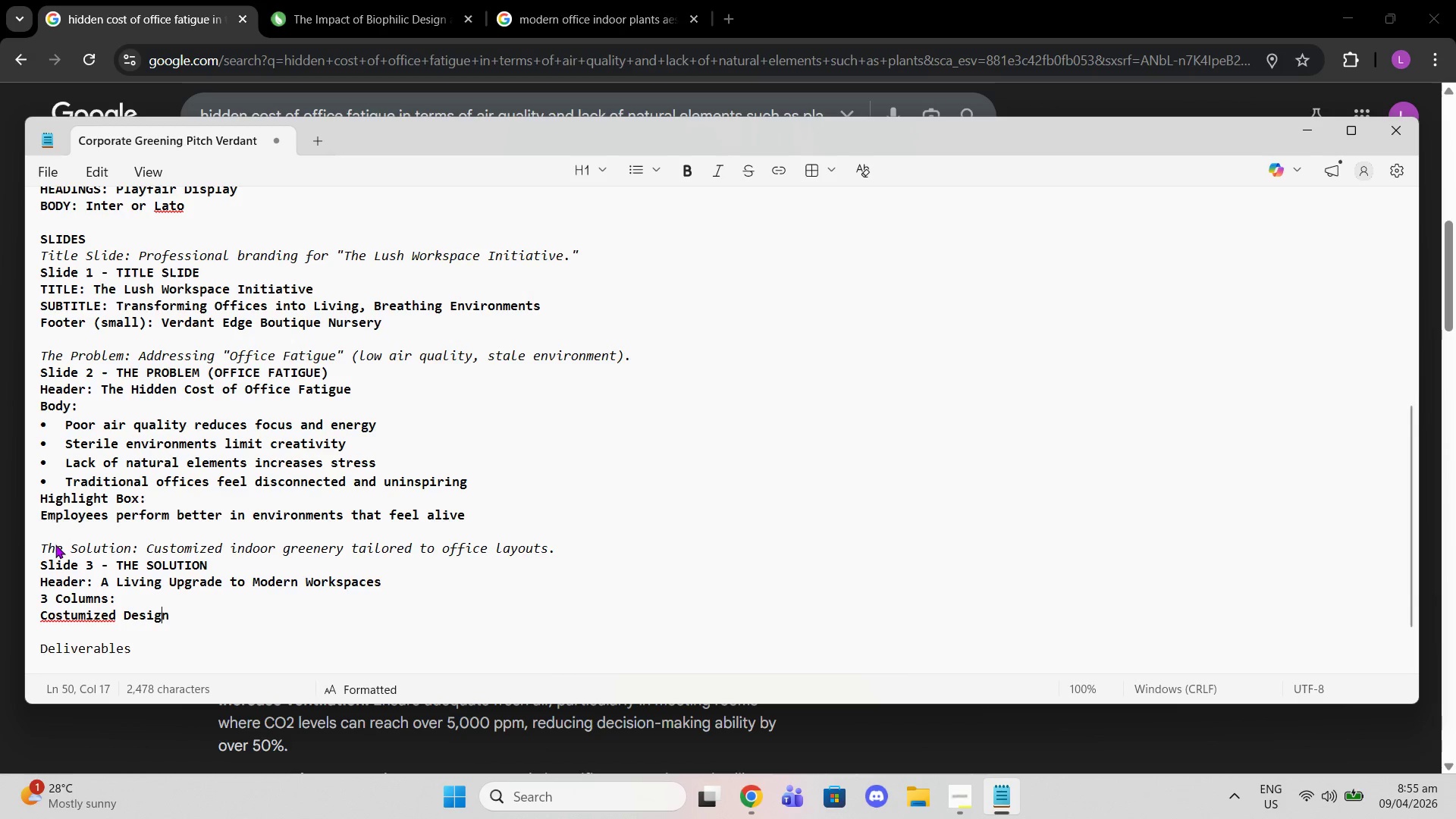 
 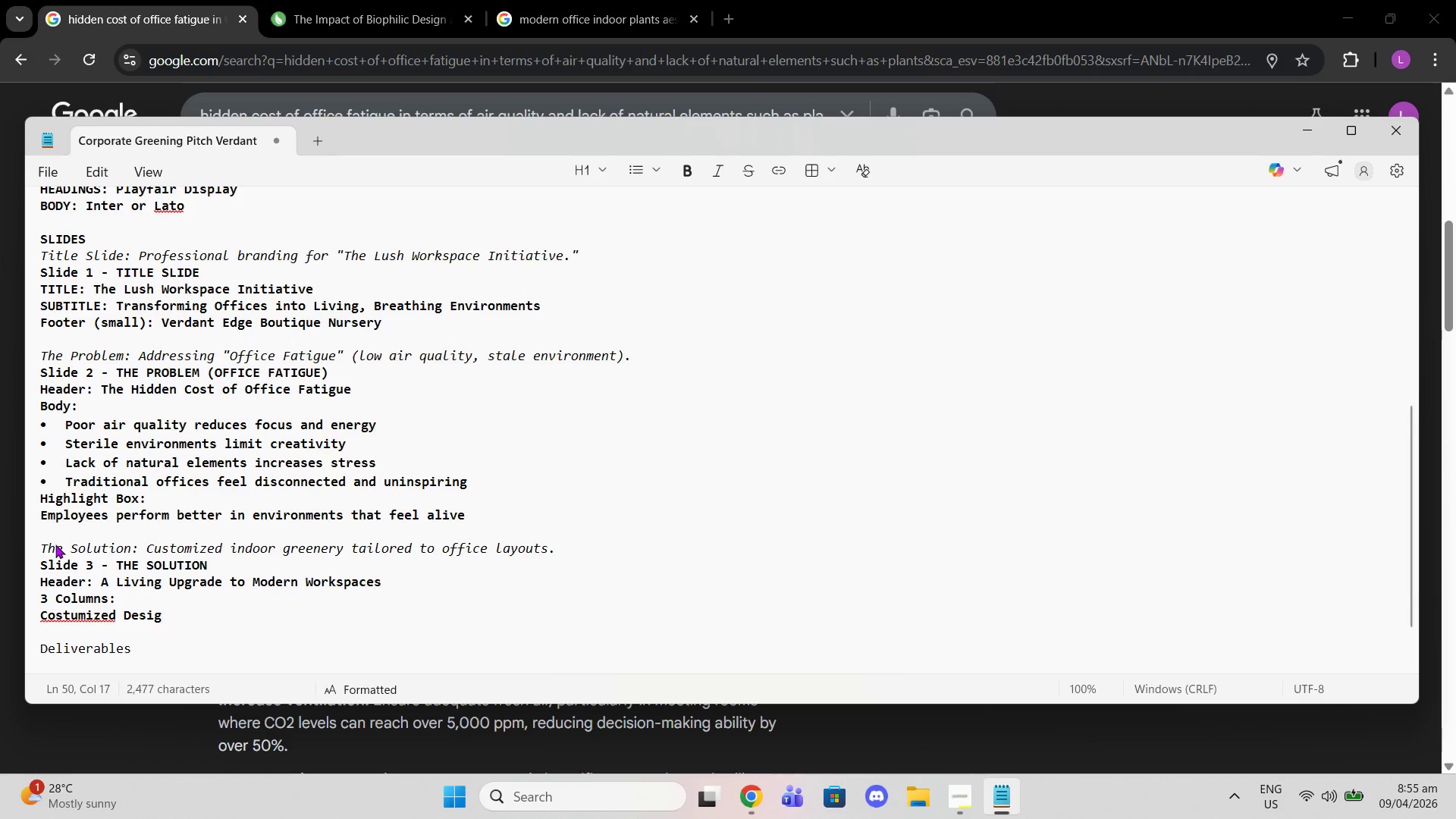 
key(ArrowLeft)
 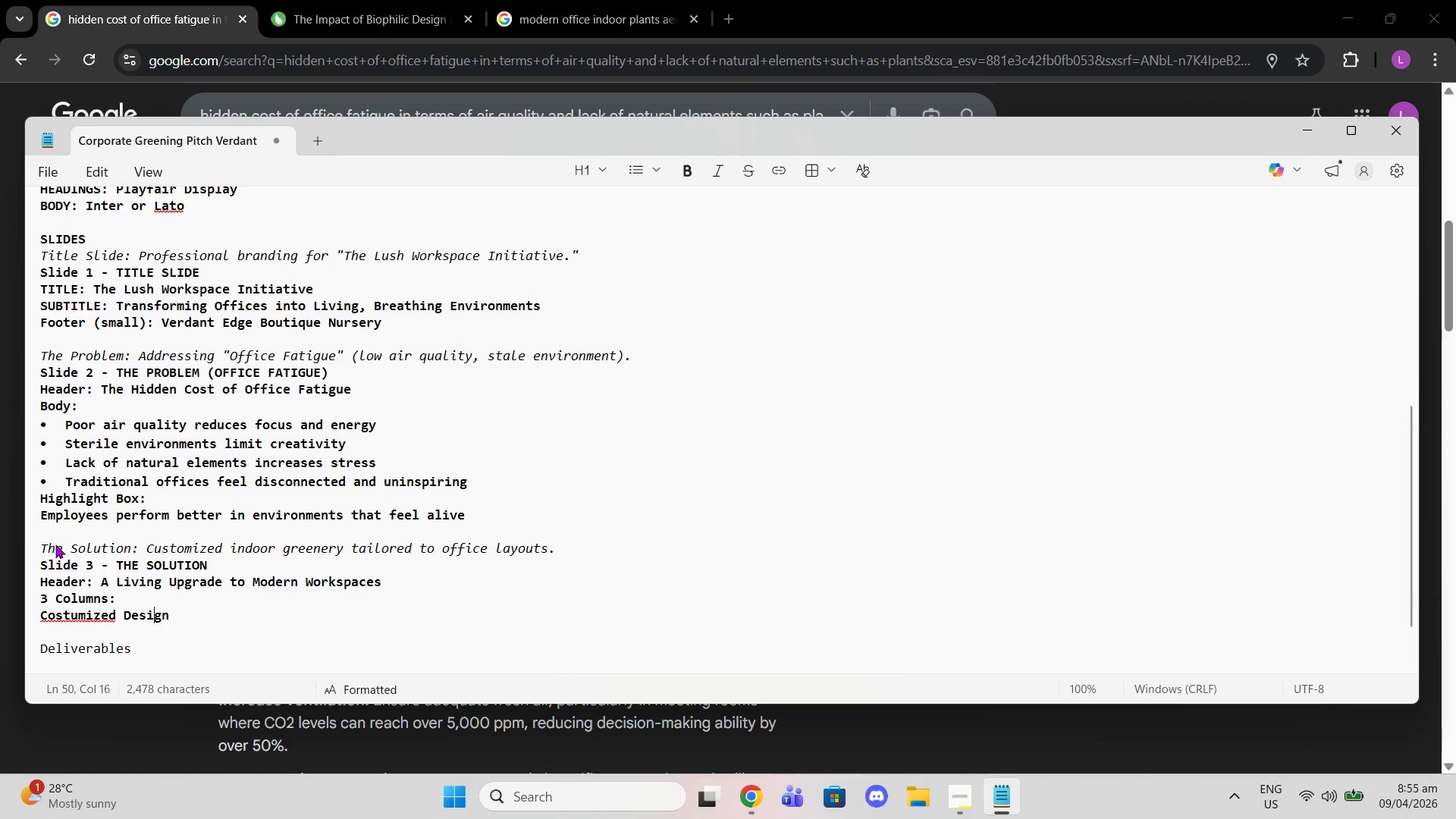 
key(ArrowLeft)
 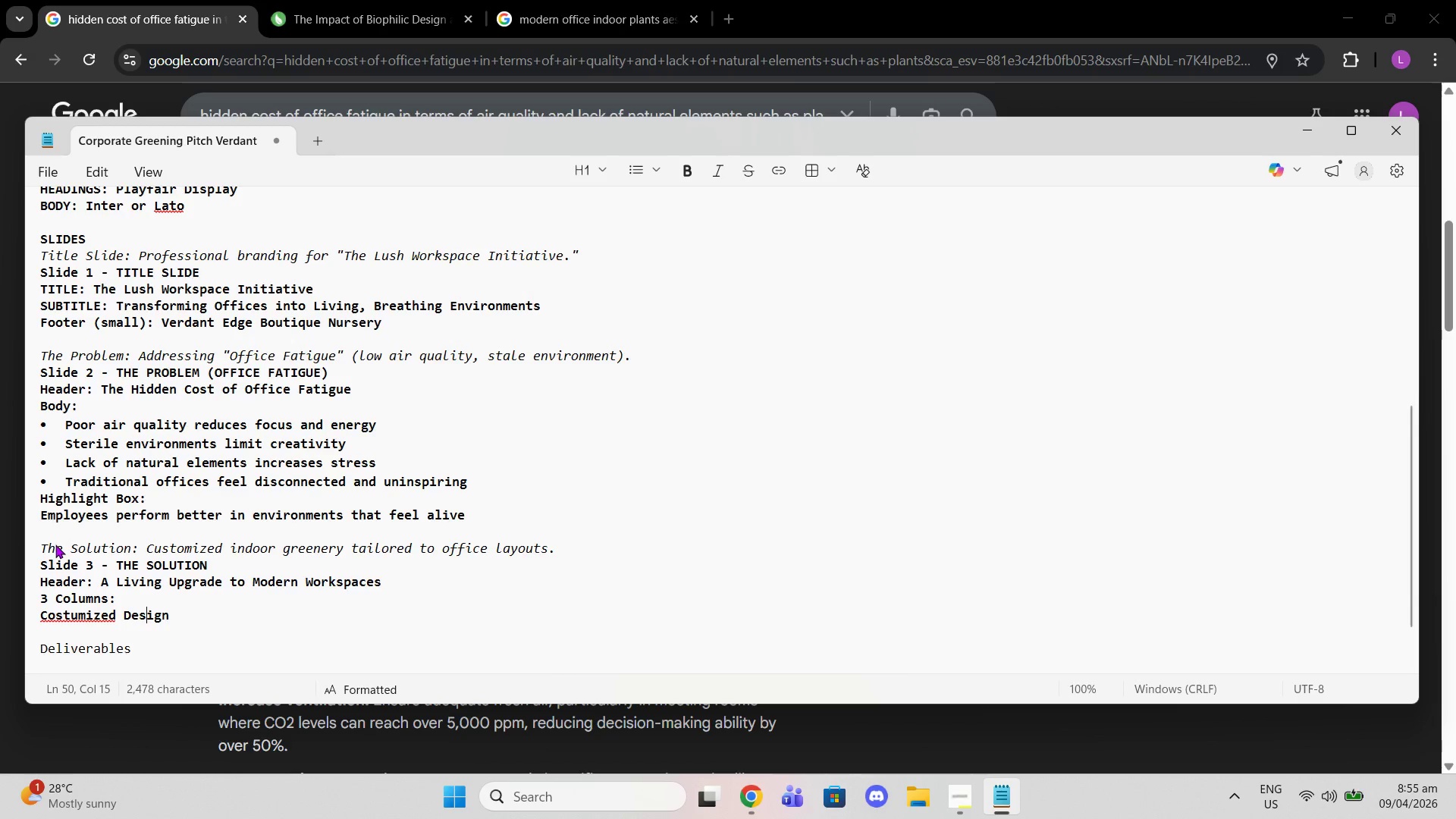 
key(ArrowLeft)
 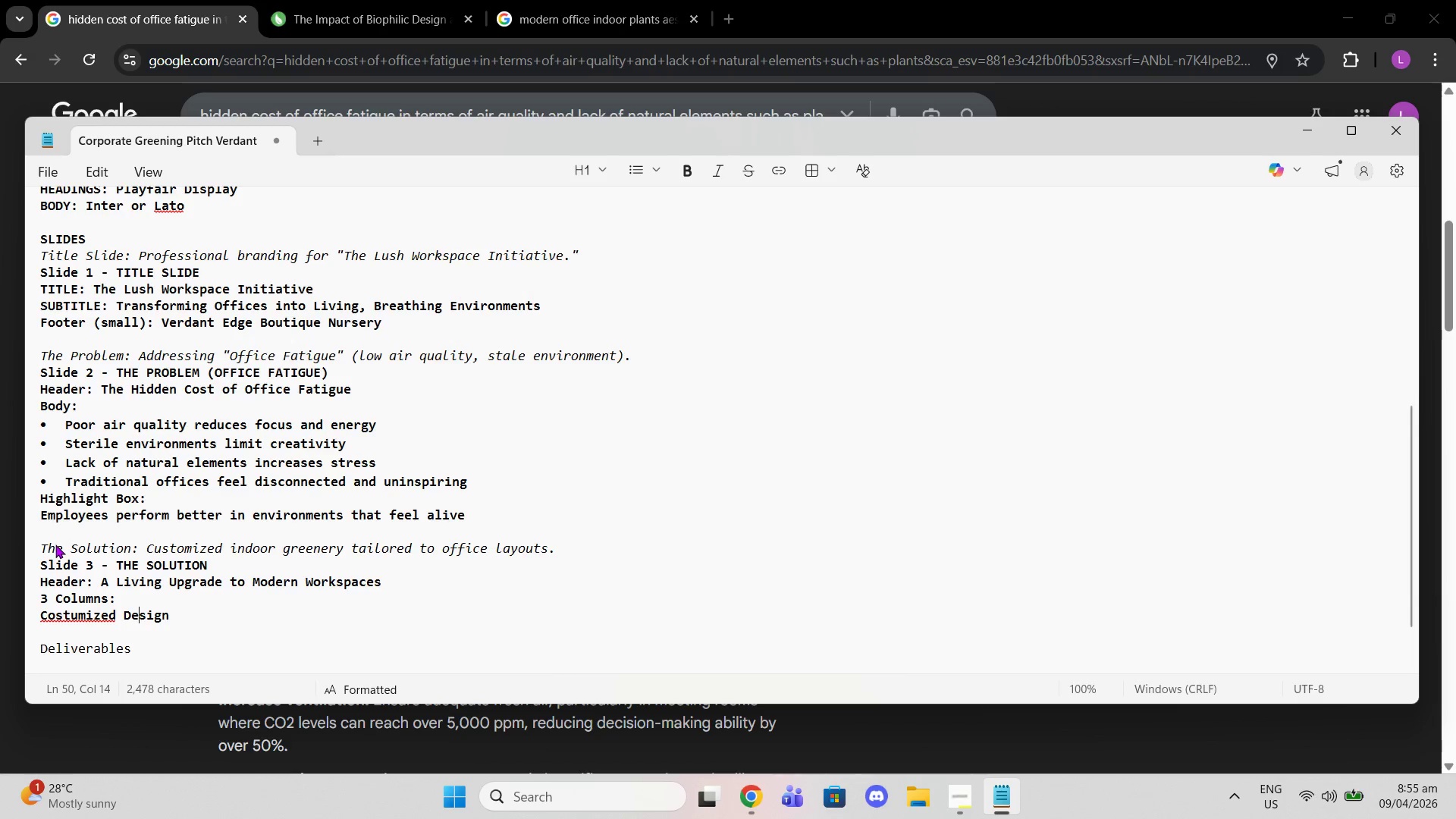 
key(ArrowLeft)
 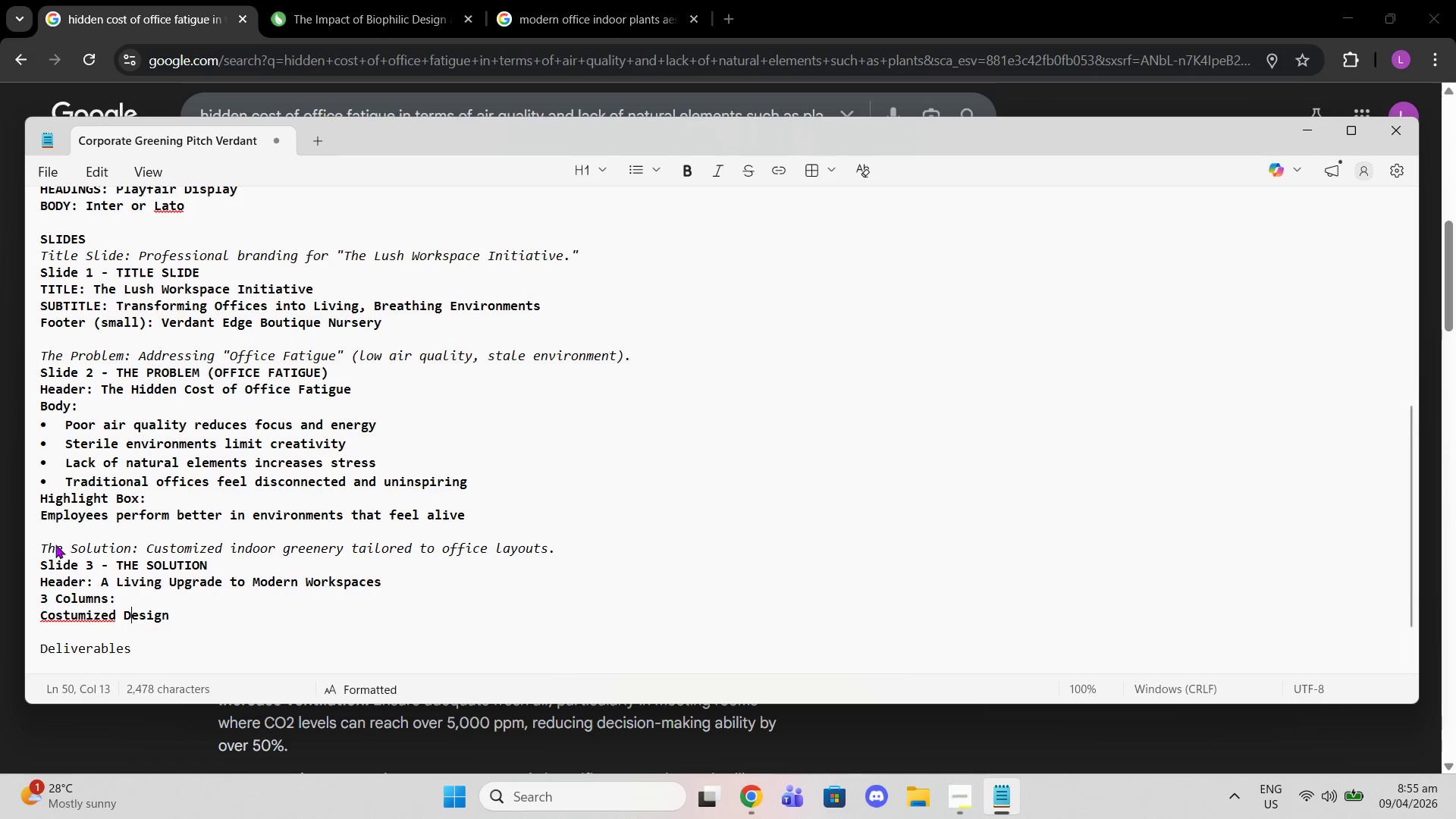 
hold_key(key=ArrowLeft, duration=0.72)
 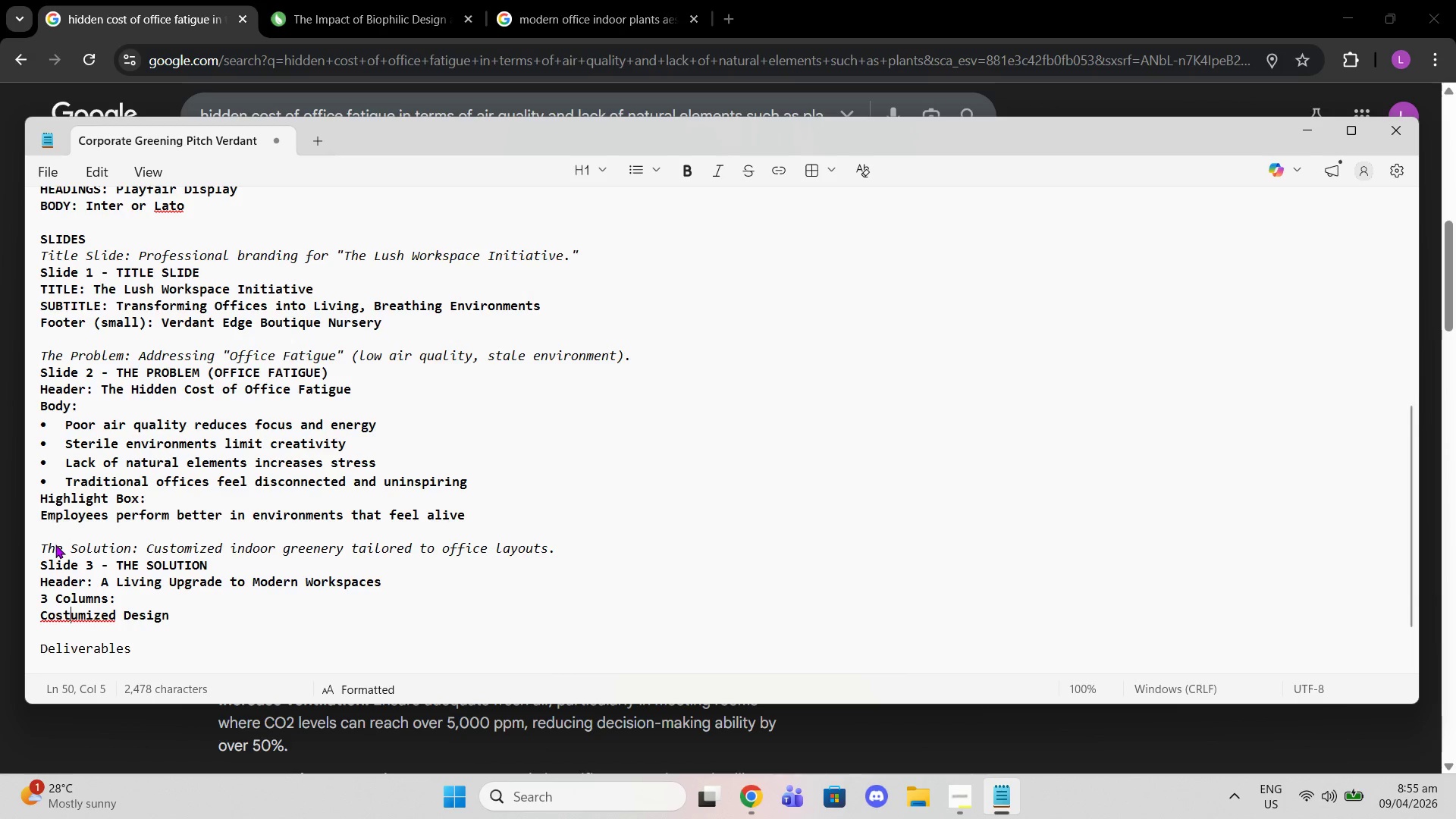 
key(ArrowLeft)
 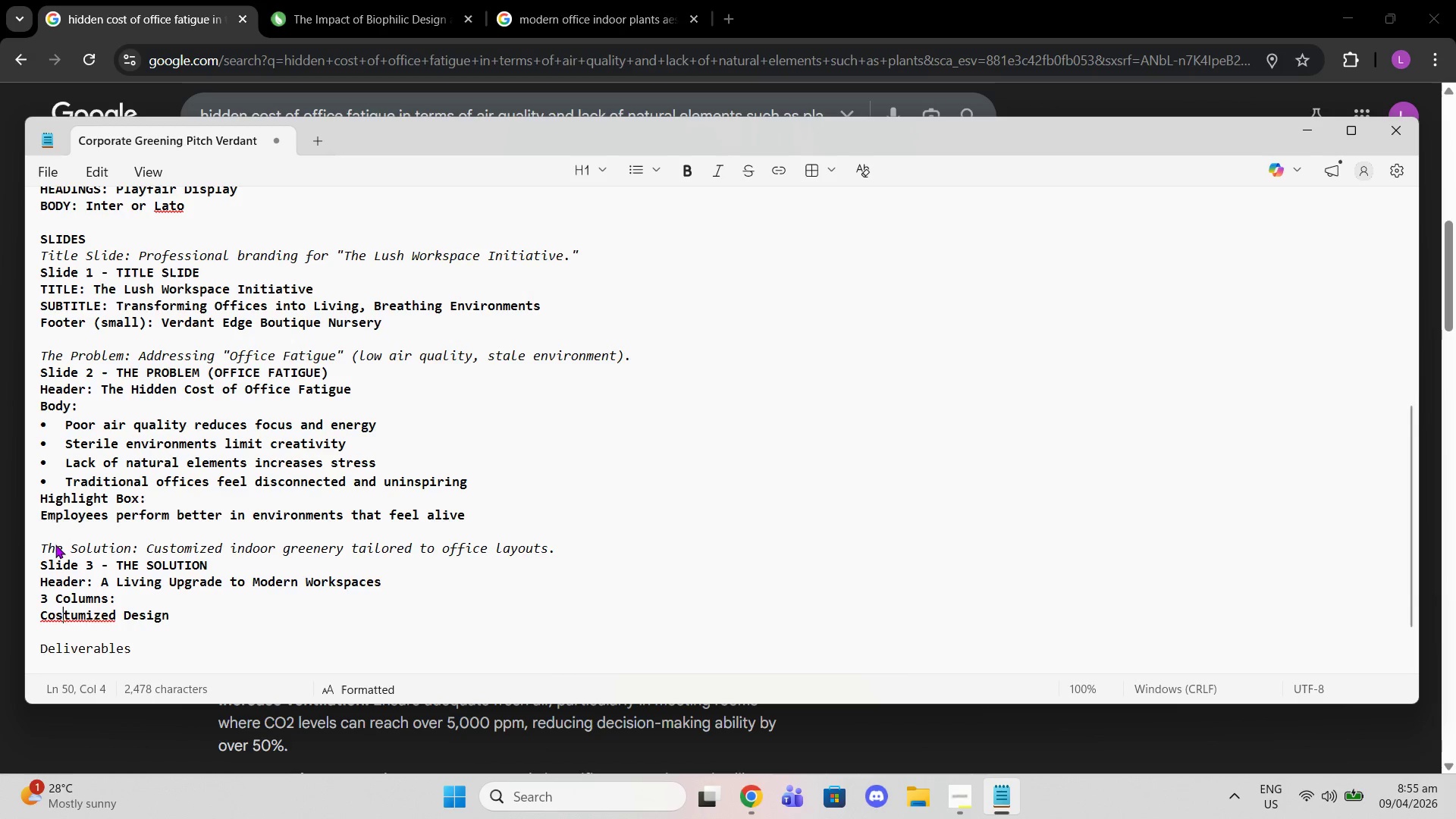 
key(ArrowLeft)
 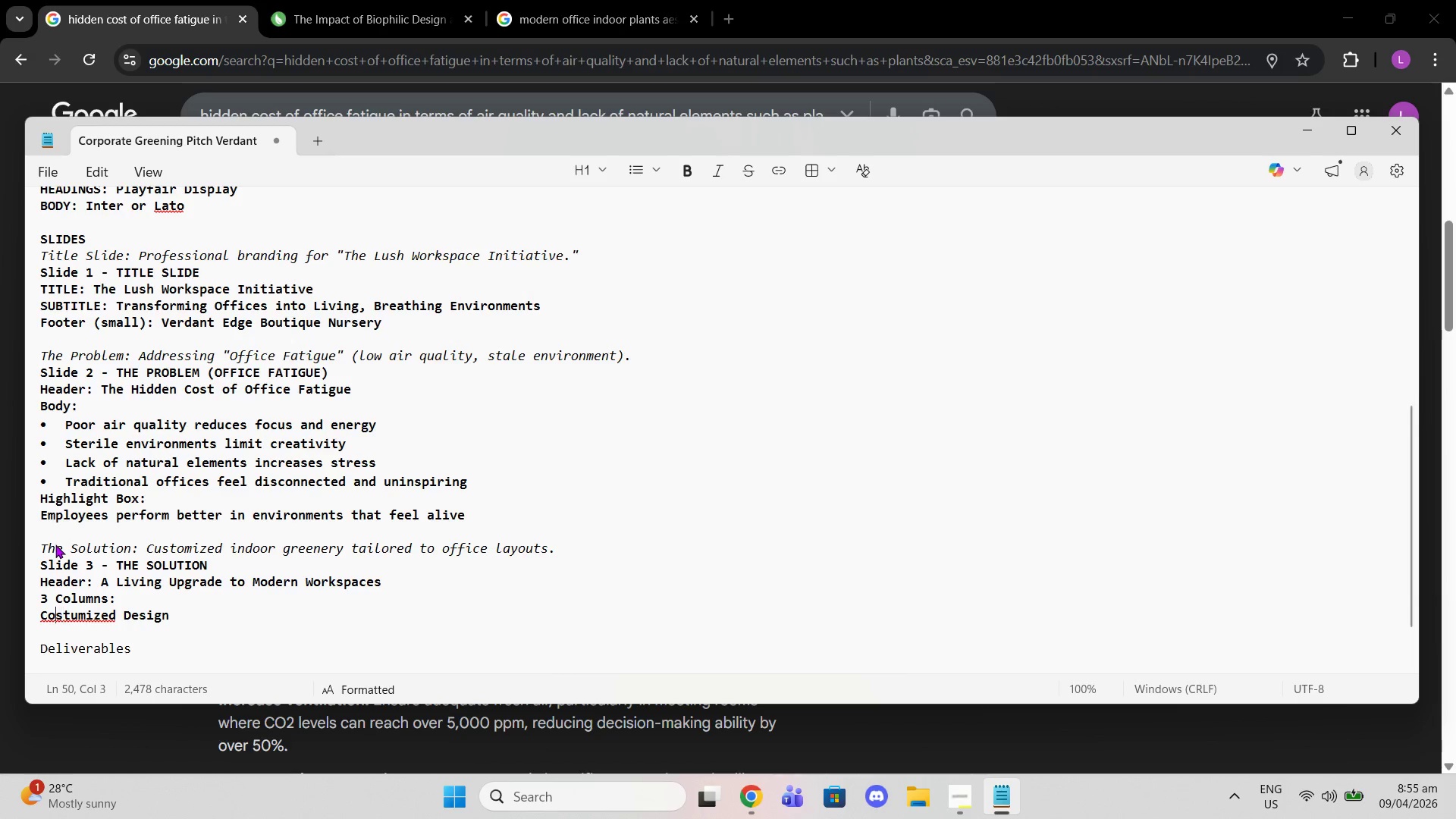 
key(ArrowLeft)
 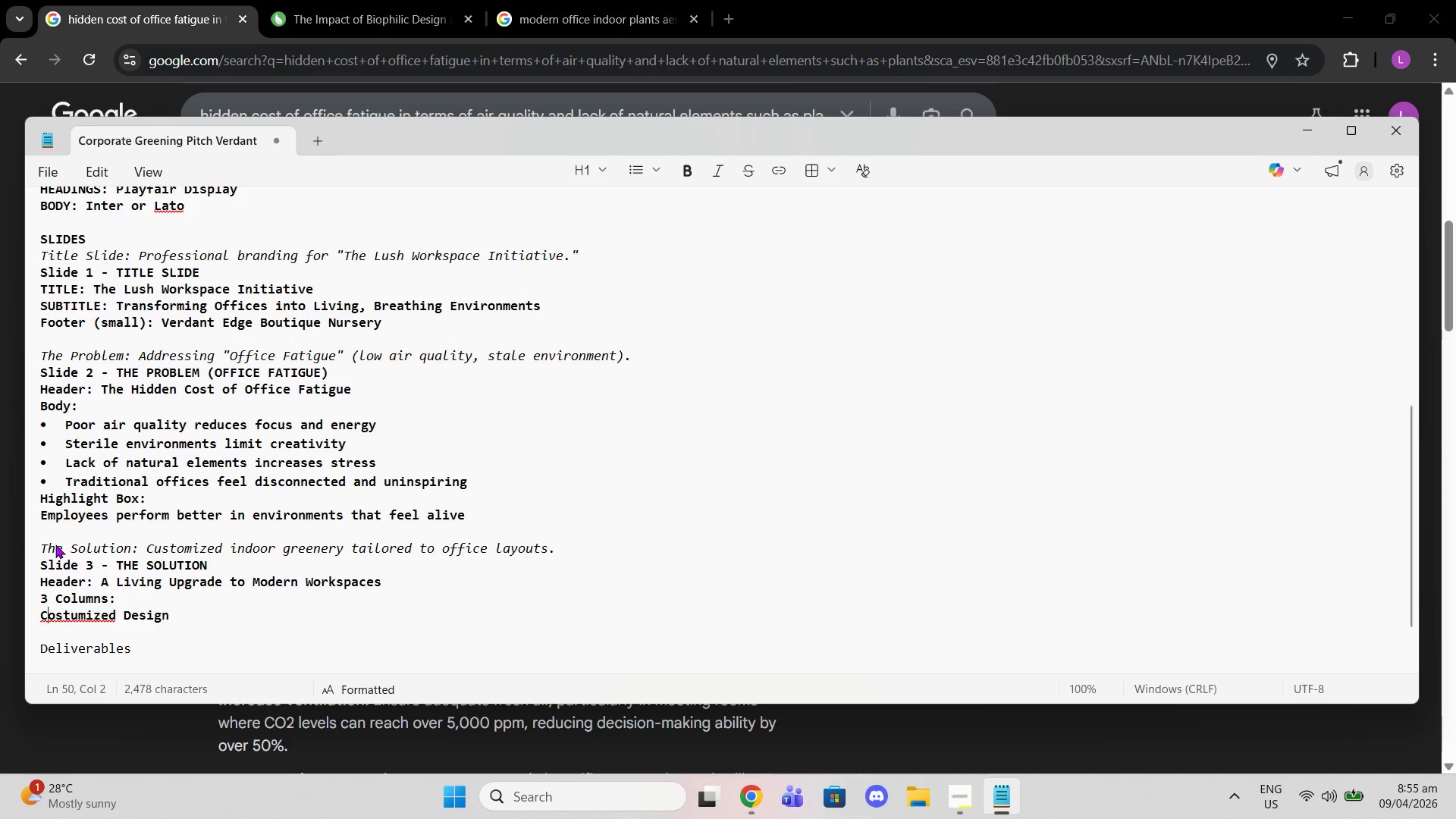 
key(ArrowLeft)
 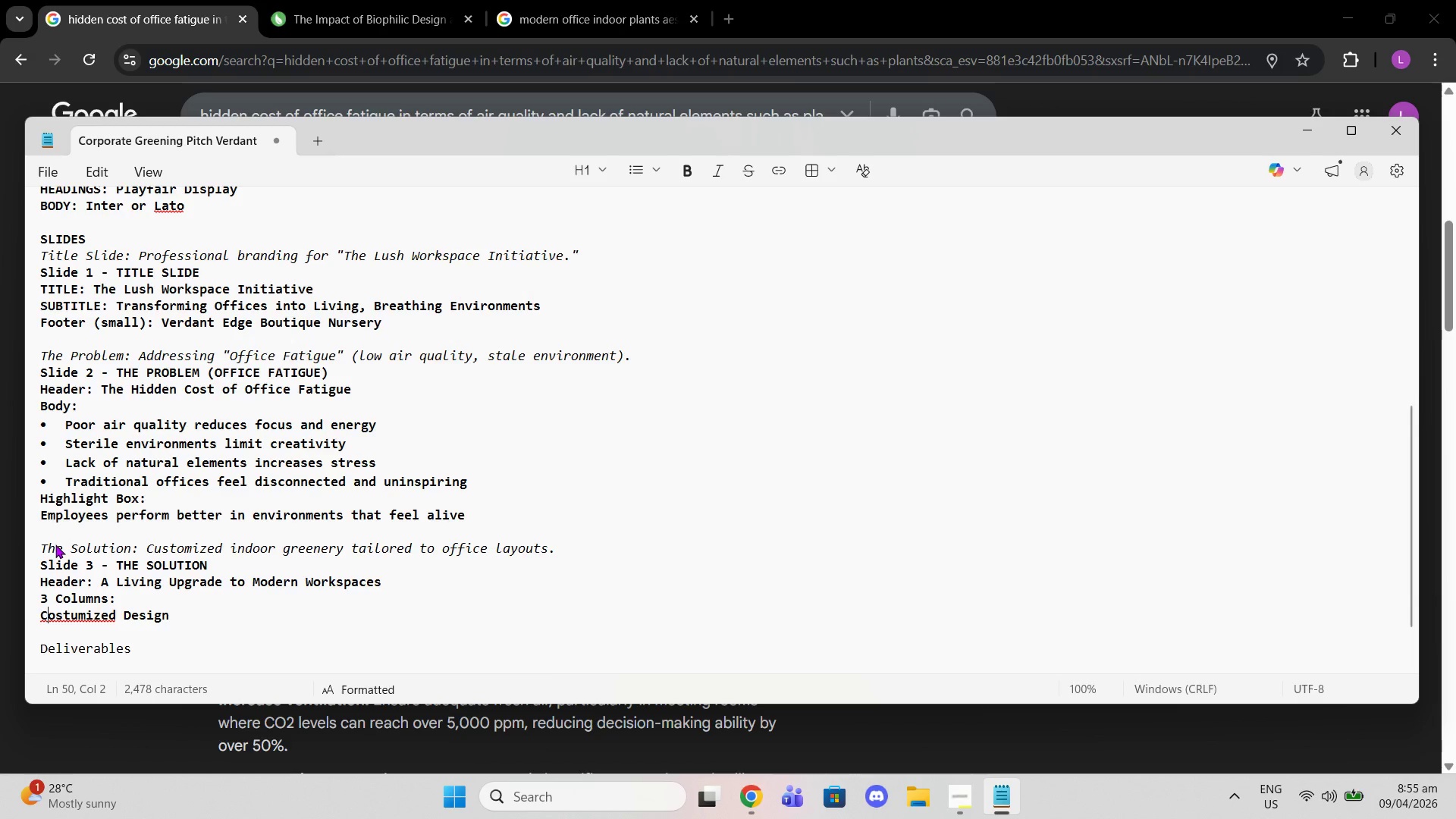 
key(ArrowRight)
 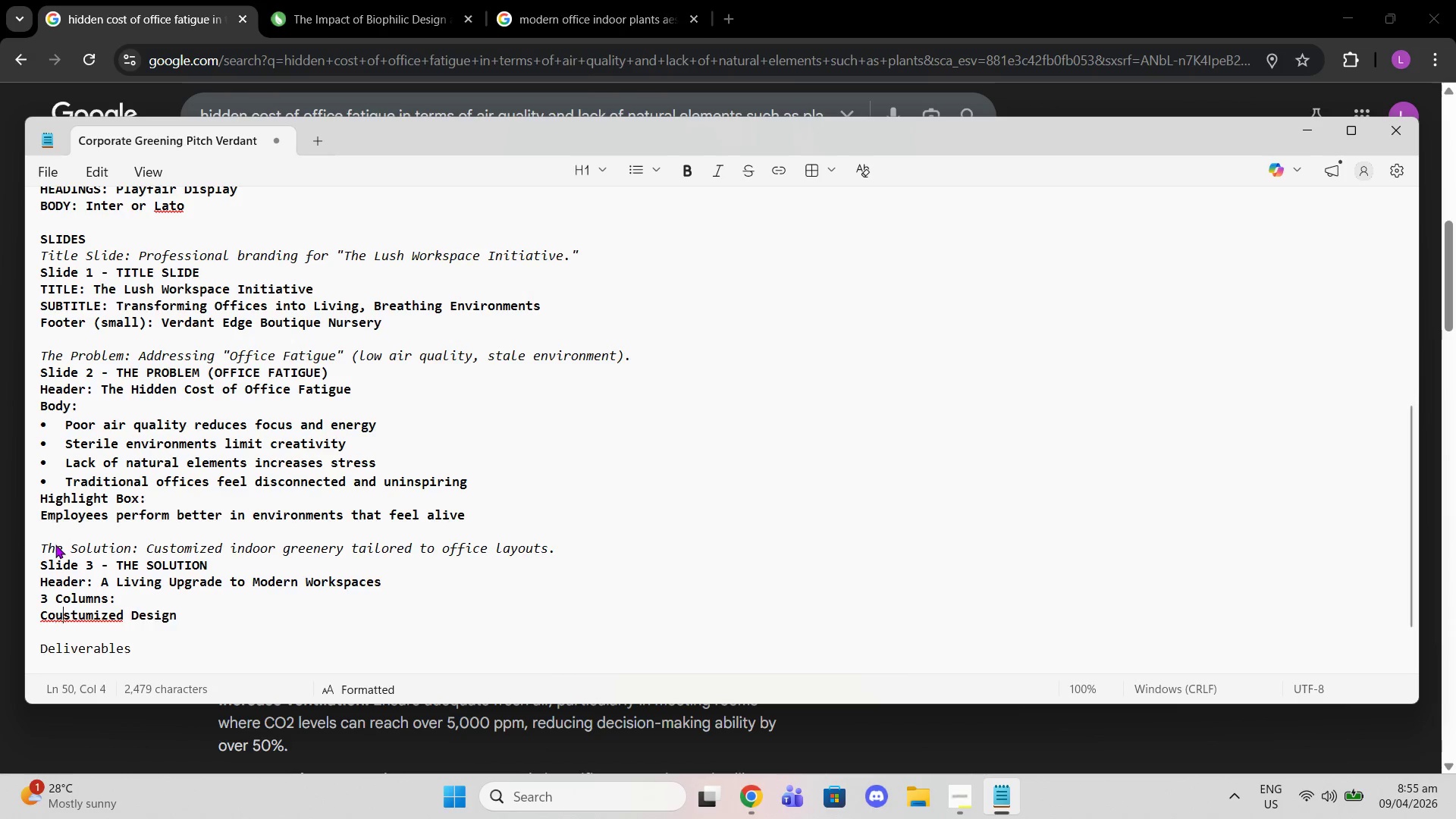 
key(U)
 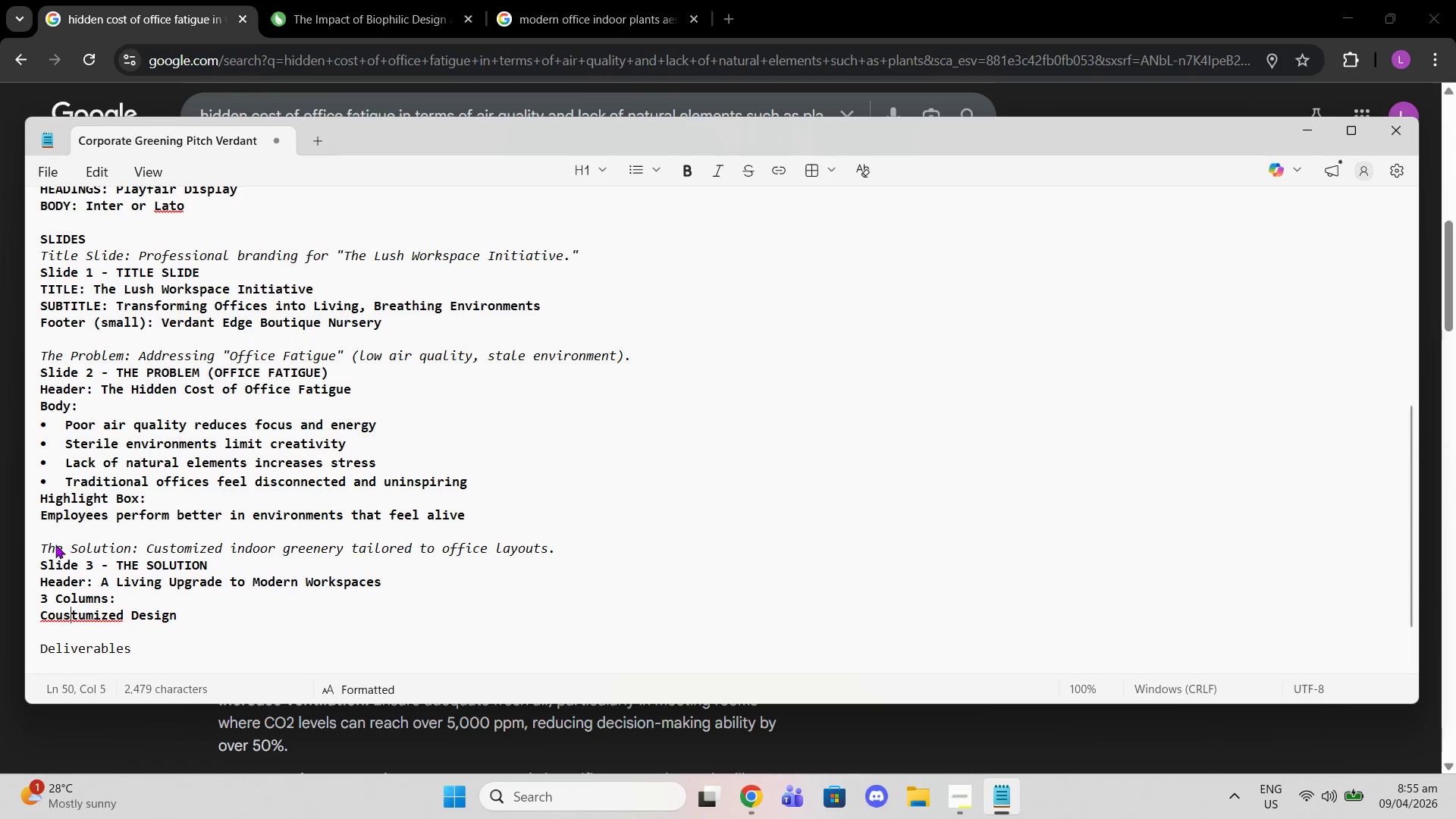 
key(ArrowRight)
 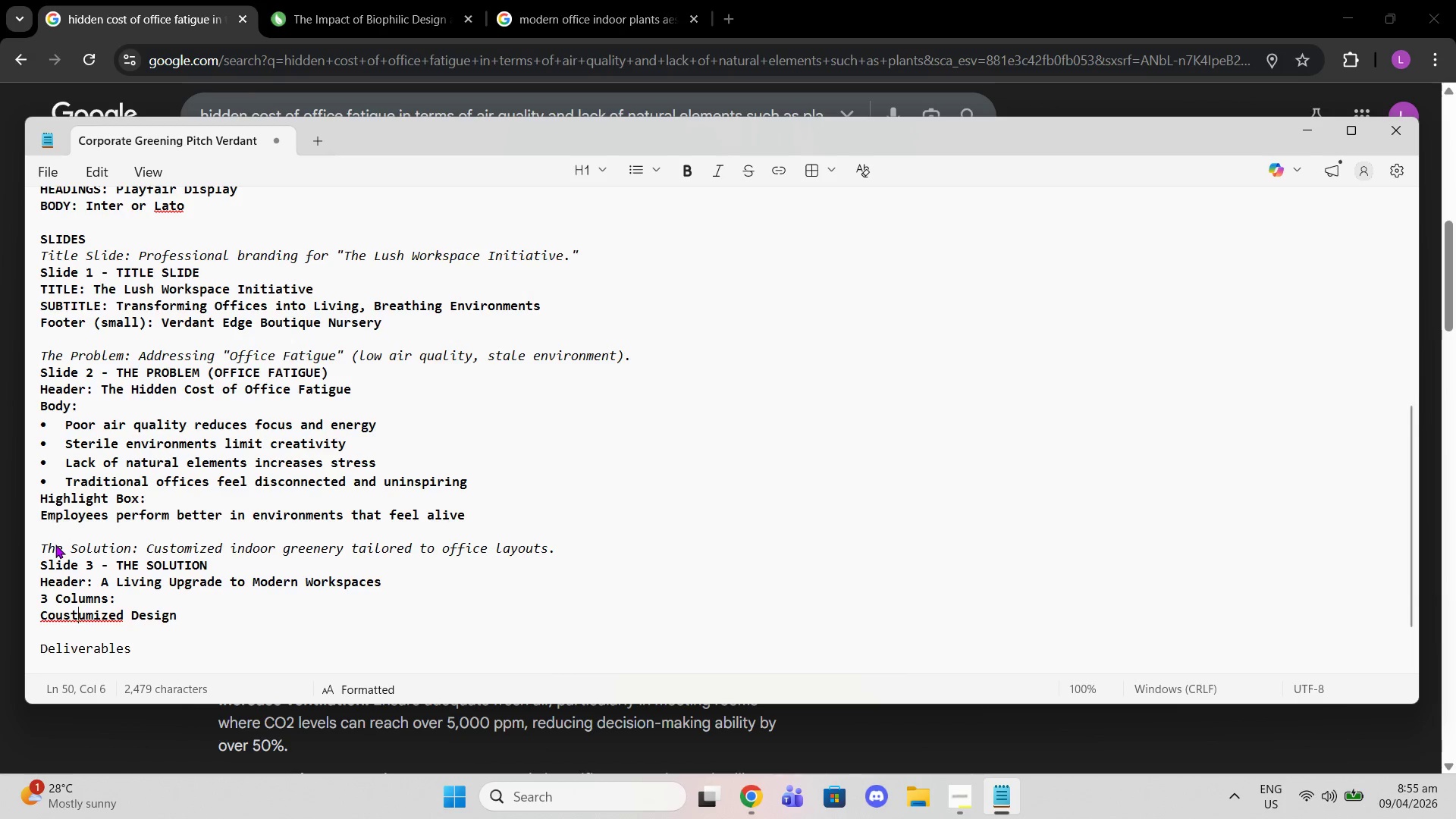 
key(ArrowRight)
 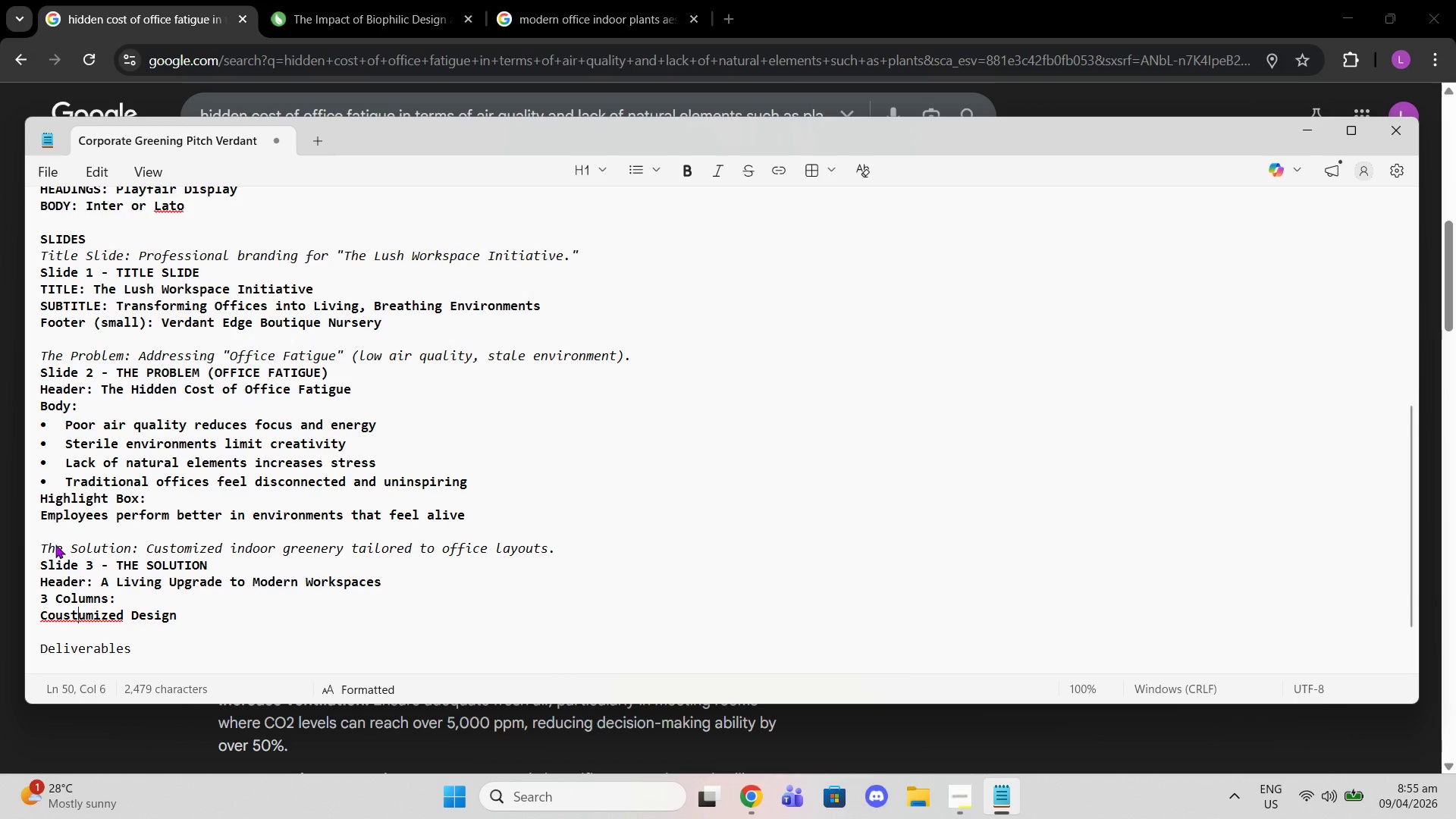 
key(ArrowRight)
 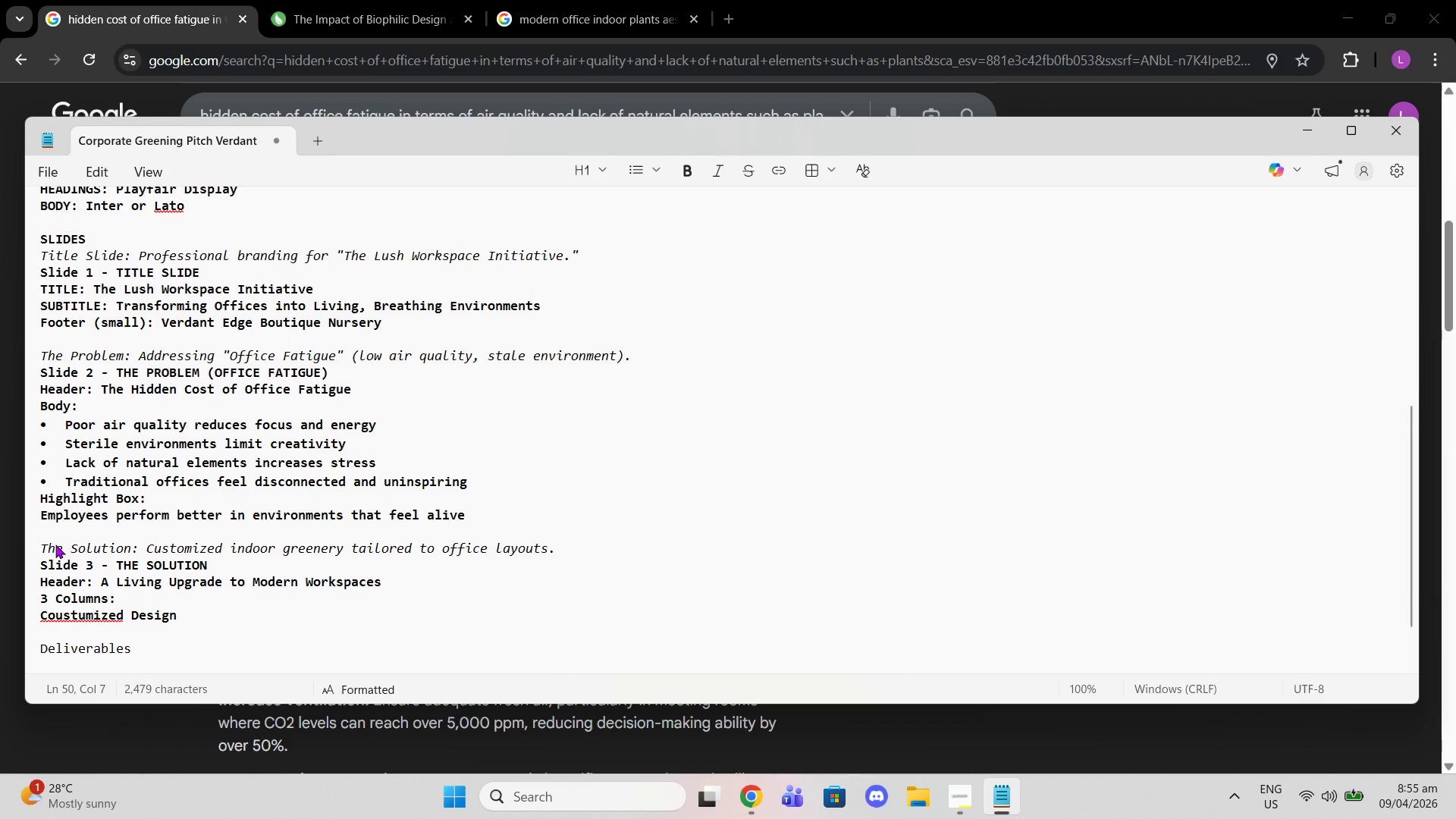 
key(O)
 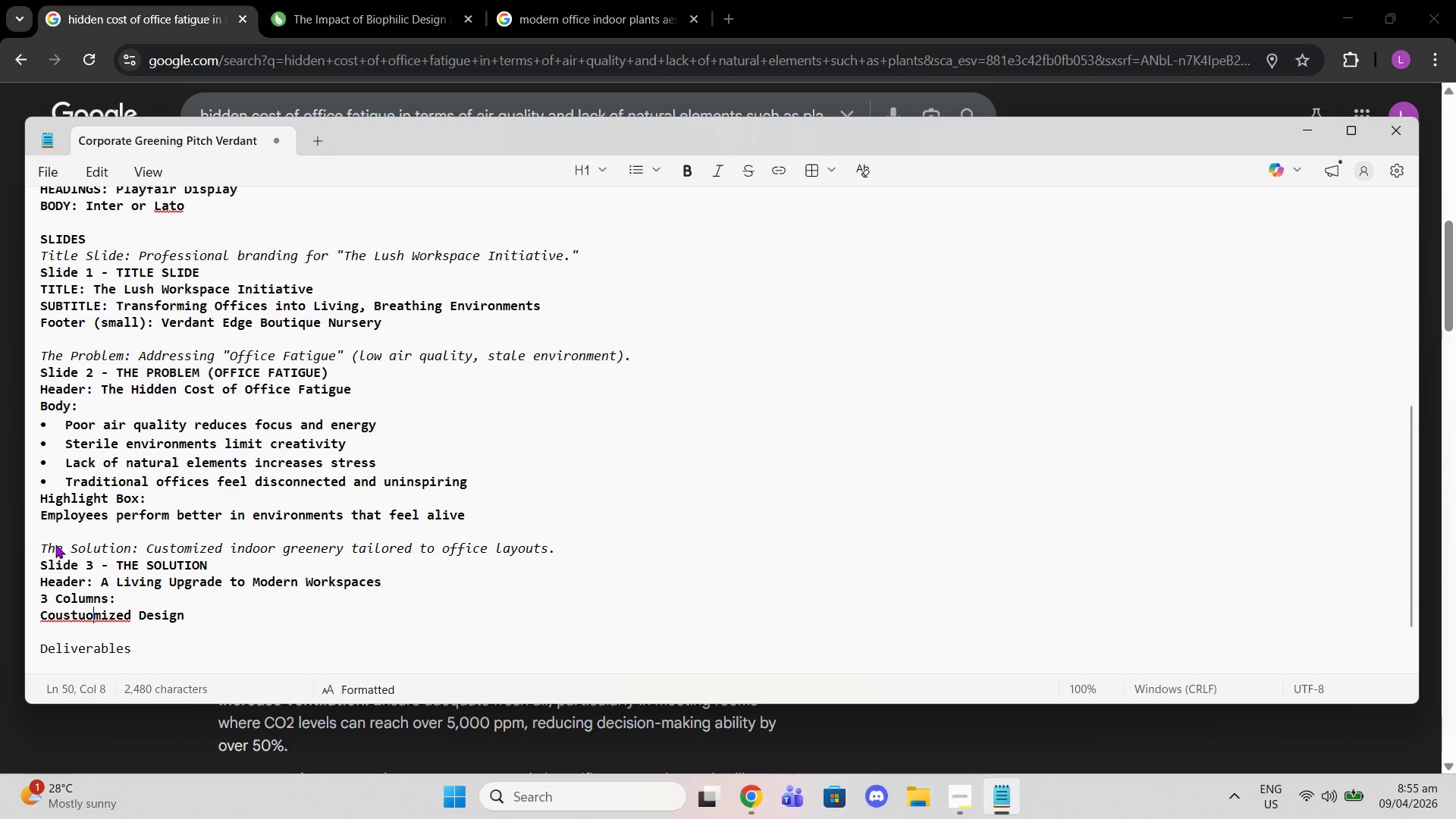 
key(ArrowLeft)
 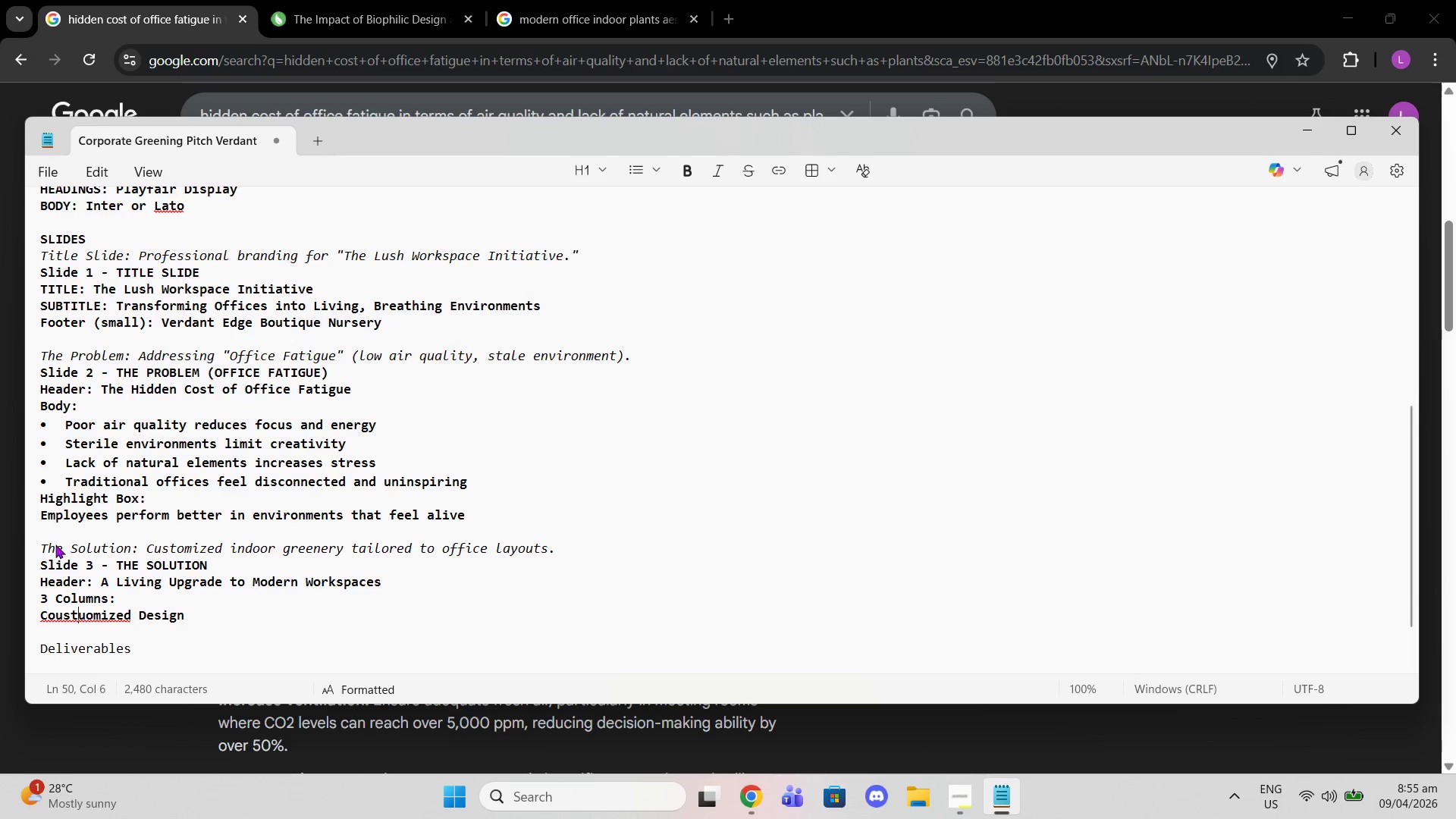 
key(ArrowLeft)
 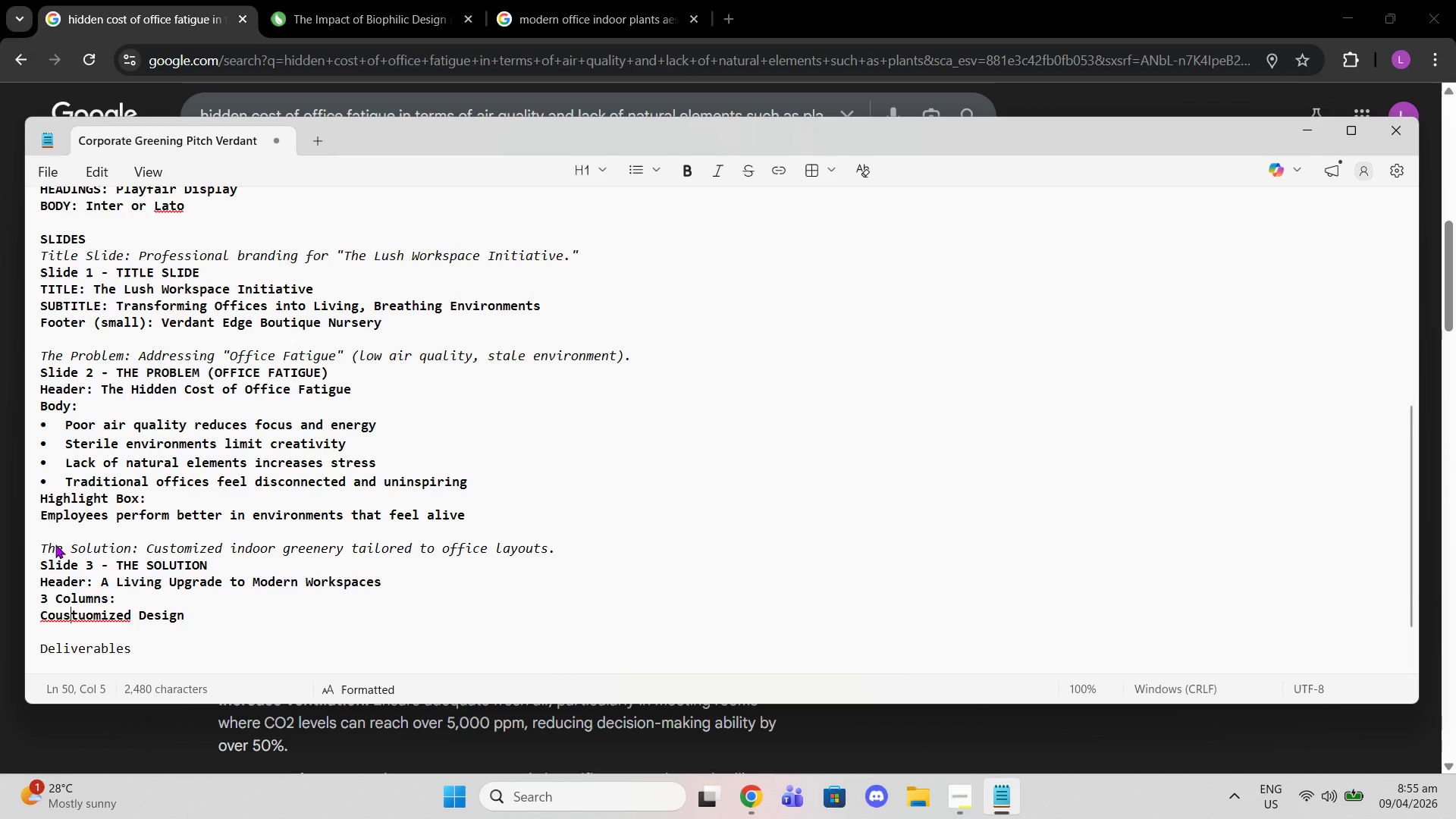 
key(ArrowLeft)
 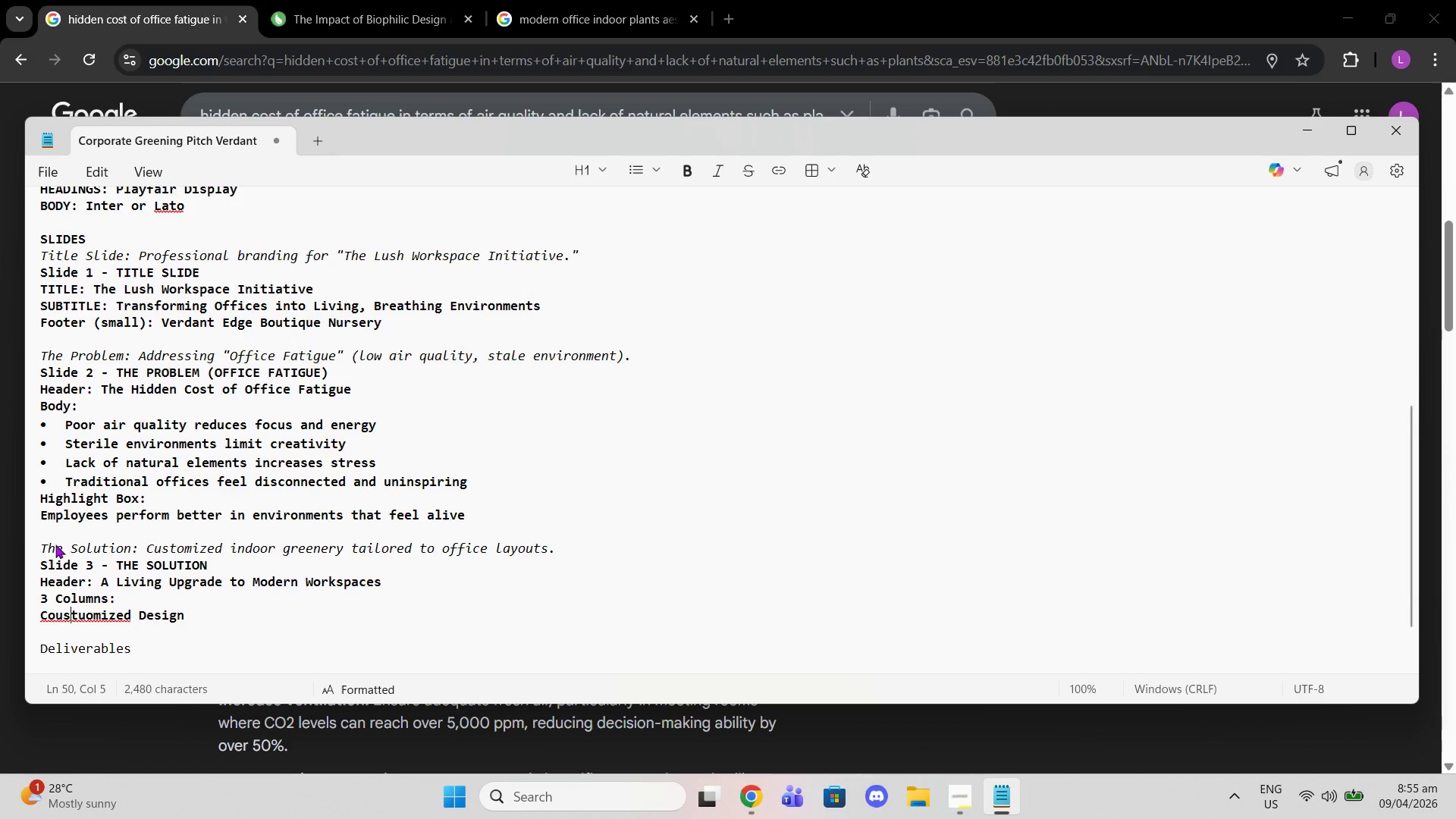 
key(ArrowLeft)
 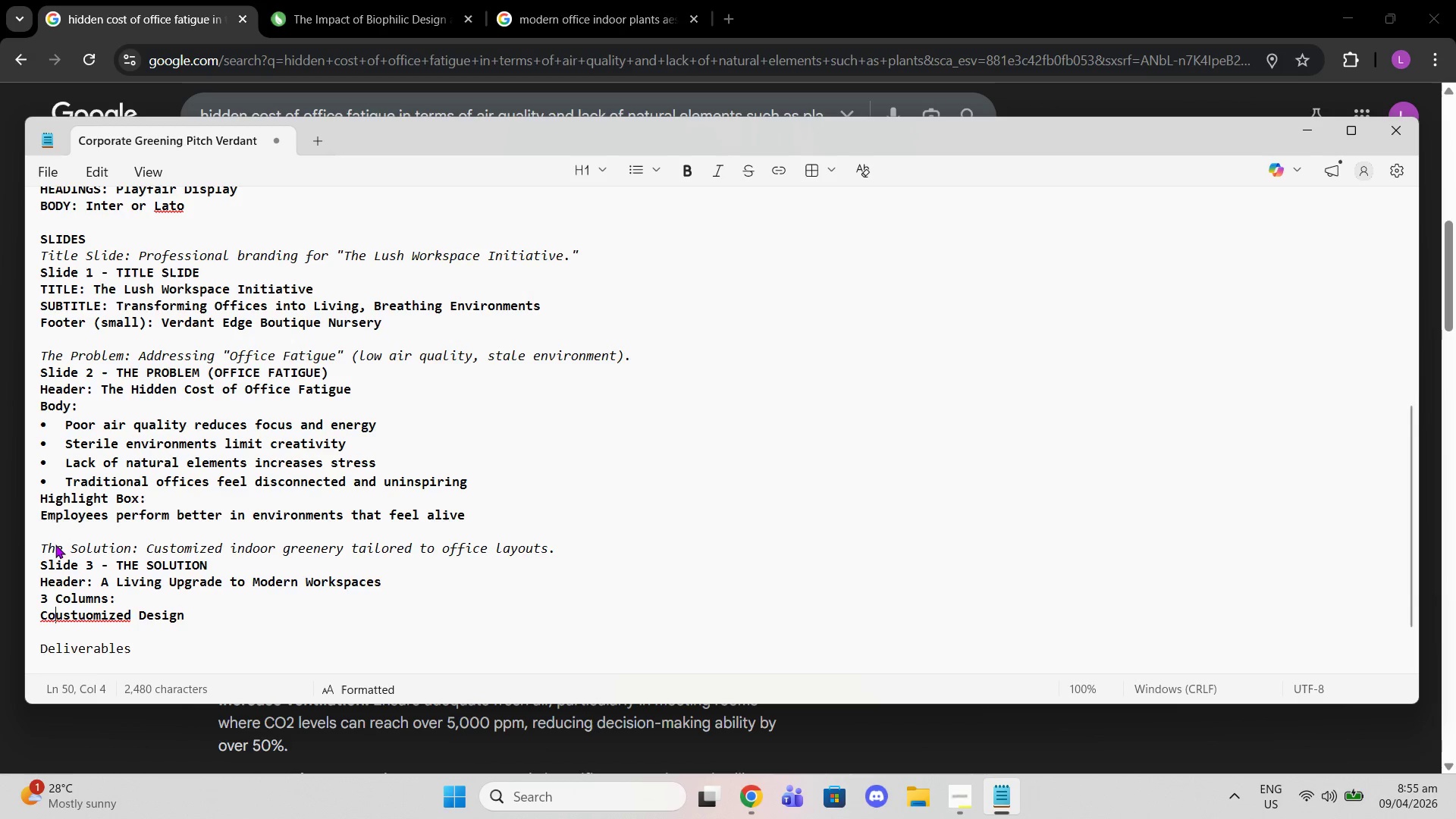 
key(ArrowLeft)
 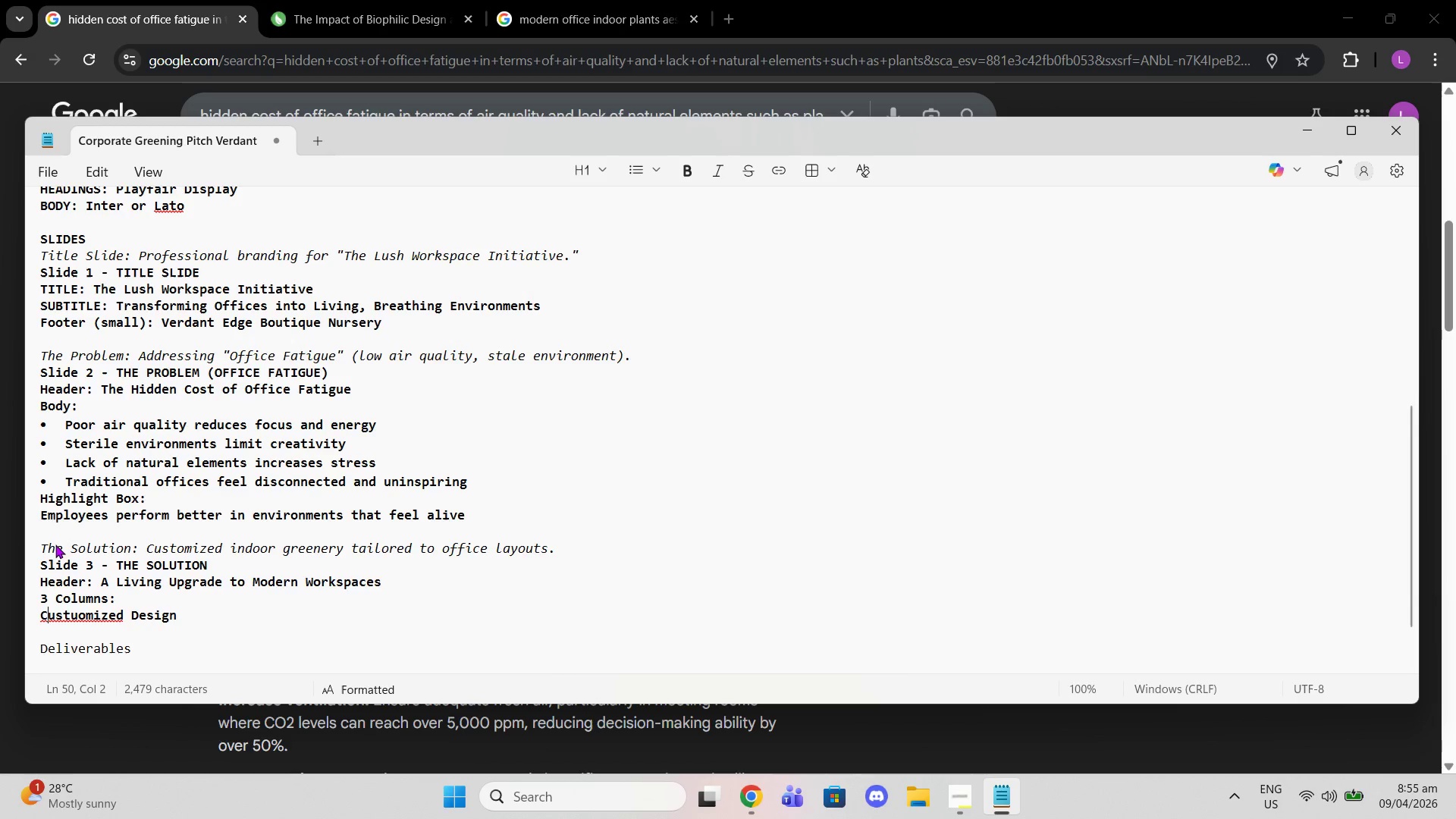 
key(Backspace)
 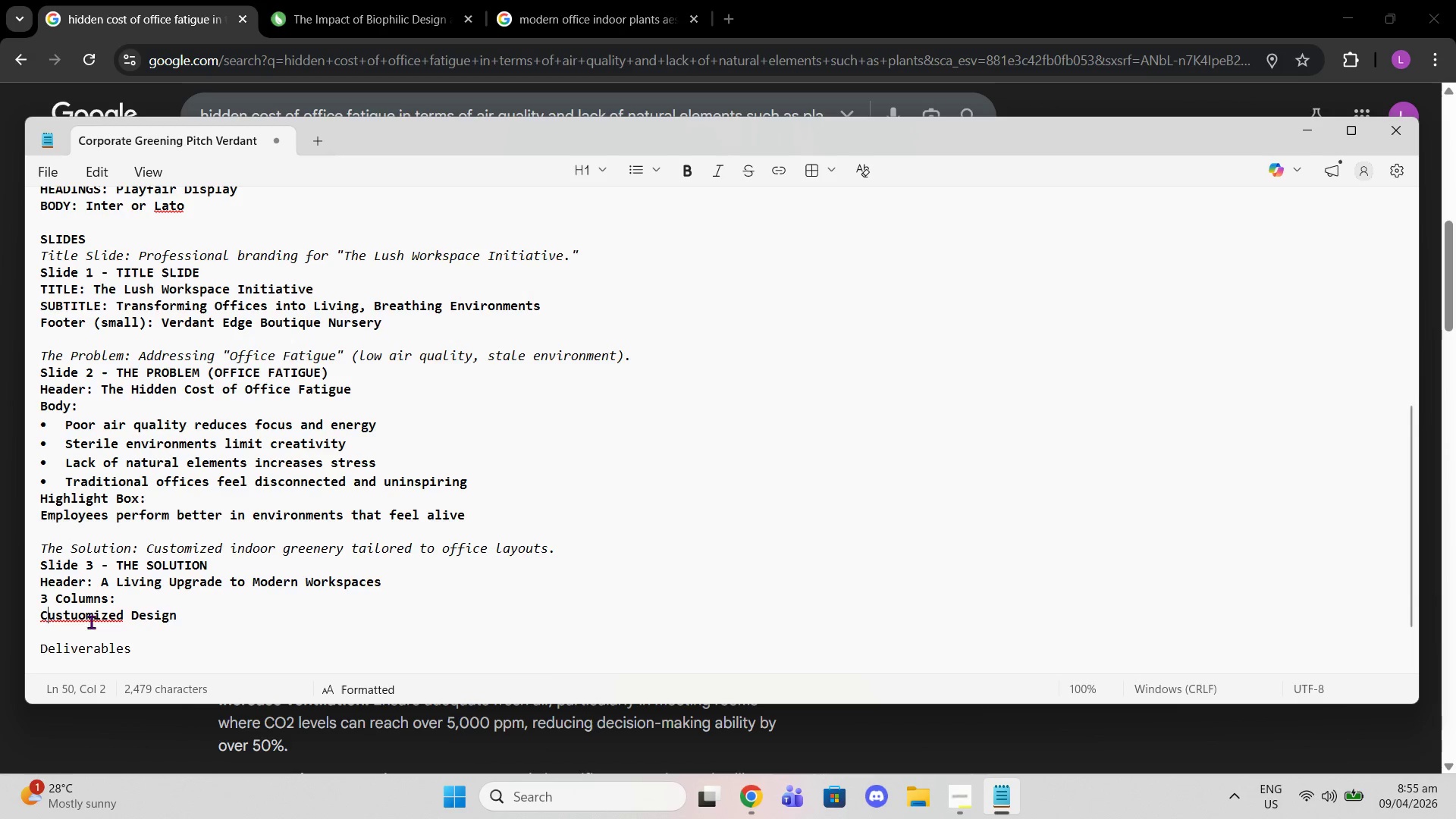 
left_click([77, 614])
 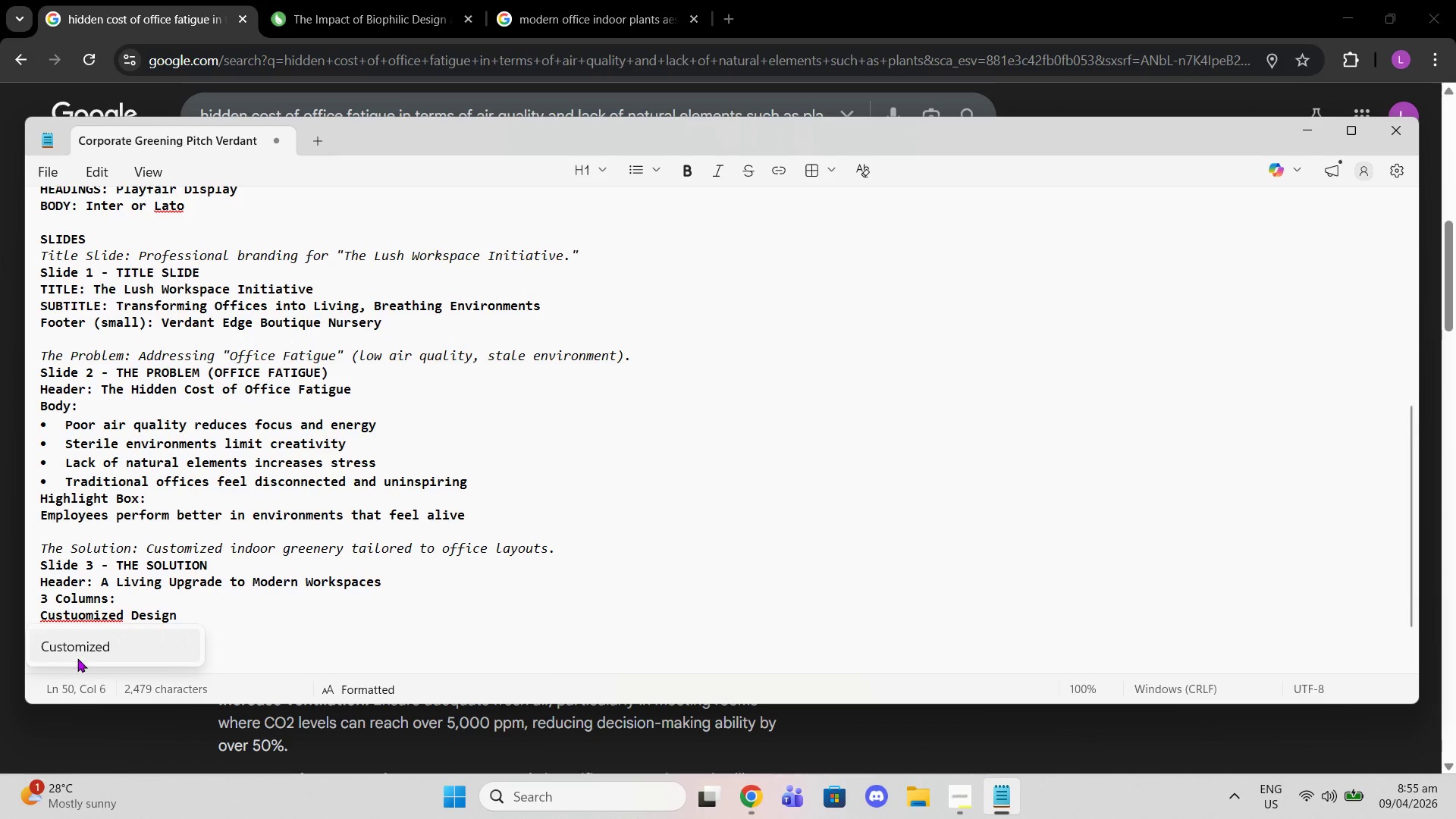 
left_click([77, 654])
 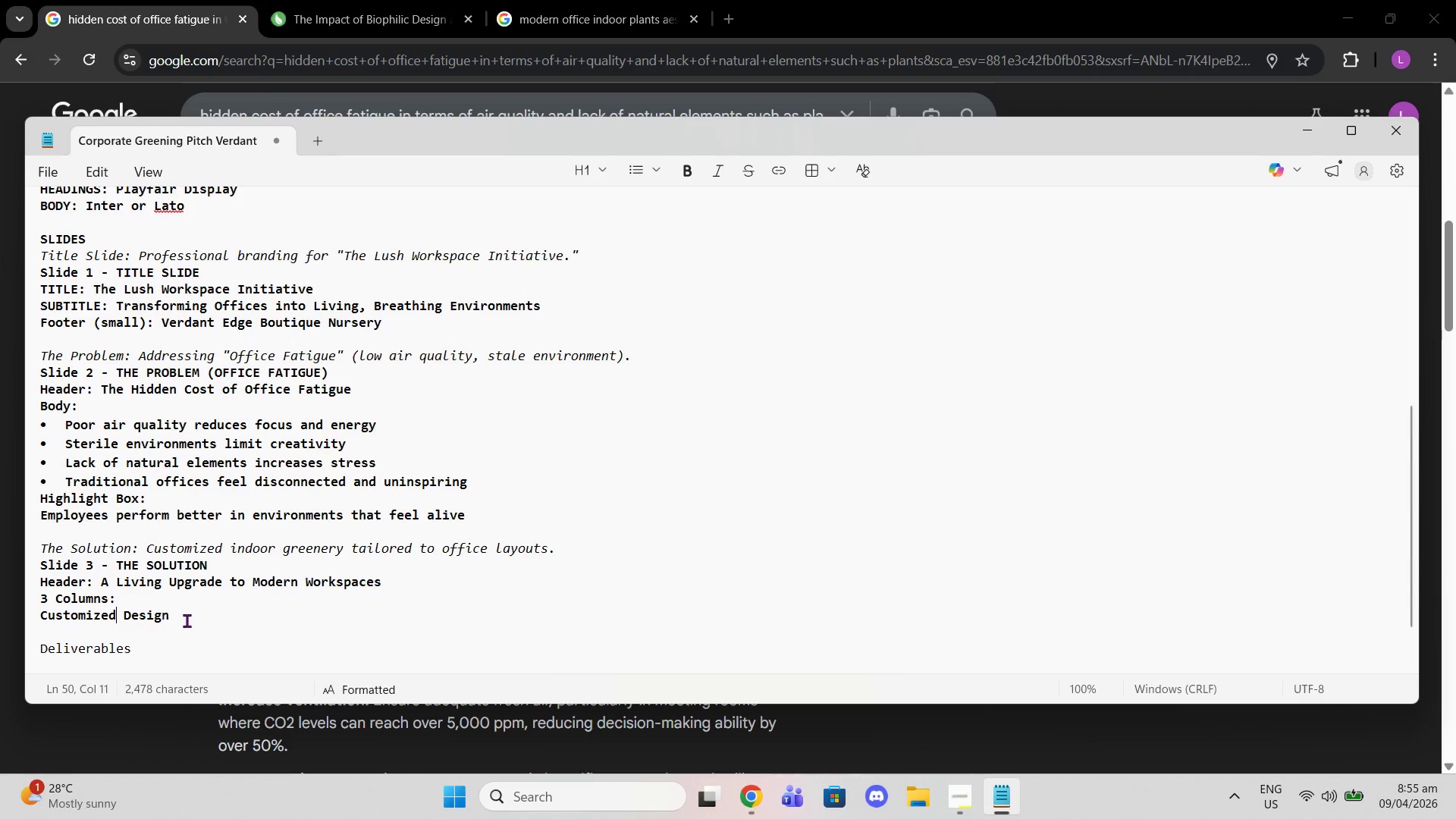 
left_click([190, 620])
 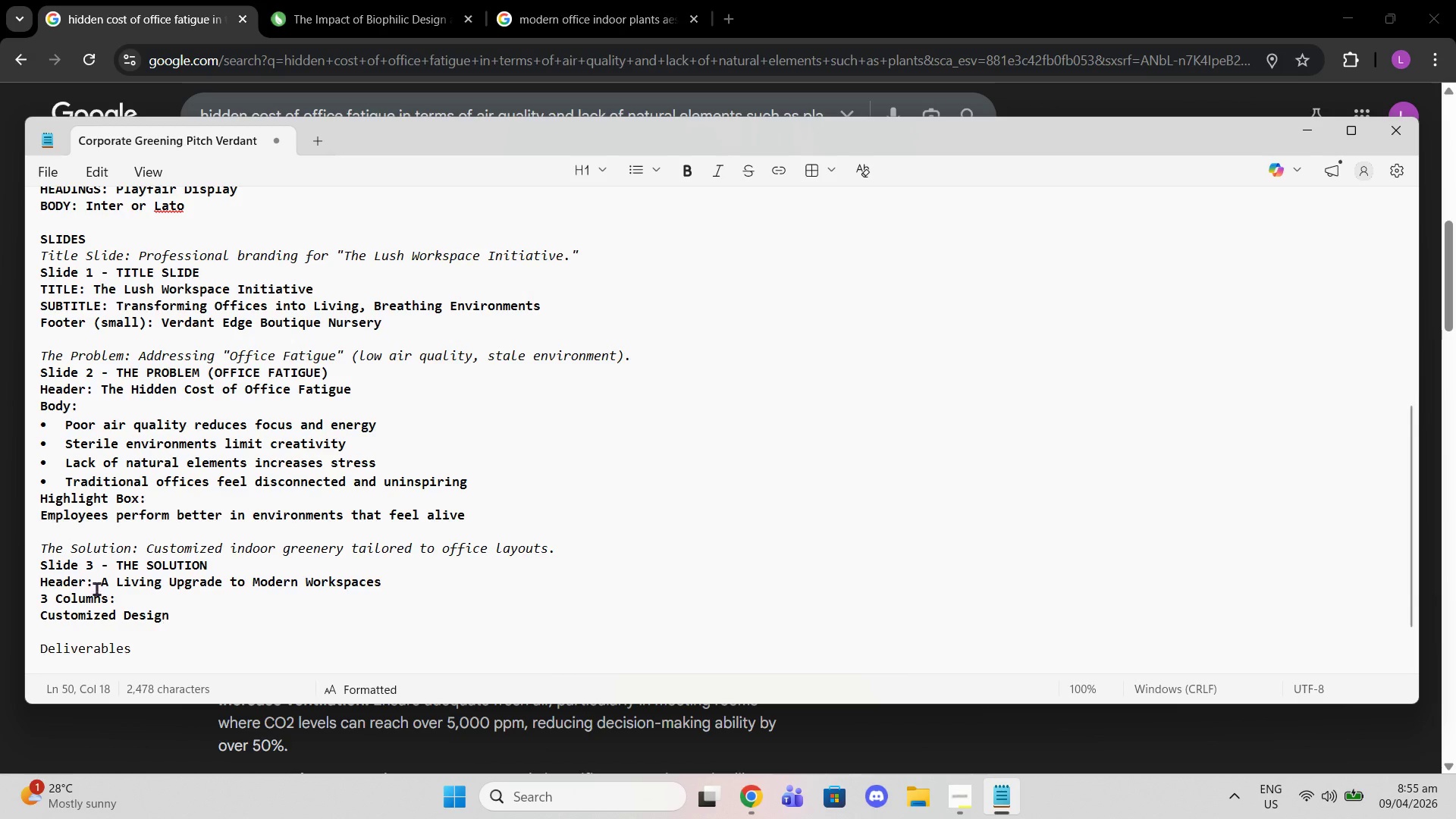 
hold_key(key=ShiftLeft, duration=1.53)
 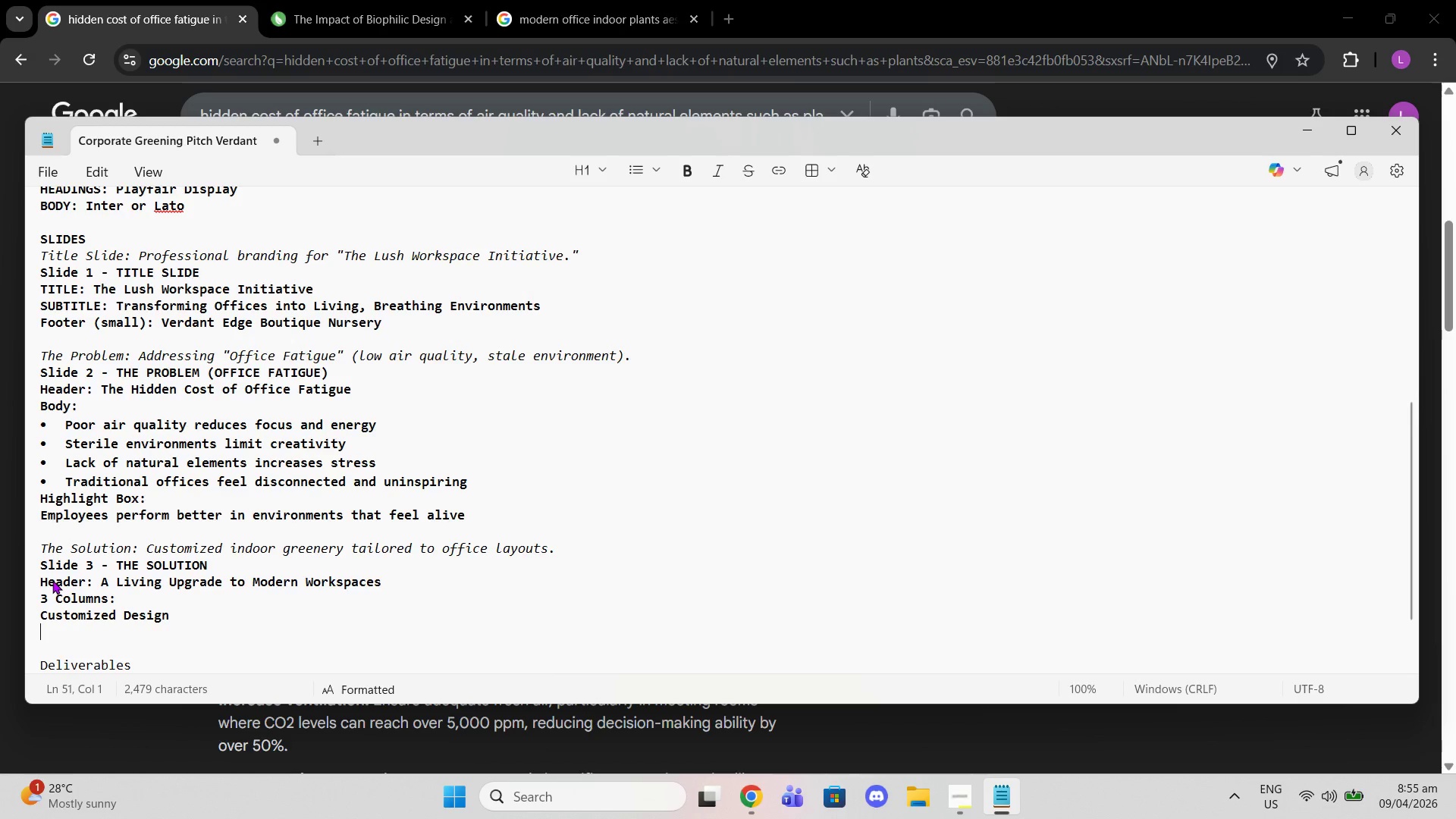 
key(Shift+Enter)
 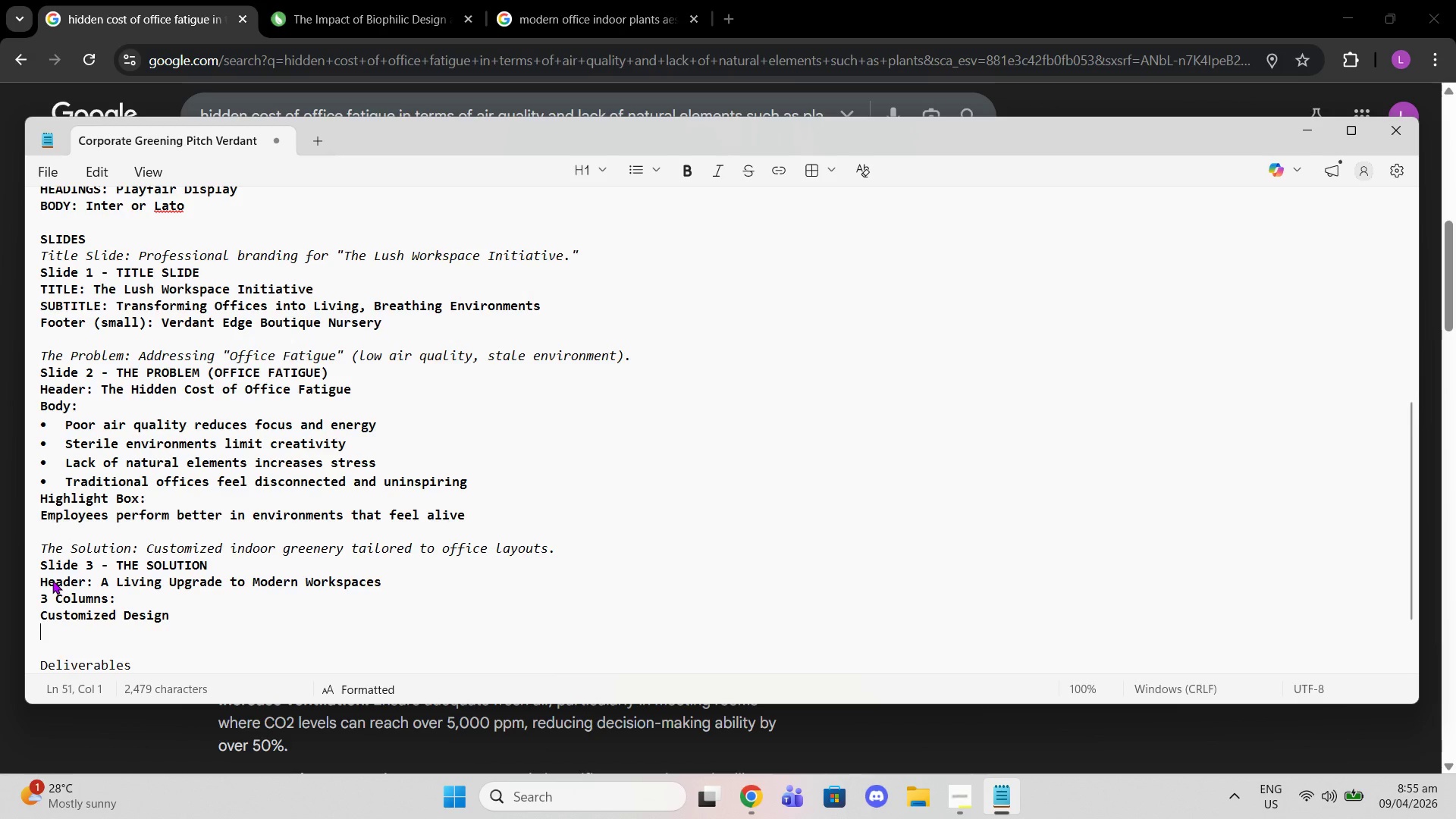 
type(Tailored plant layouts that fi)
key(Backspace)
type(uit)
key(Backspace)
type(t )
key(Backspace)
key(Backspace)
key(Backspace)
type(t your office structure and brand identity. )
 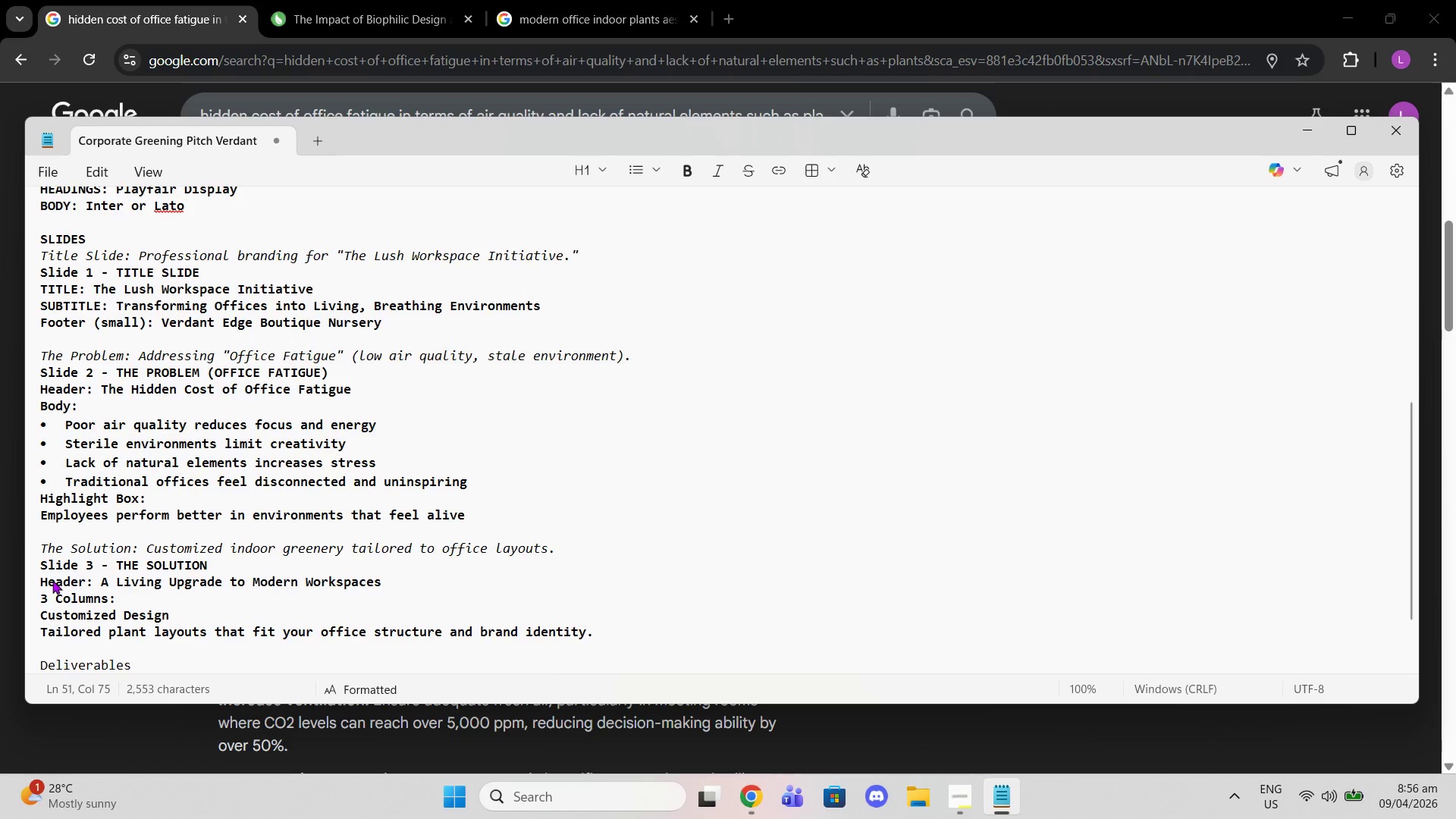 
key(Backspace)
 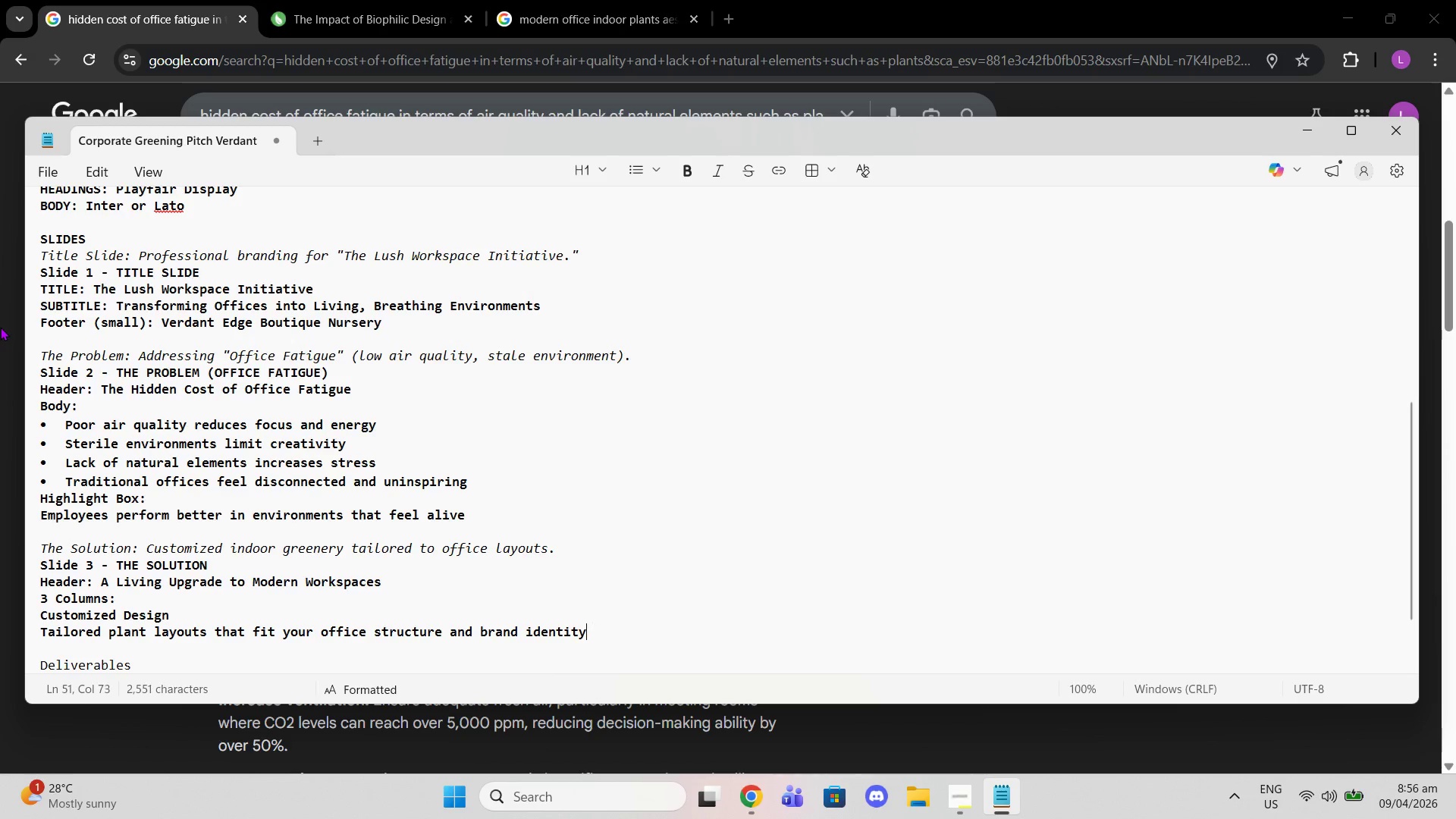 
key(Backspace)
 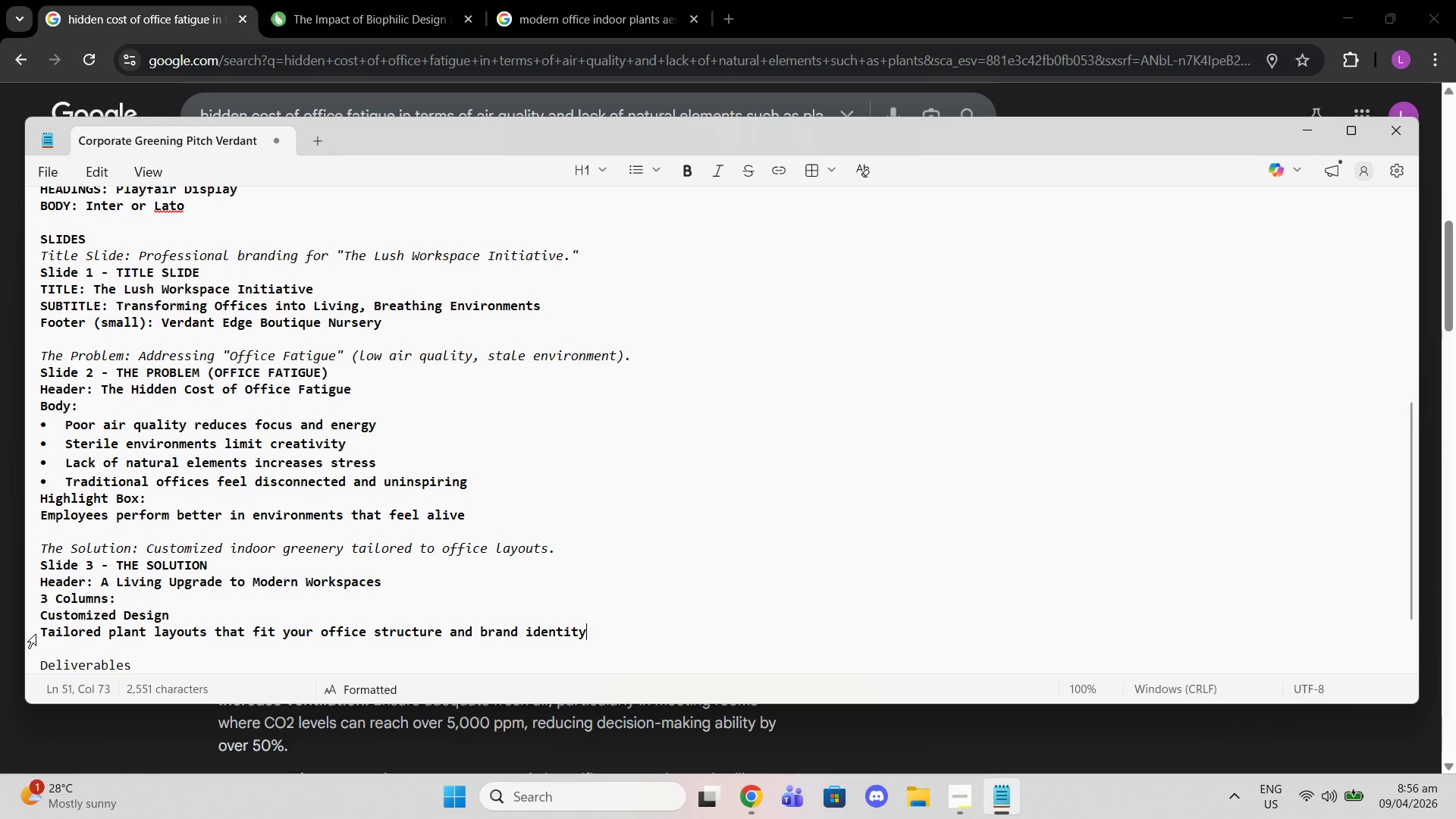 
left_click([46, 633])
 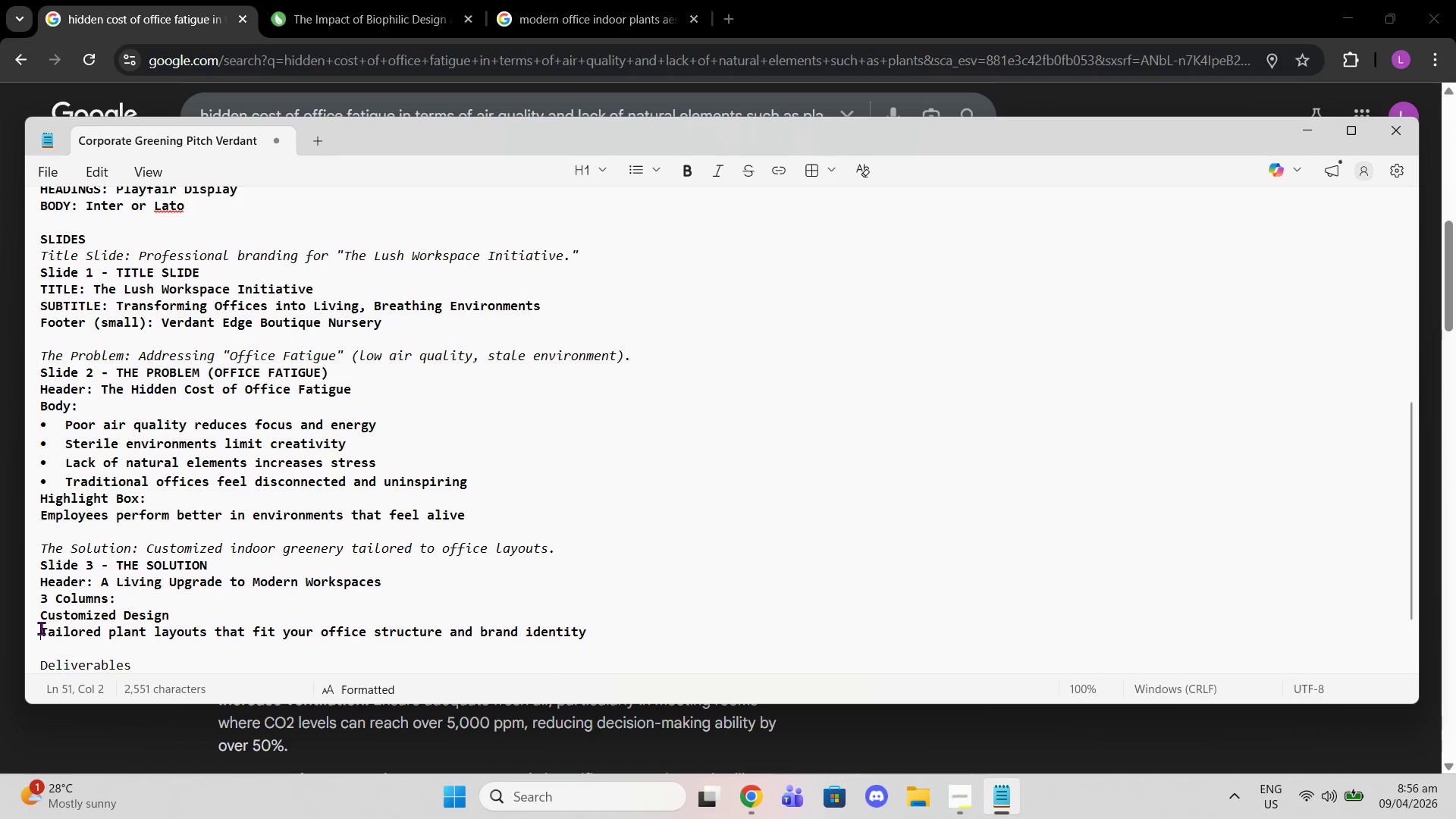 
left_click([41, 628])
 